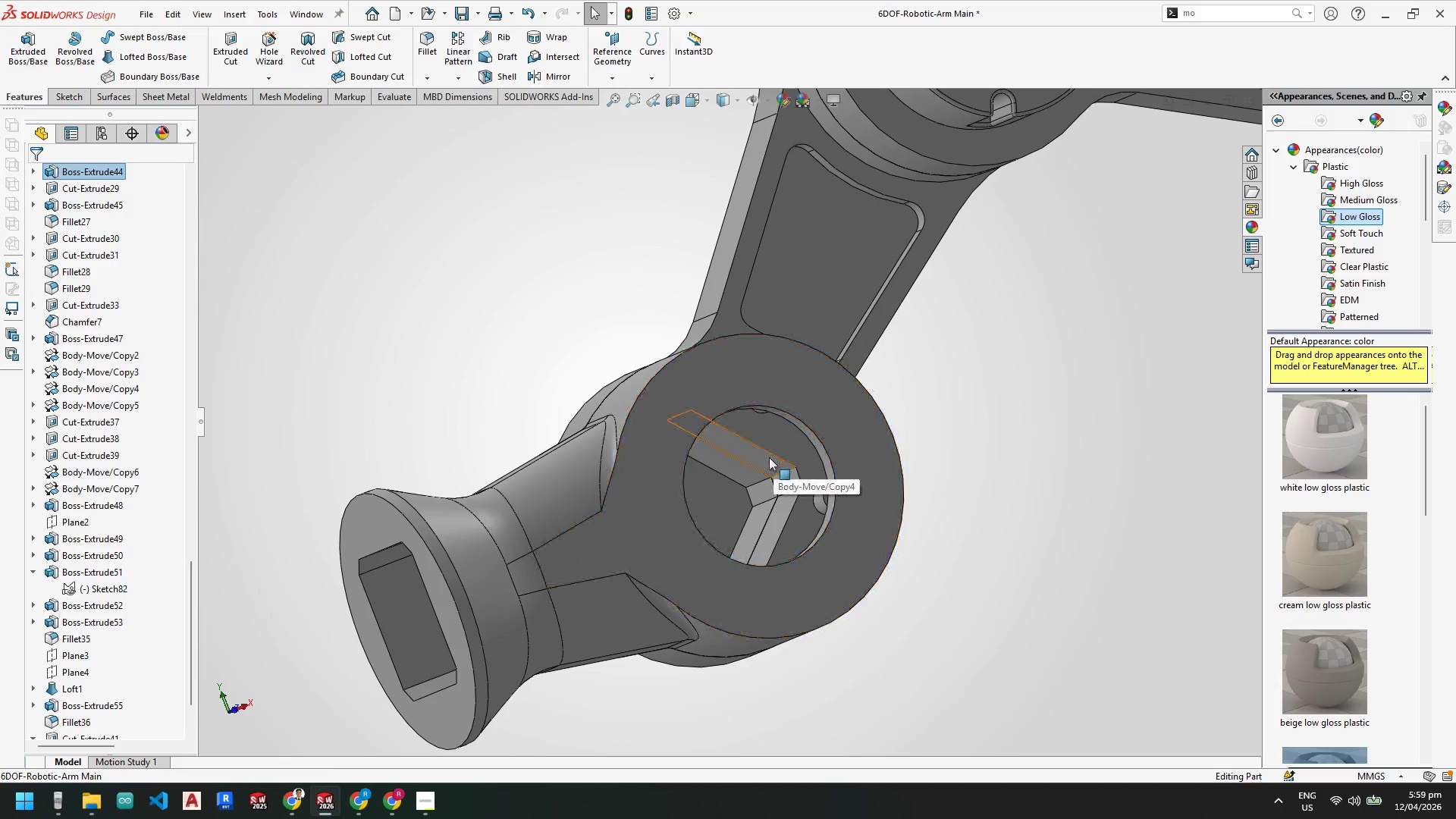 
mouse_move([358, 786])
 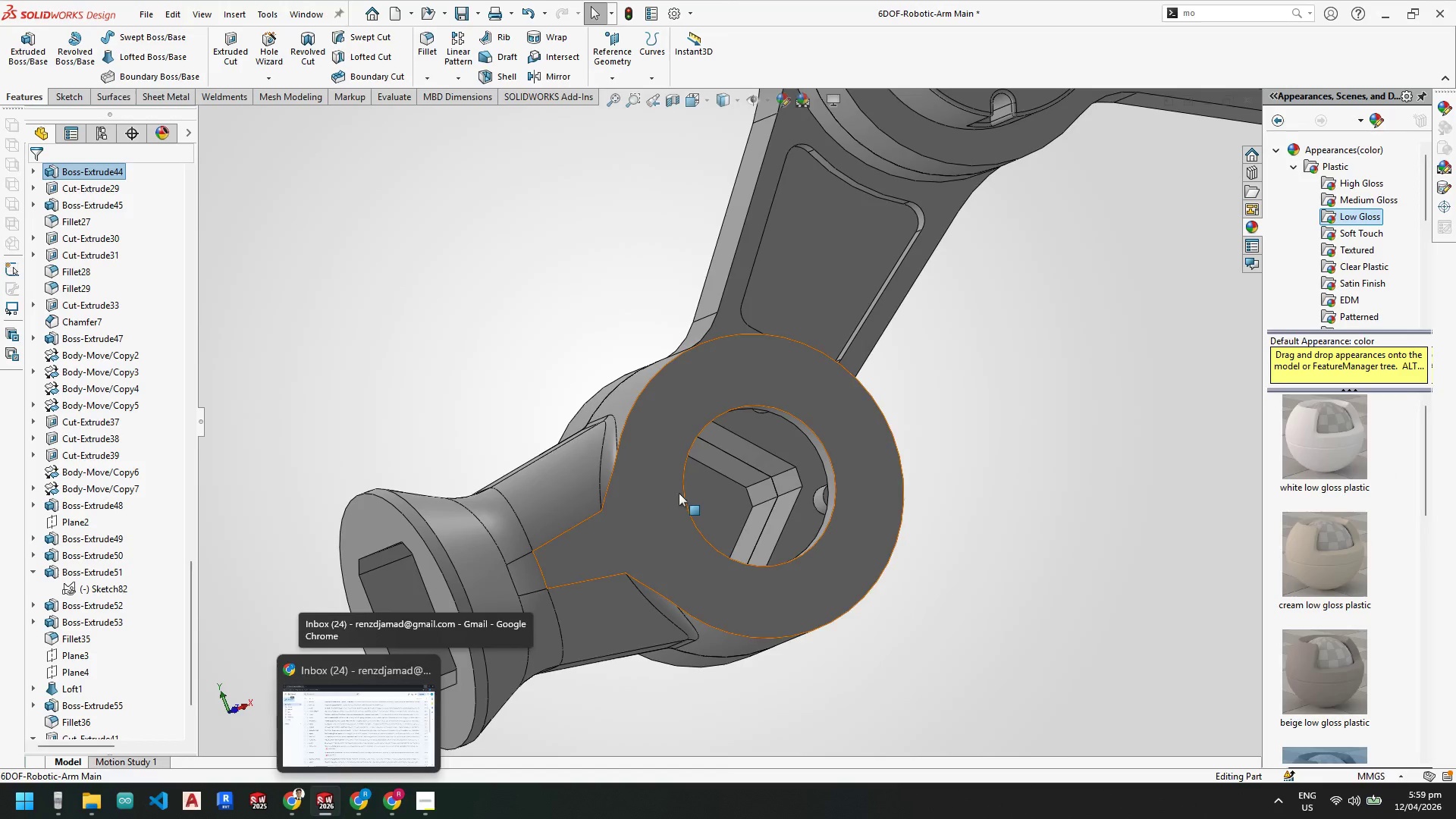 
scroll: coordinate [763, 426], scroll_direction: down, amount: 5.0
 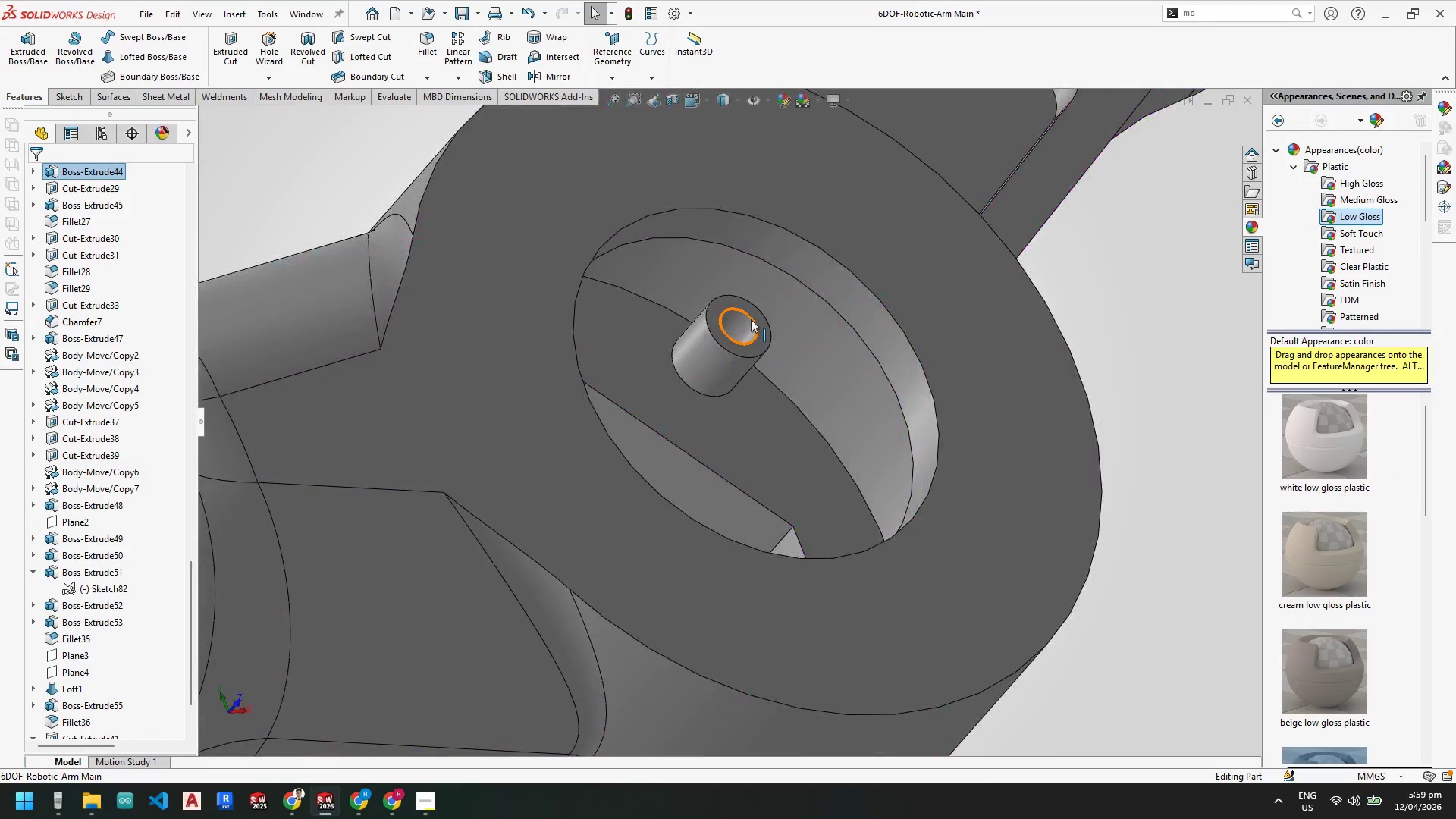 
left_click([747, 322])
 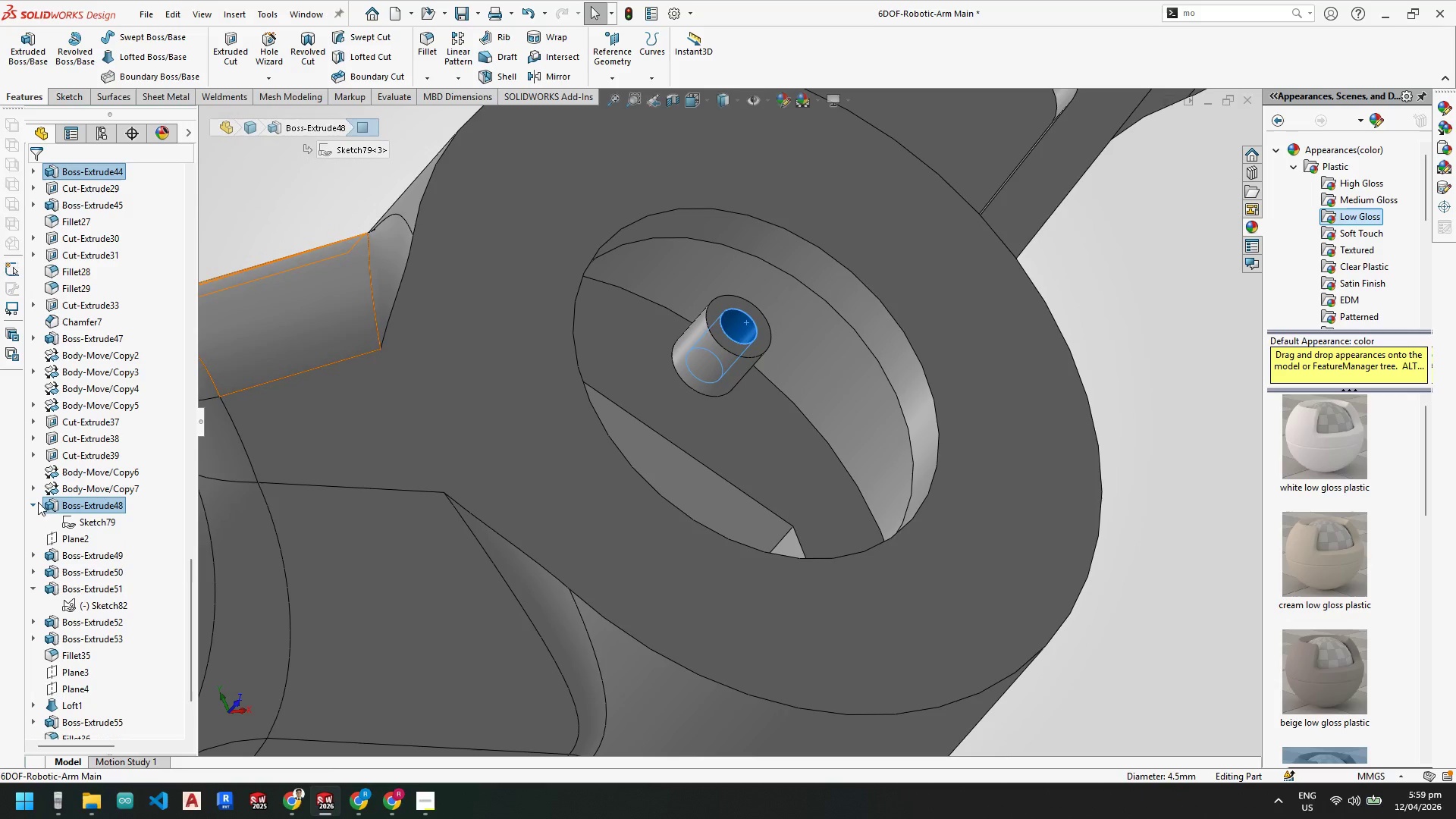 
double_click([73, 519])
 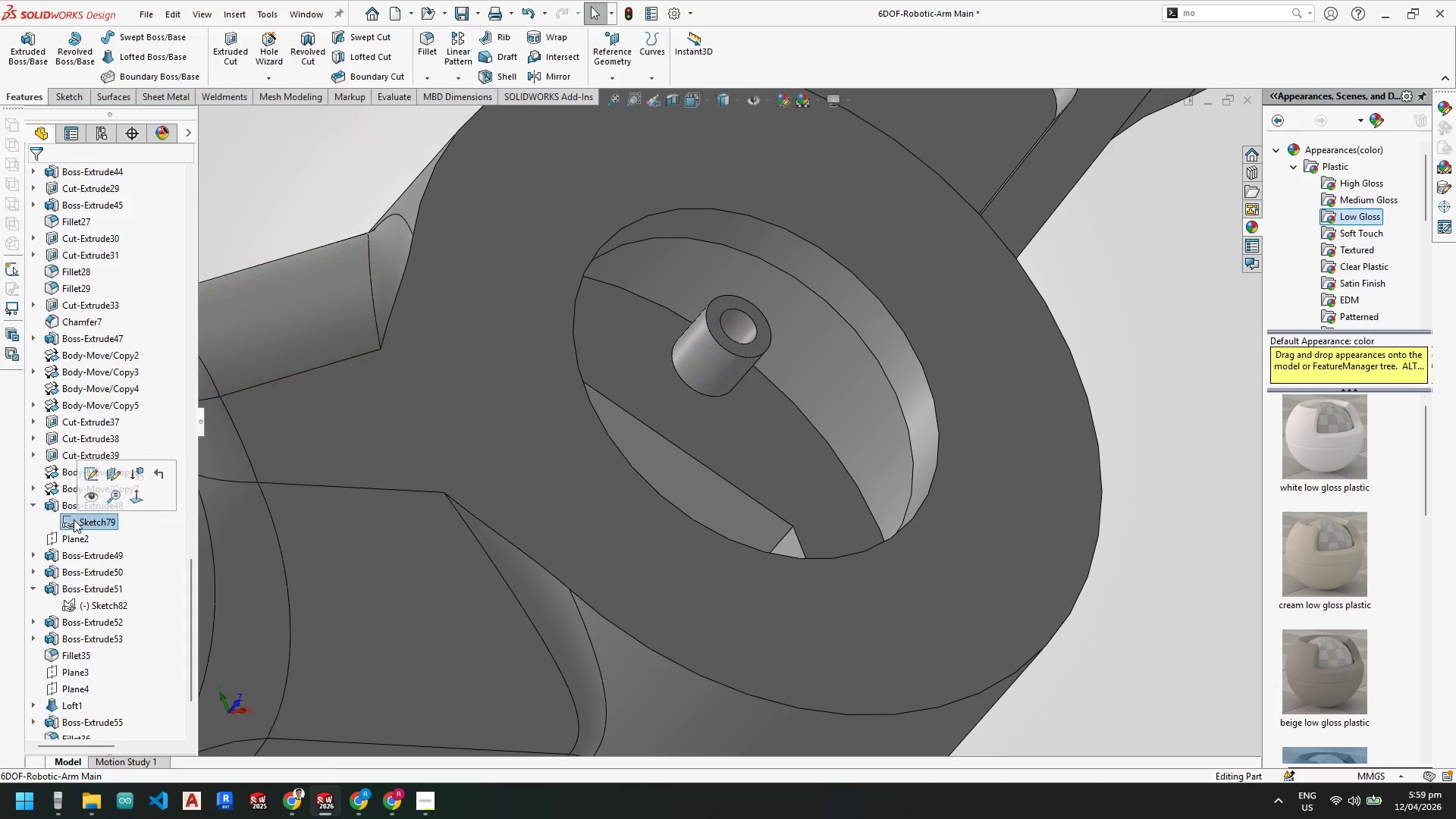 
right_click([74, 519])
 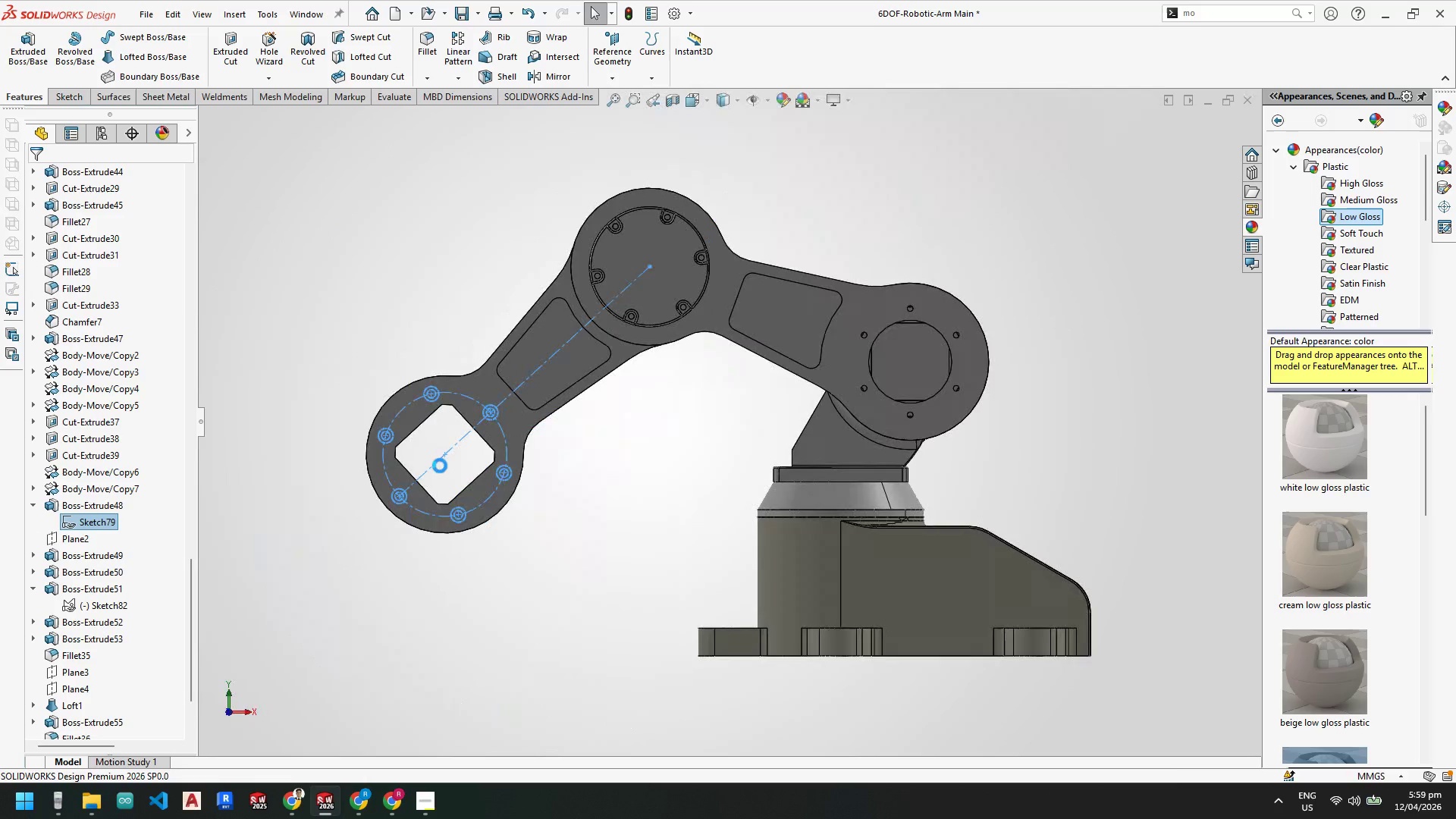 
scroll: coordinate [438, 429], scroll_direction: down, amount: 4.0
 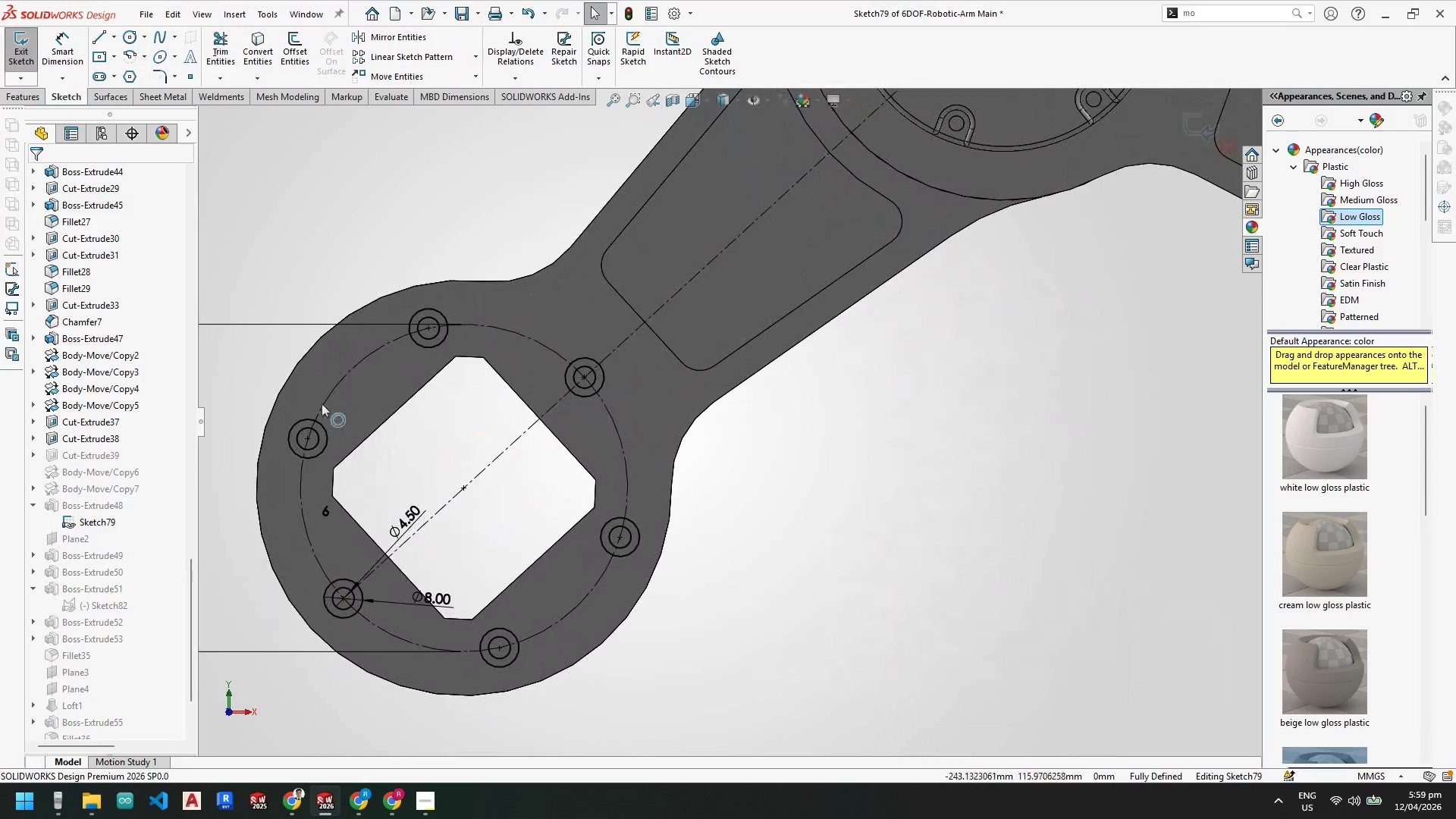 
key(Escape)
 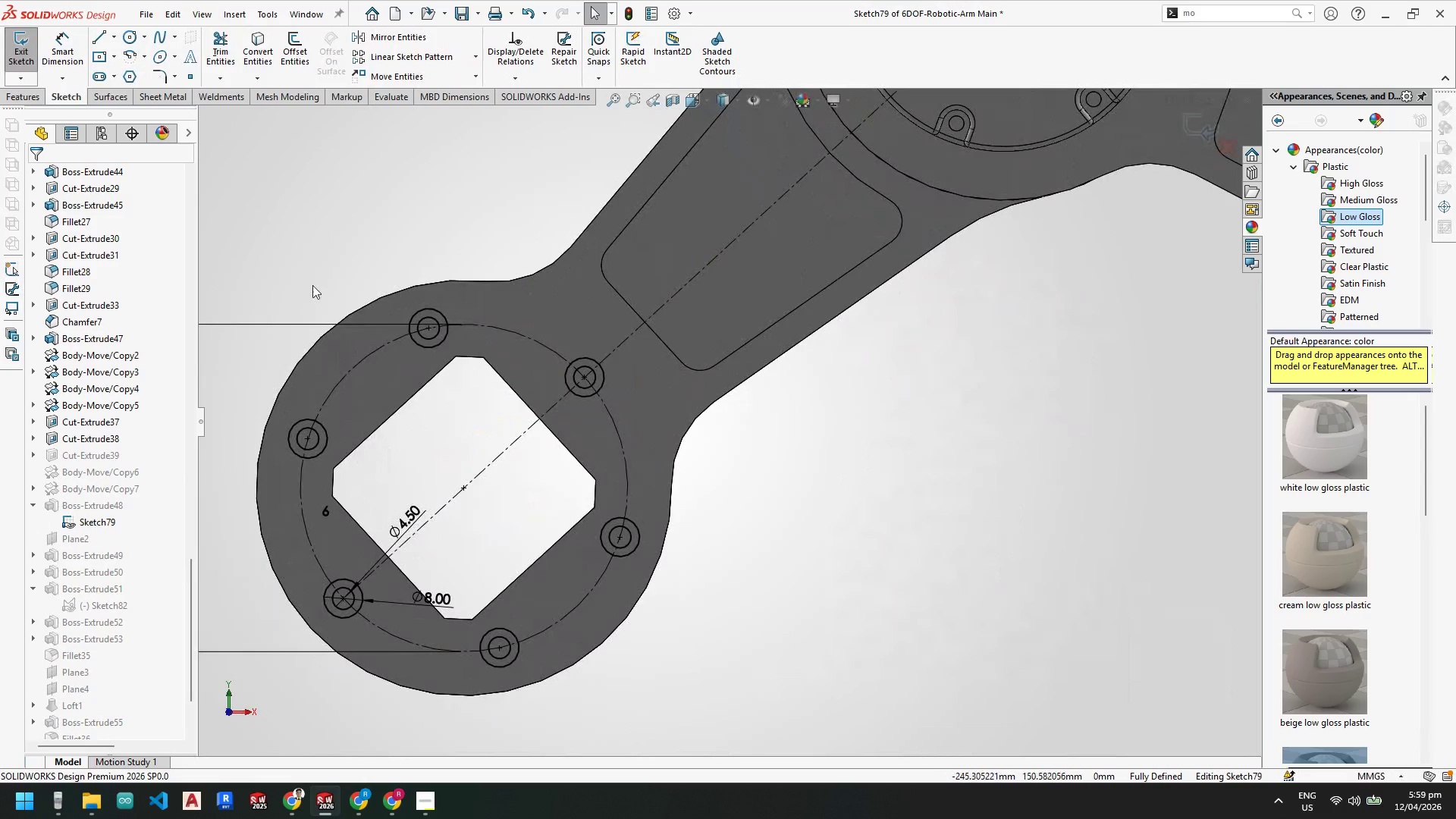 
left_click_drag(start_coordinate=[386, 300], to_coordinate=[752, 644])
 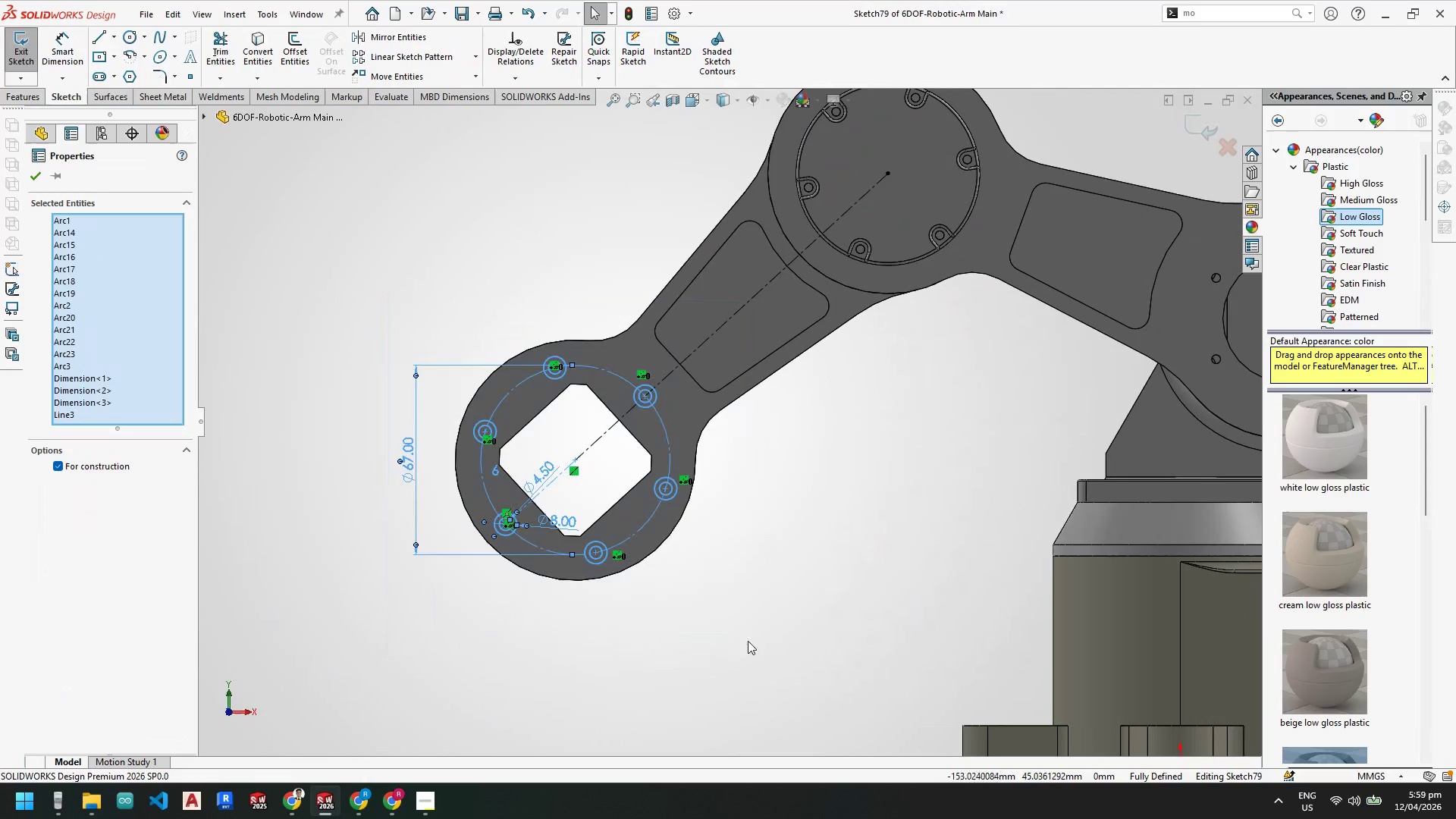 
scroll: coordinate [315, 286], scroll_direction: up, amount: 3.0
 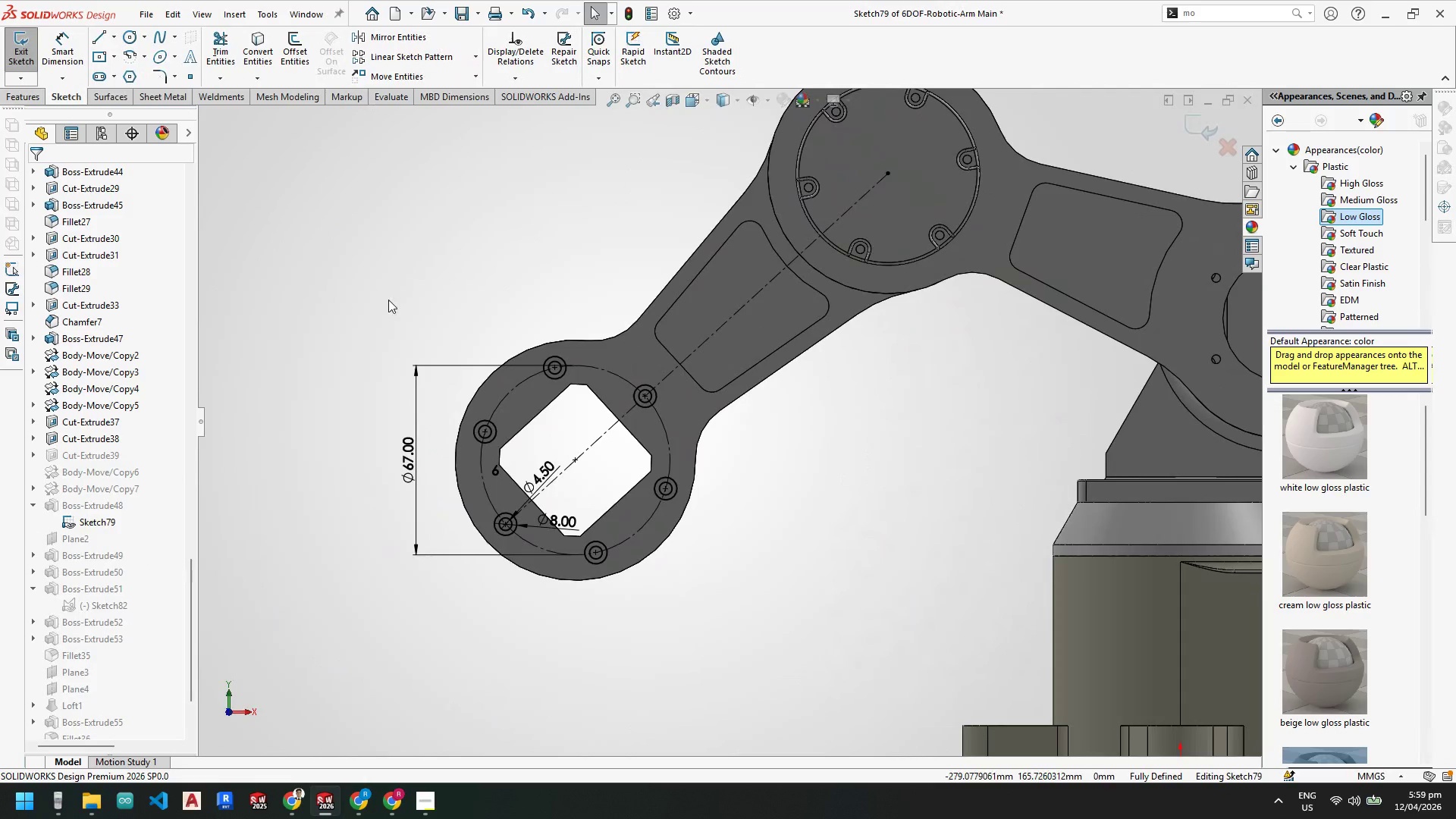 
key(Control+C)
 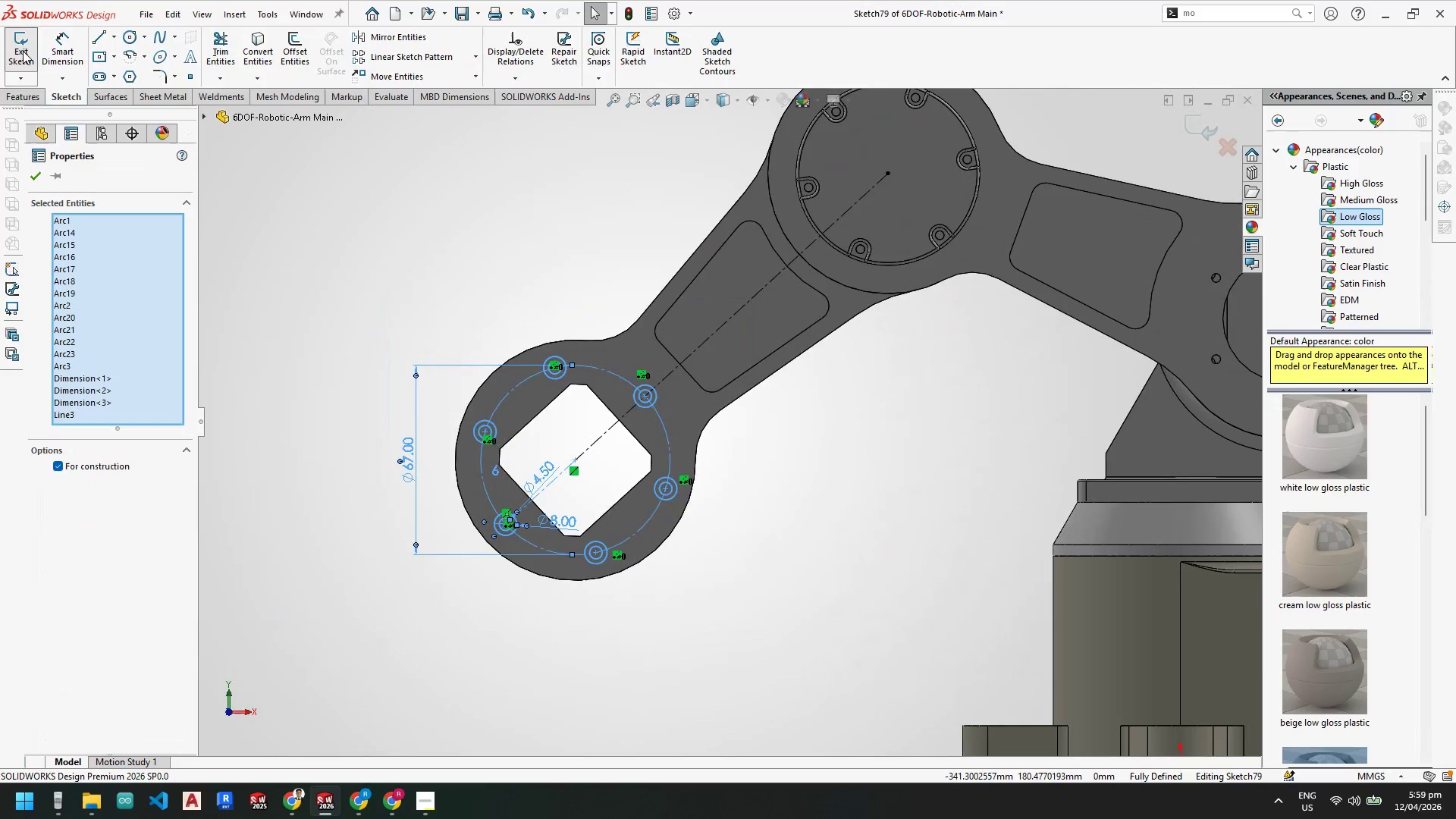 
left_click([23, 51])
 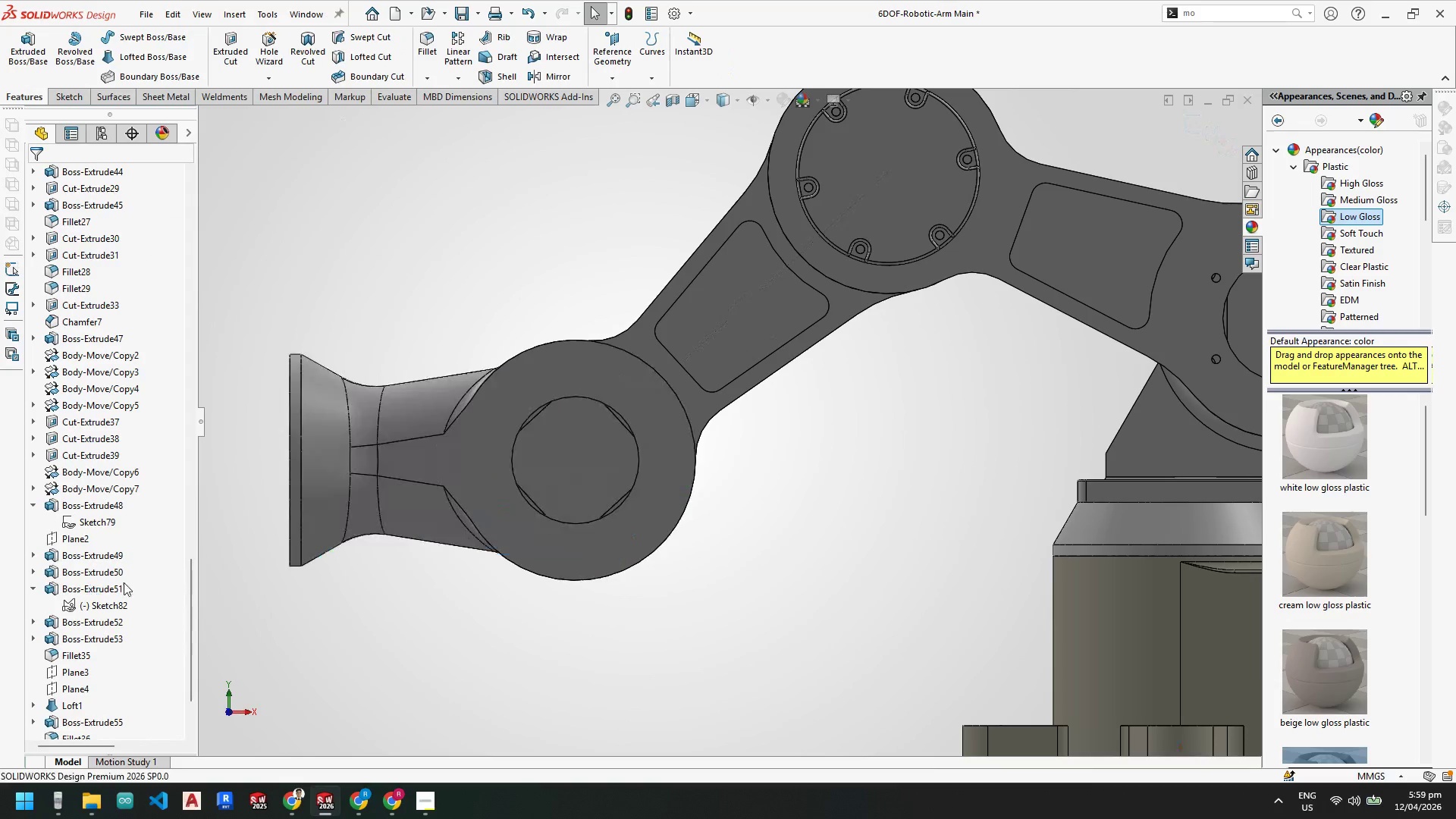 
scroll: coordinate [358, 431], scroll_direction: up, amount: 1.0
 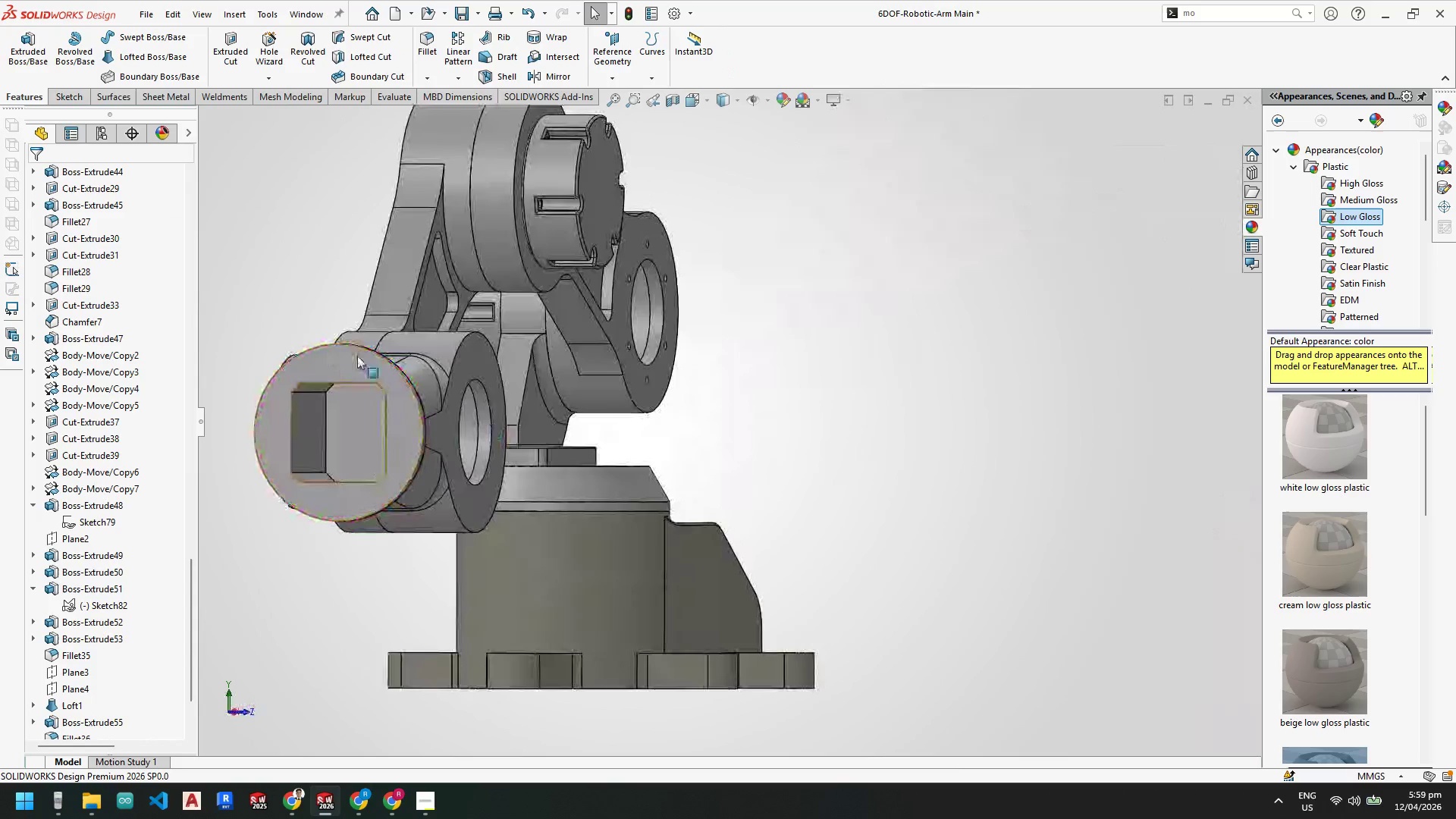 
right_click([359, 356])
 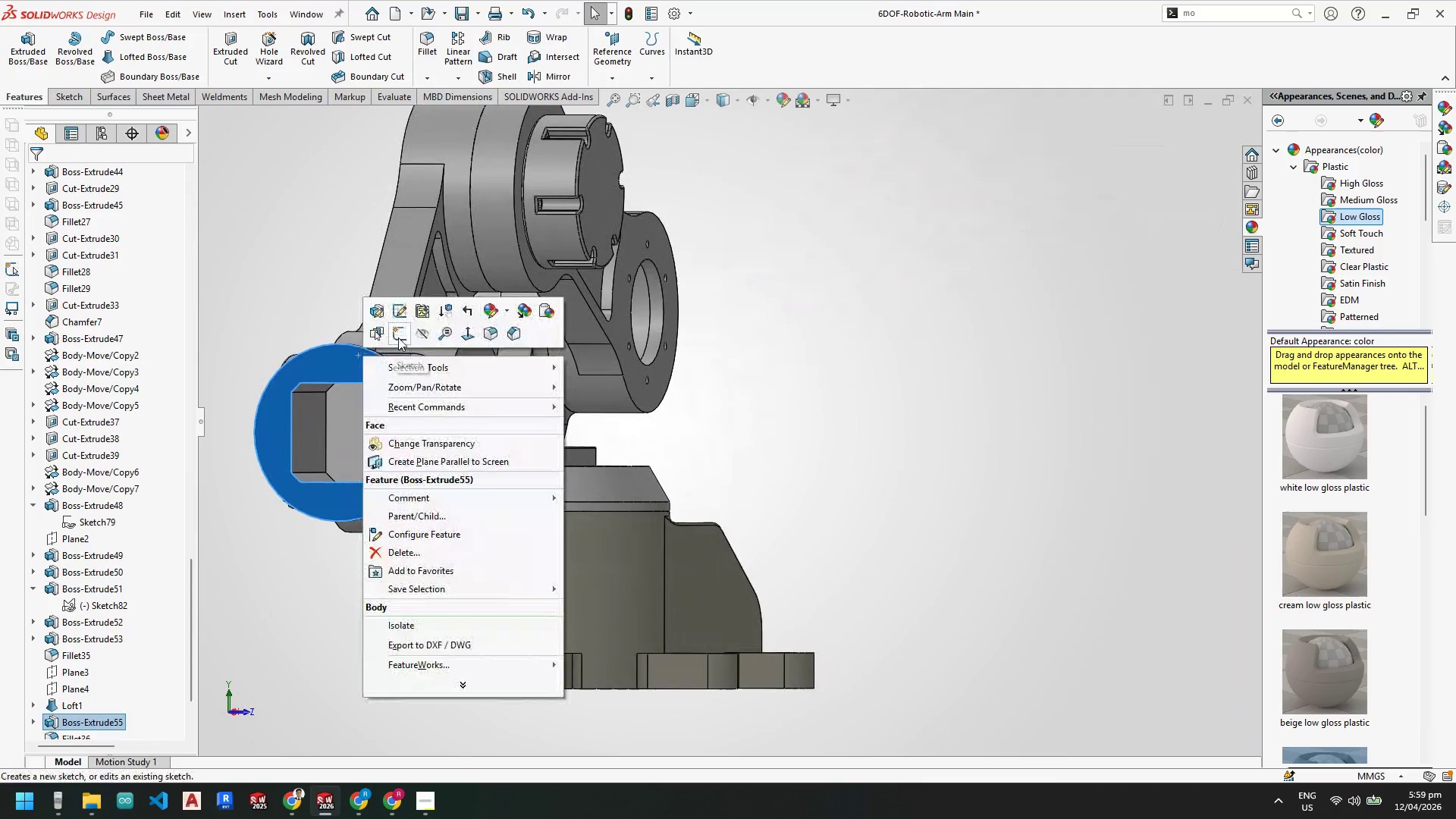 
left_click([398, 337])
 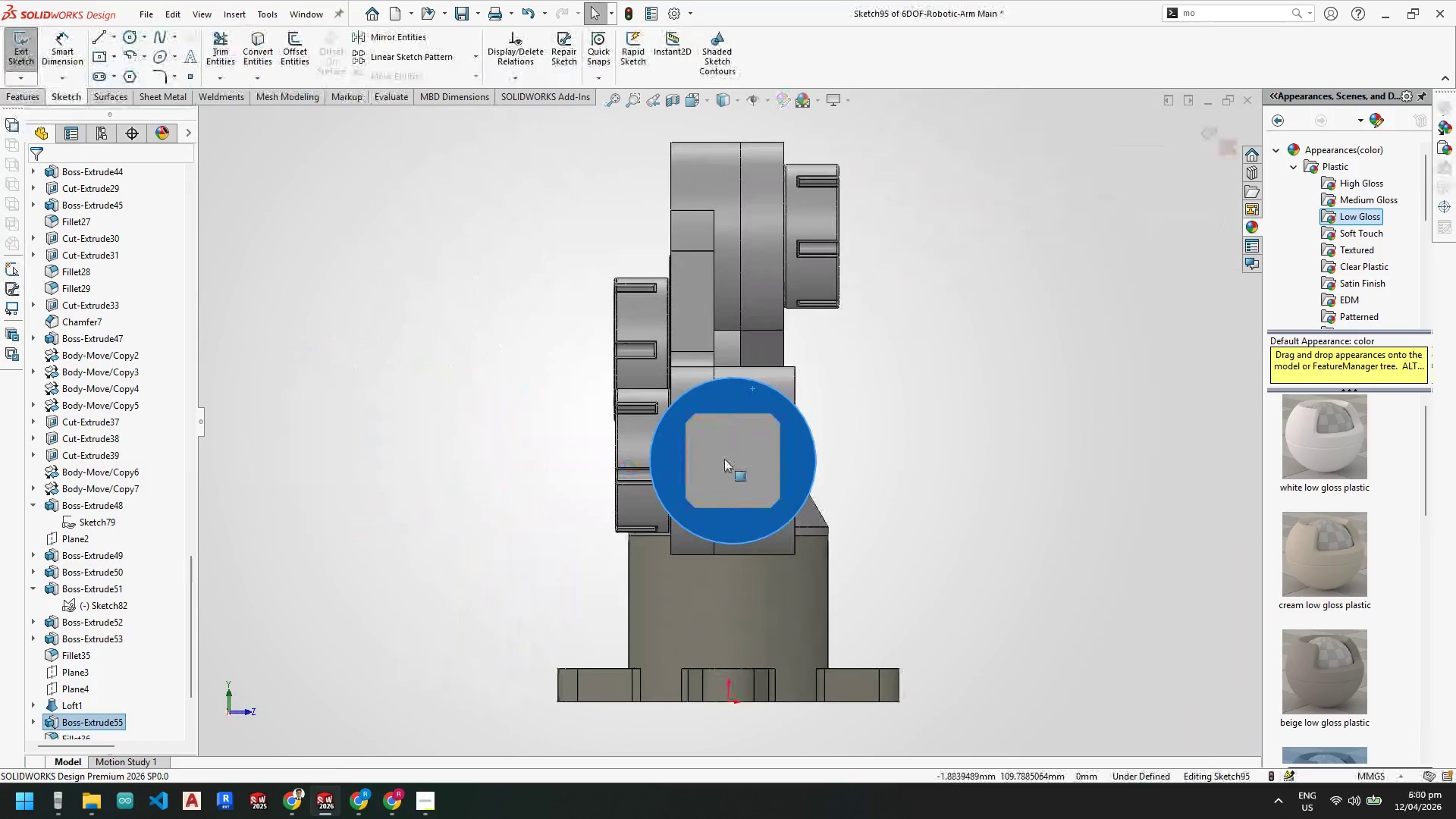 
key(Escape)
 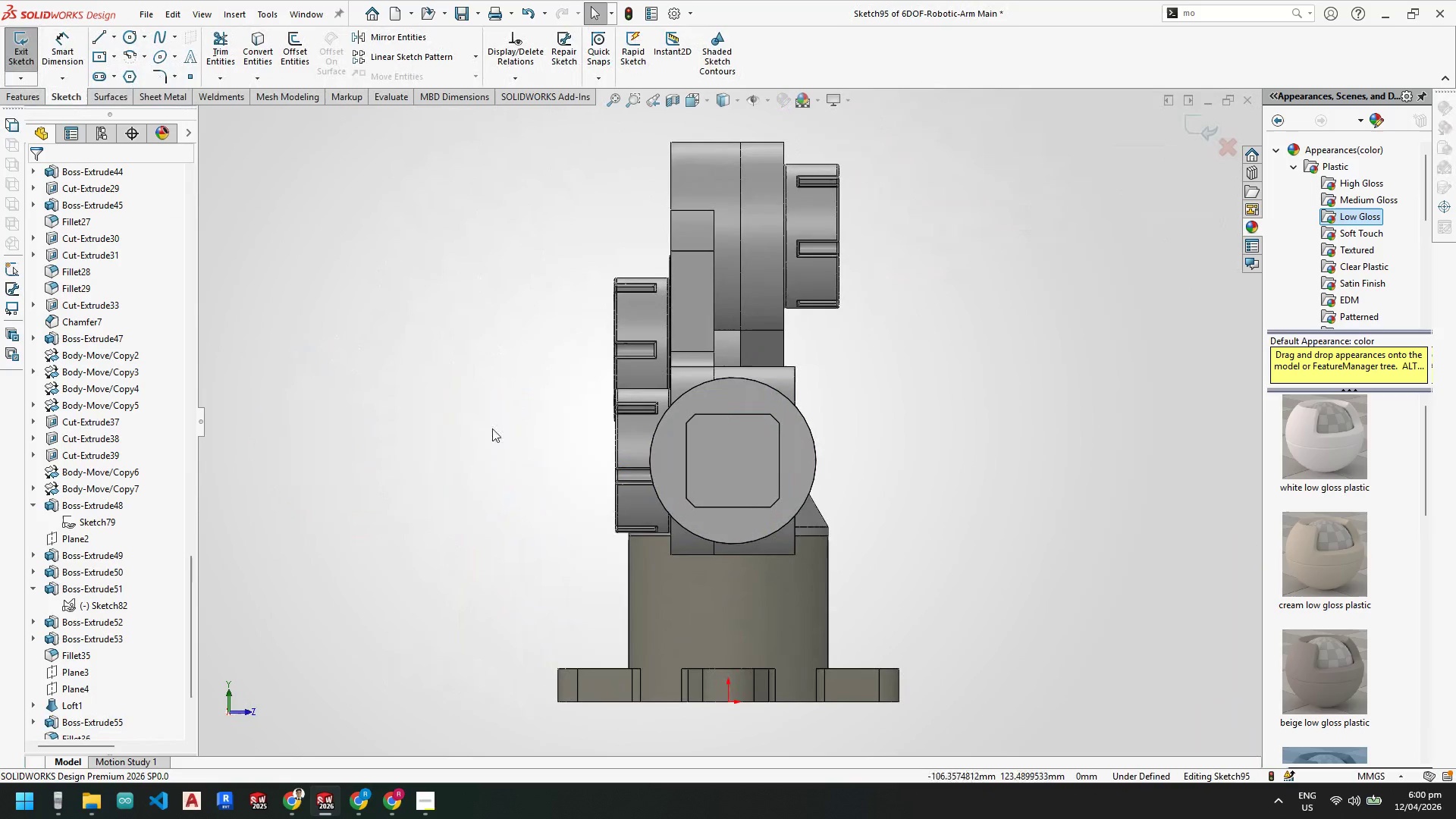 
key(Control+V)
 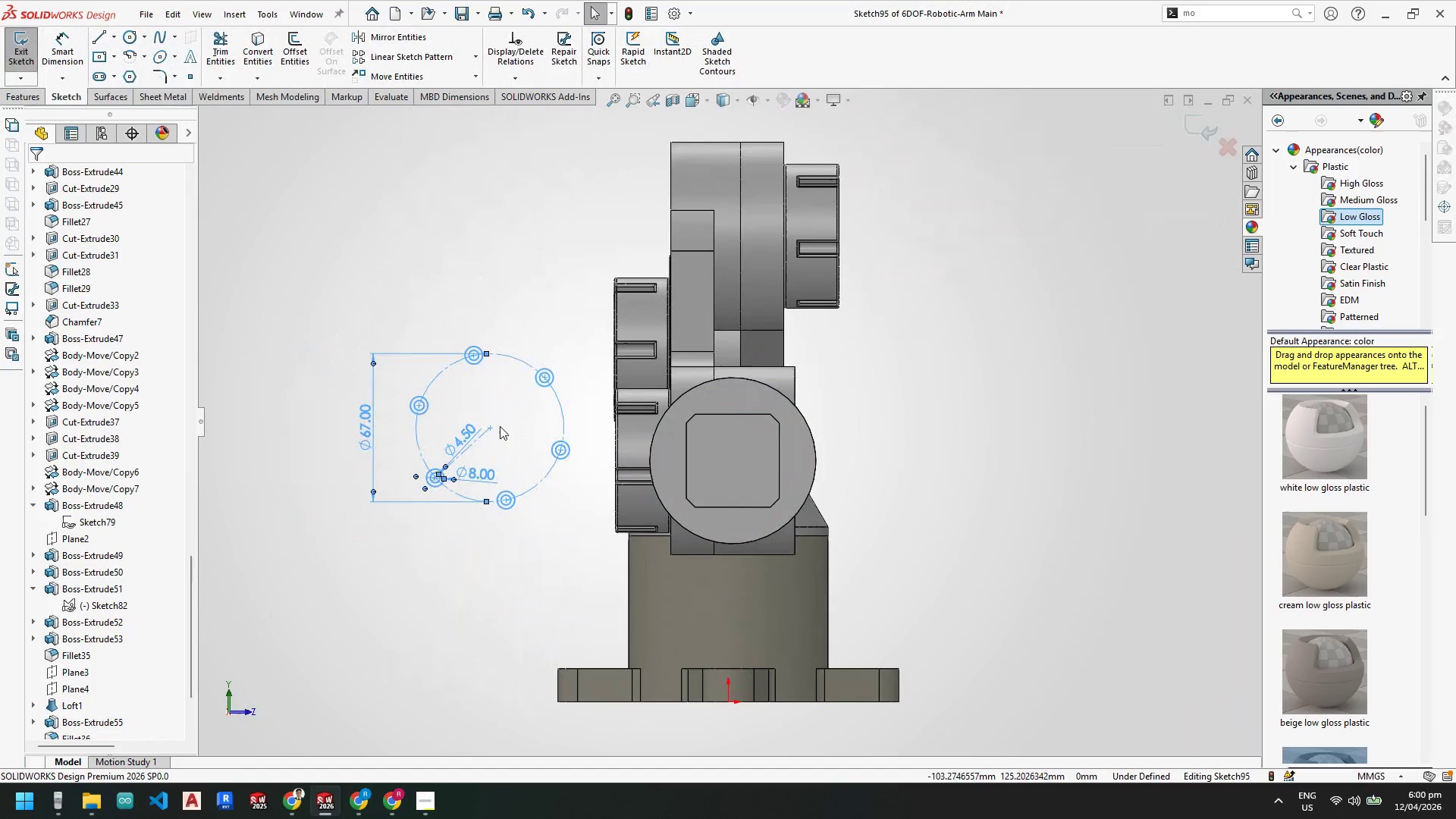 
key(Escape)
 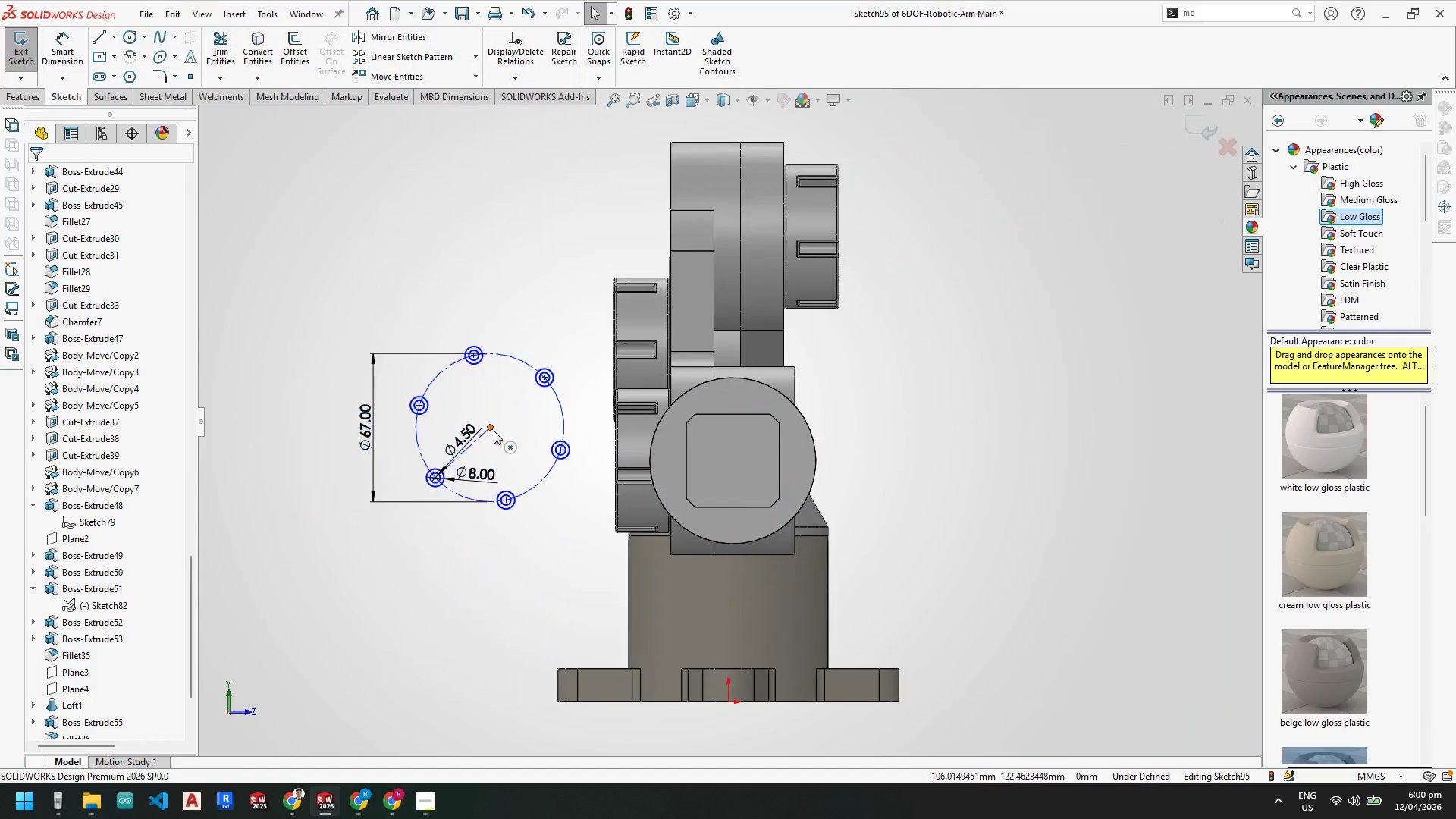 
key(Escape)
 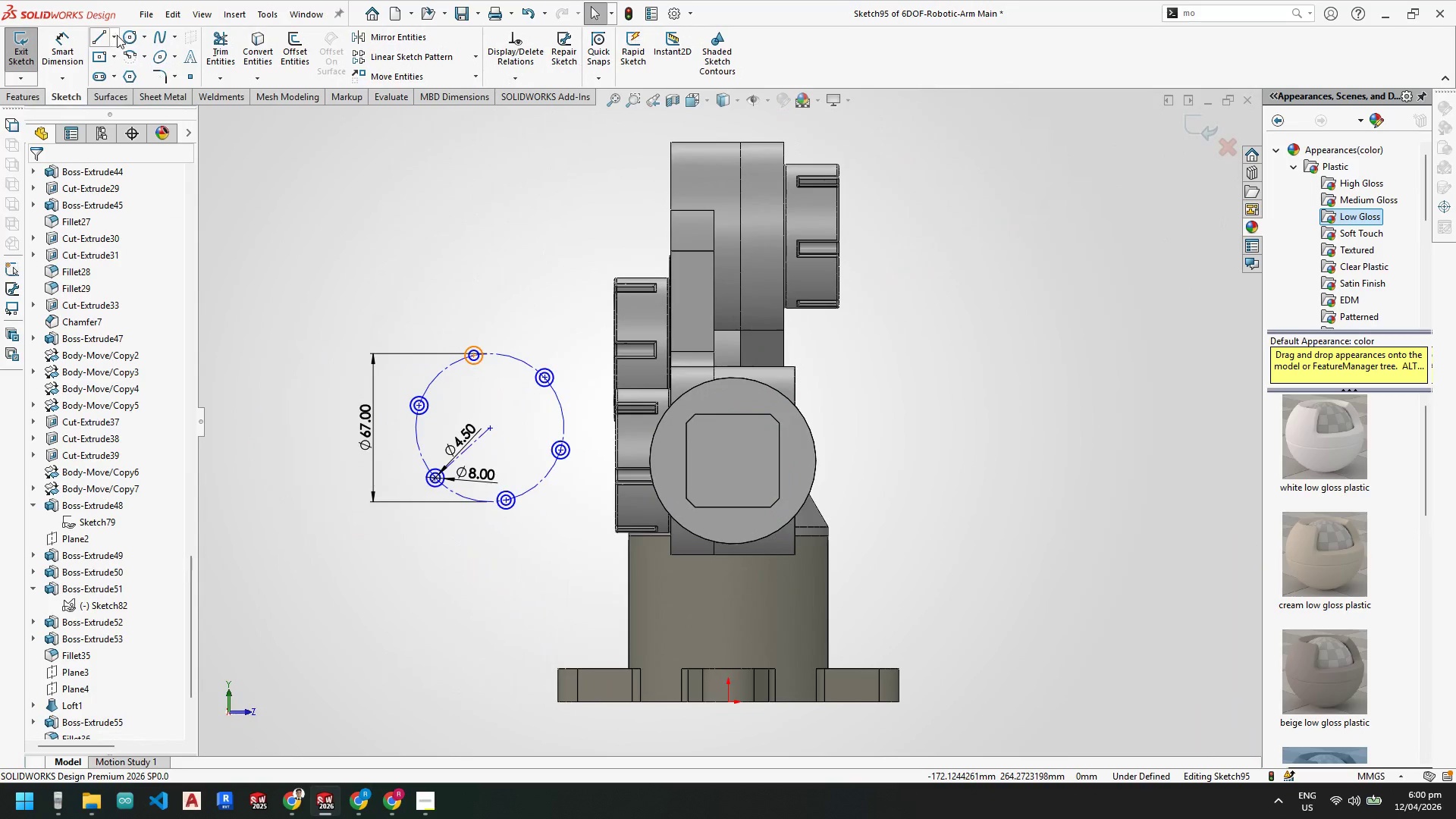 
left_click([115, 34])
 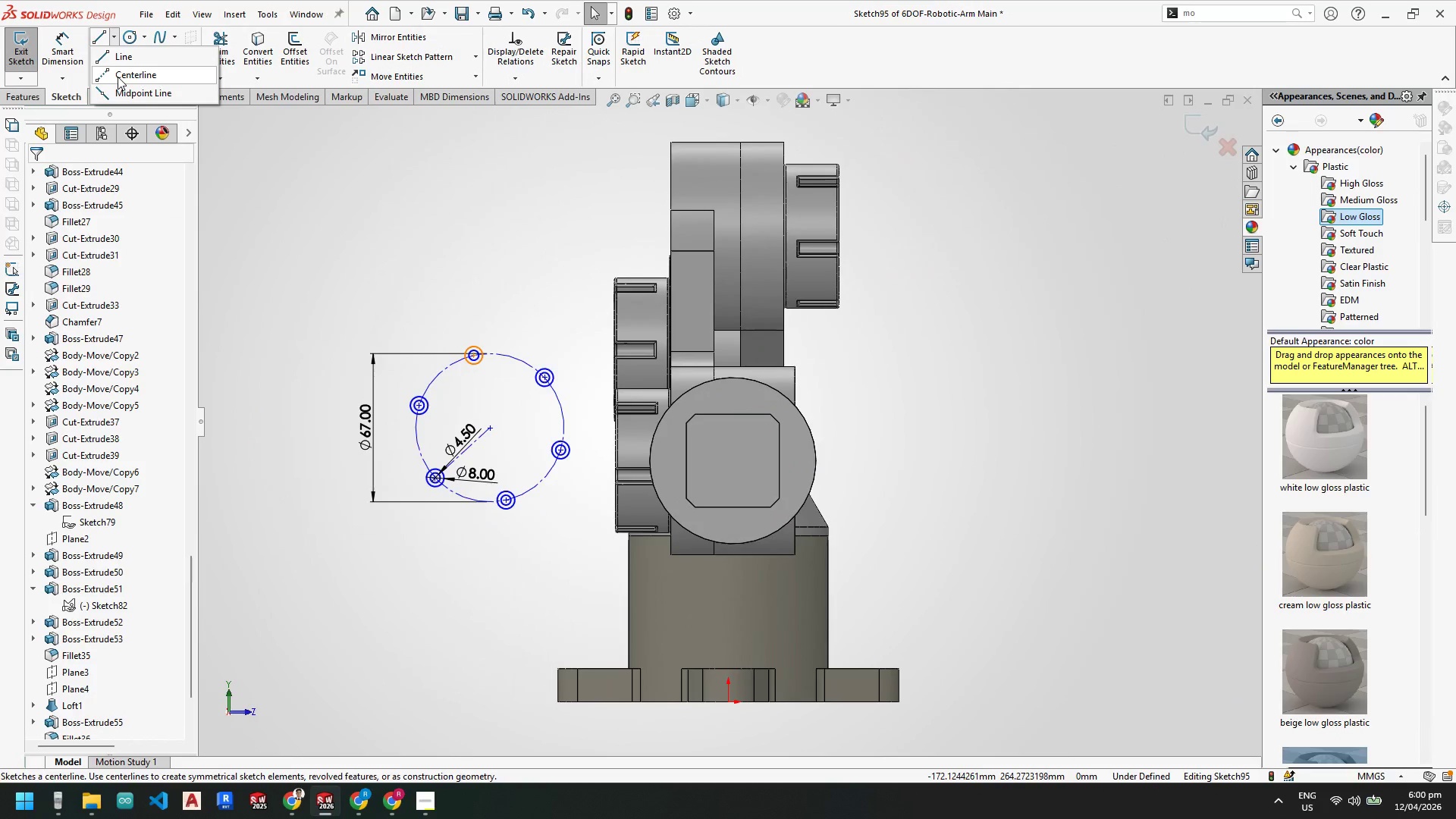 
left_click([118, 77])
 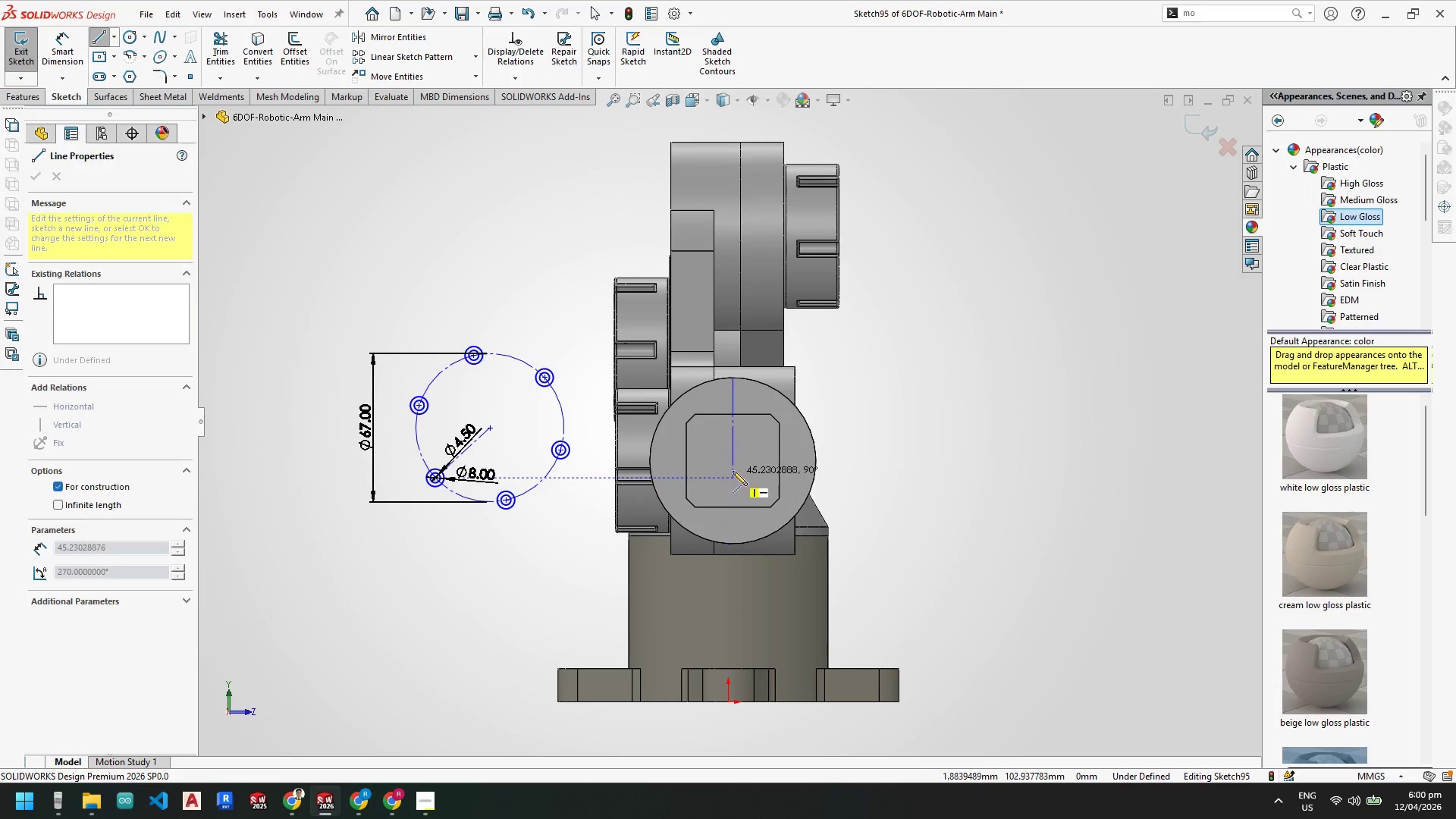 
left_click([733, 460])
 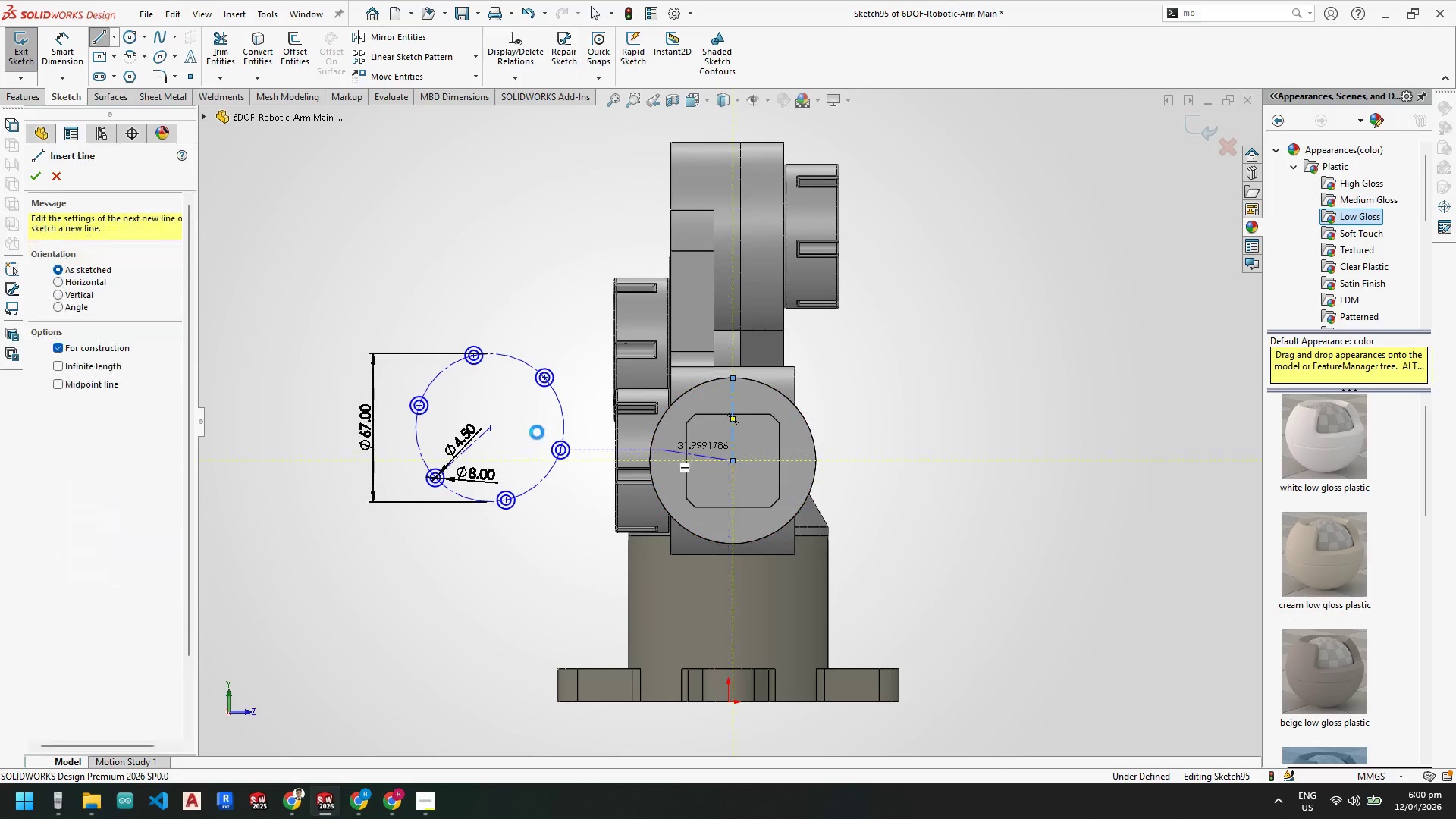 
key(Escape)
 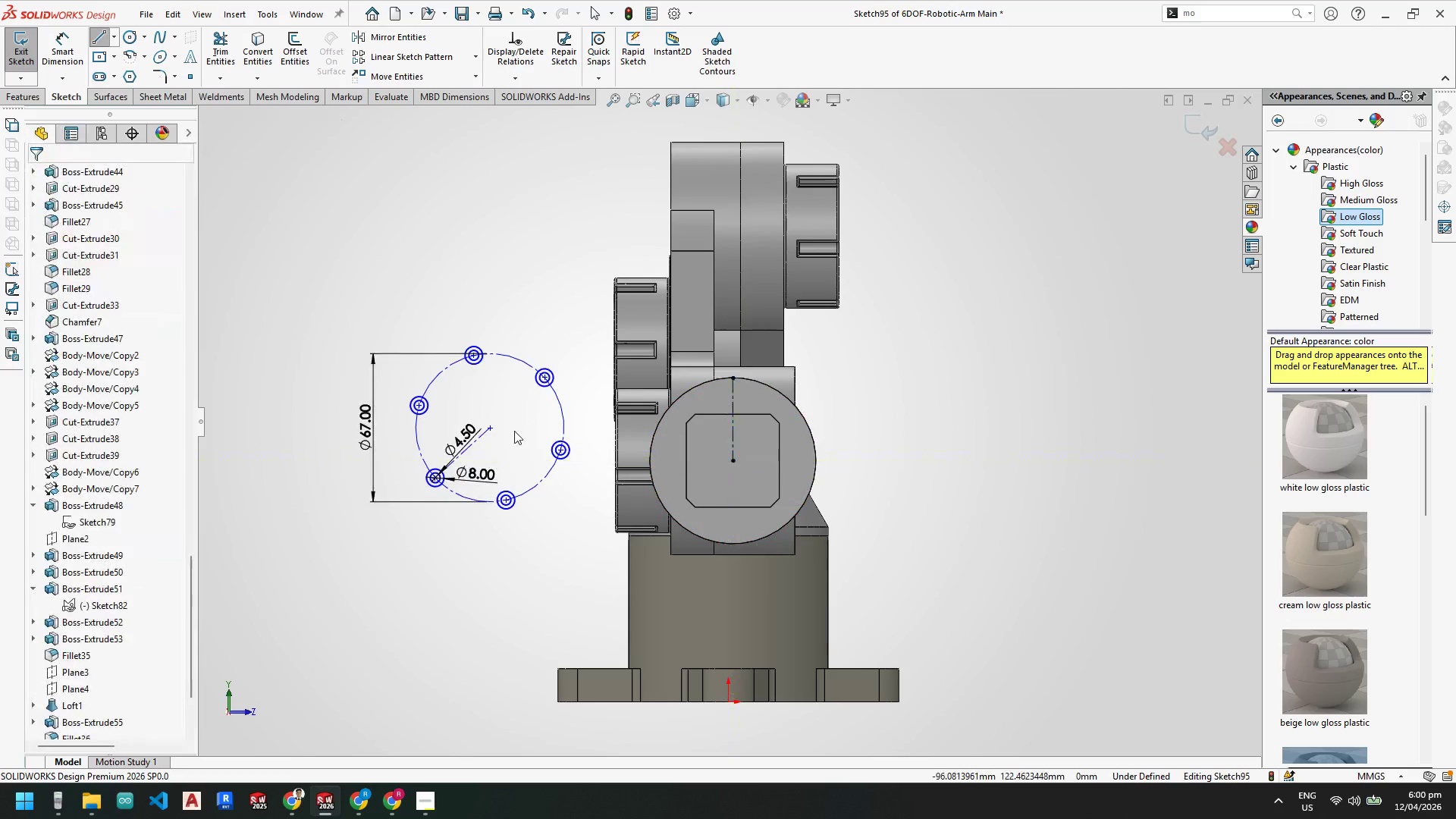 
key(Escape)
 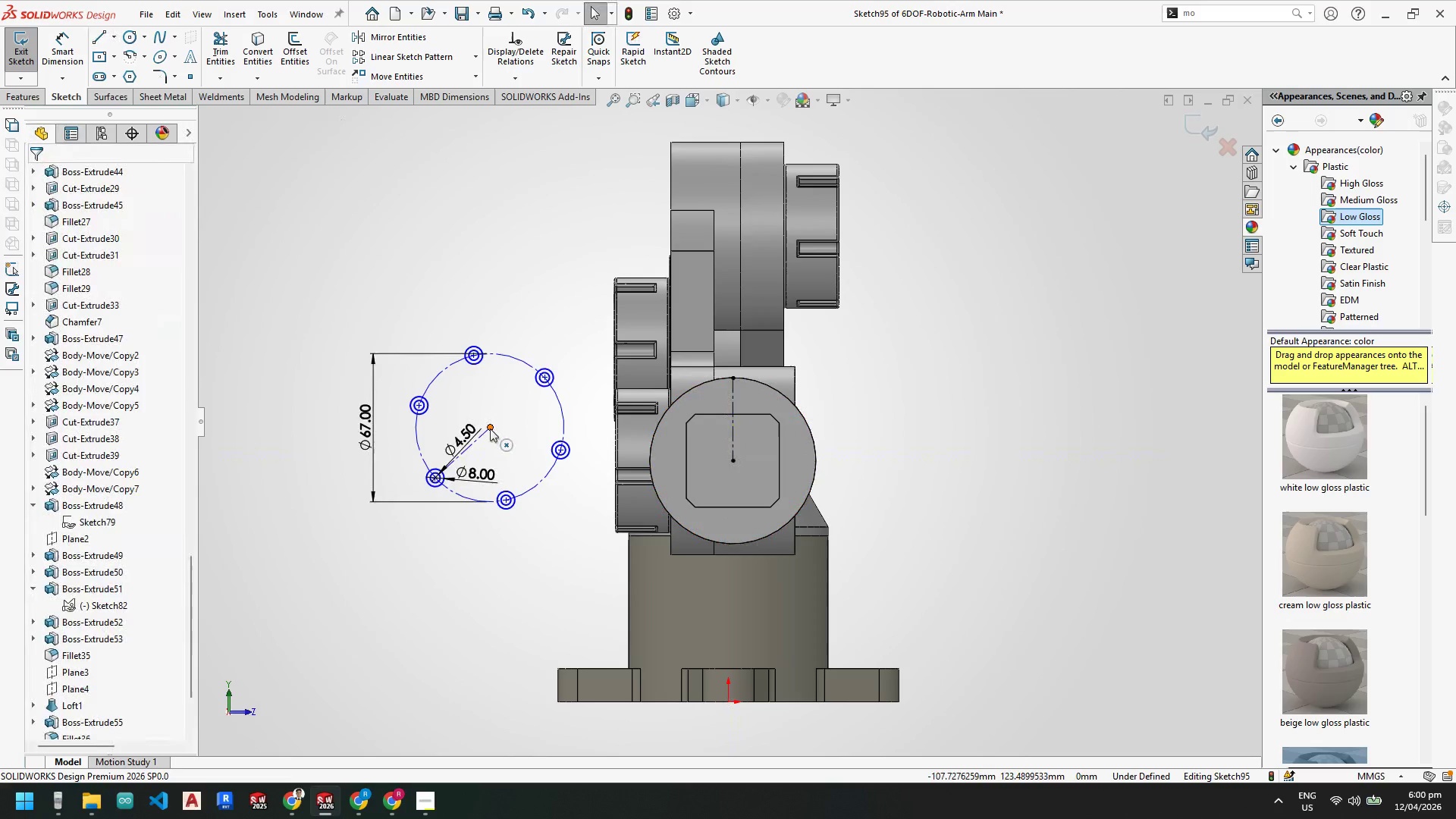 
left_click_drag(start_coordinate=[490, 428], to_coordinate=[732, 459])
 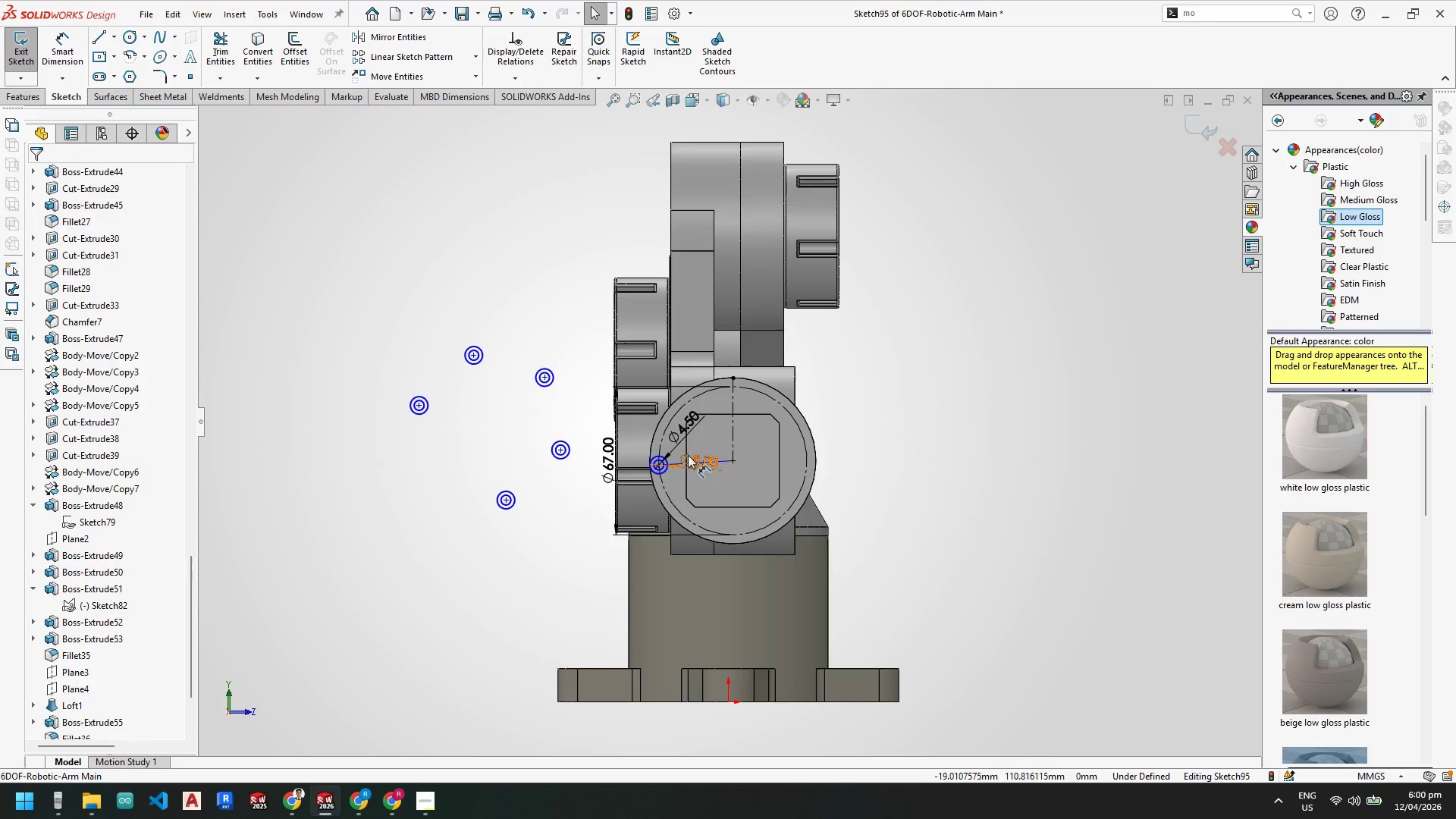 
key(Escape)
 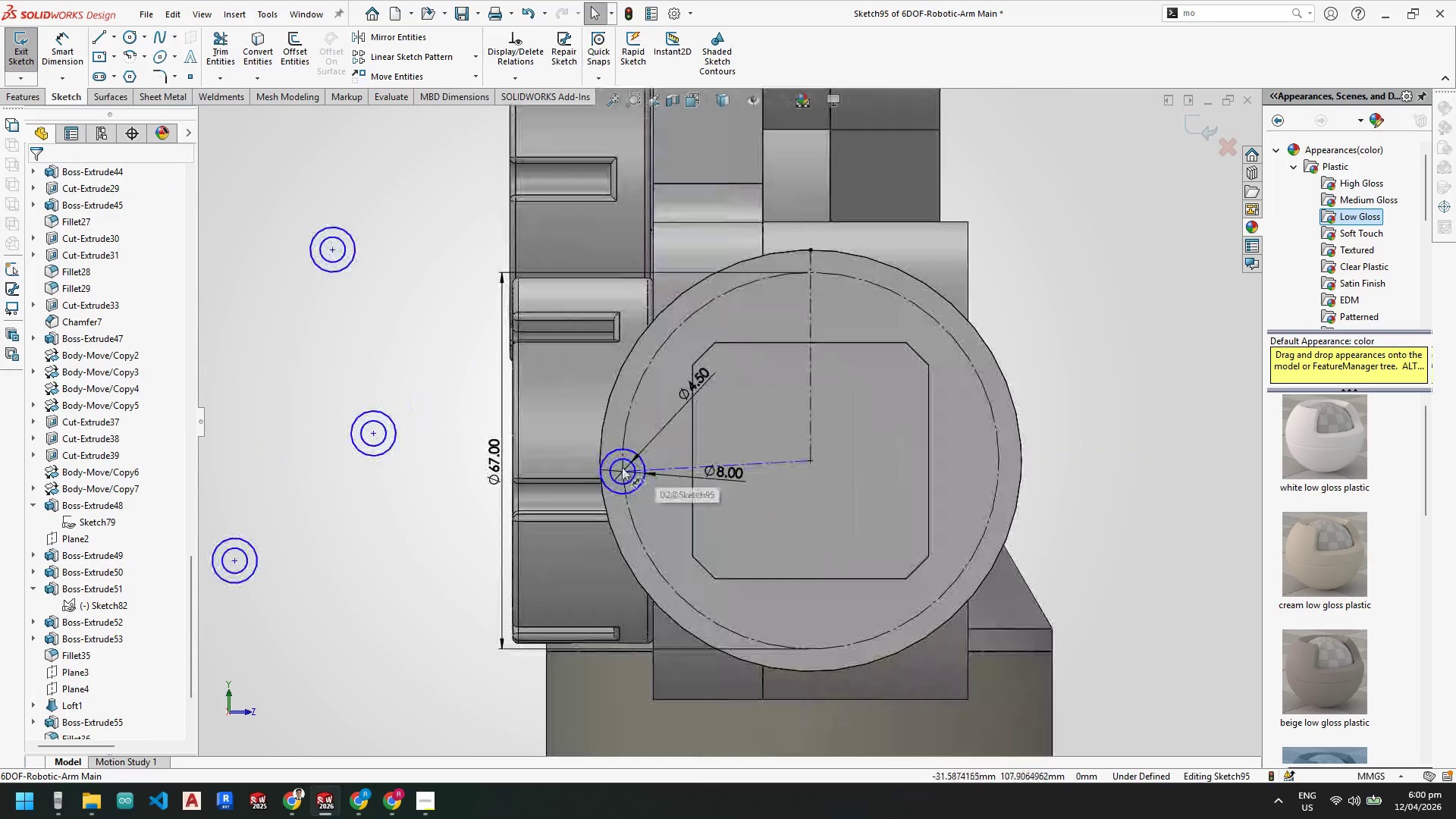 
key(Escape)
 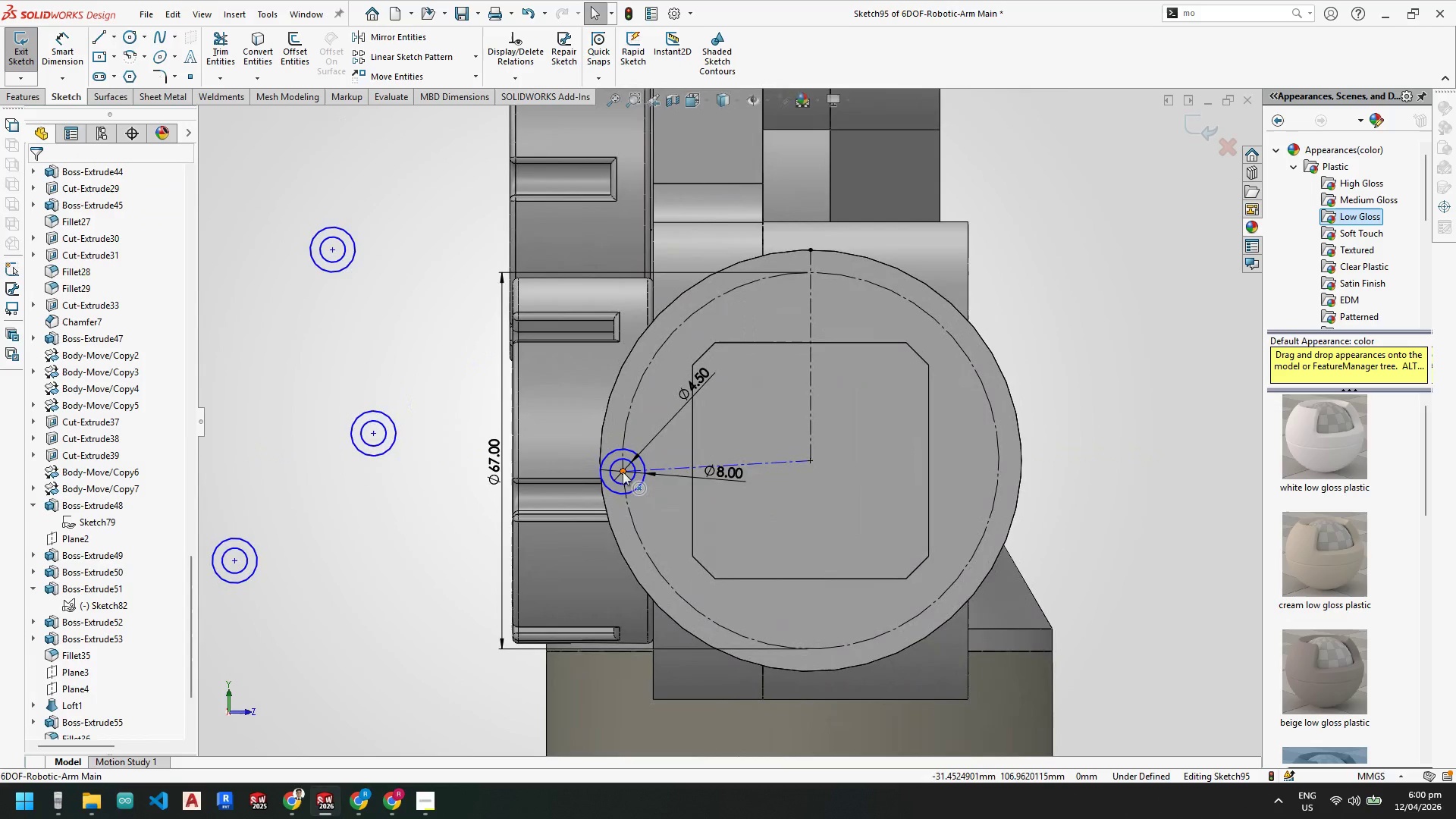 
scroll: coordinate [689, 458], scroll_direction: down, amount: 5.0
 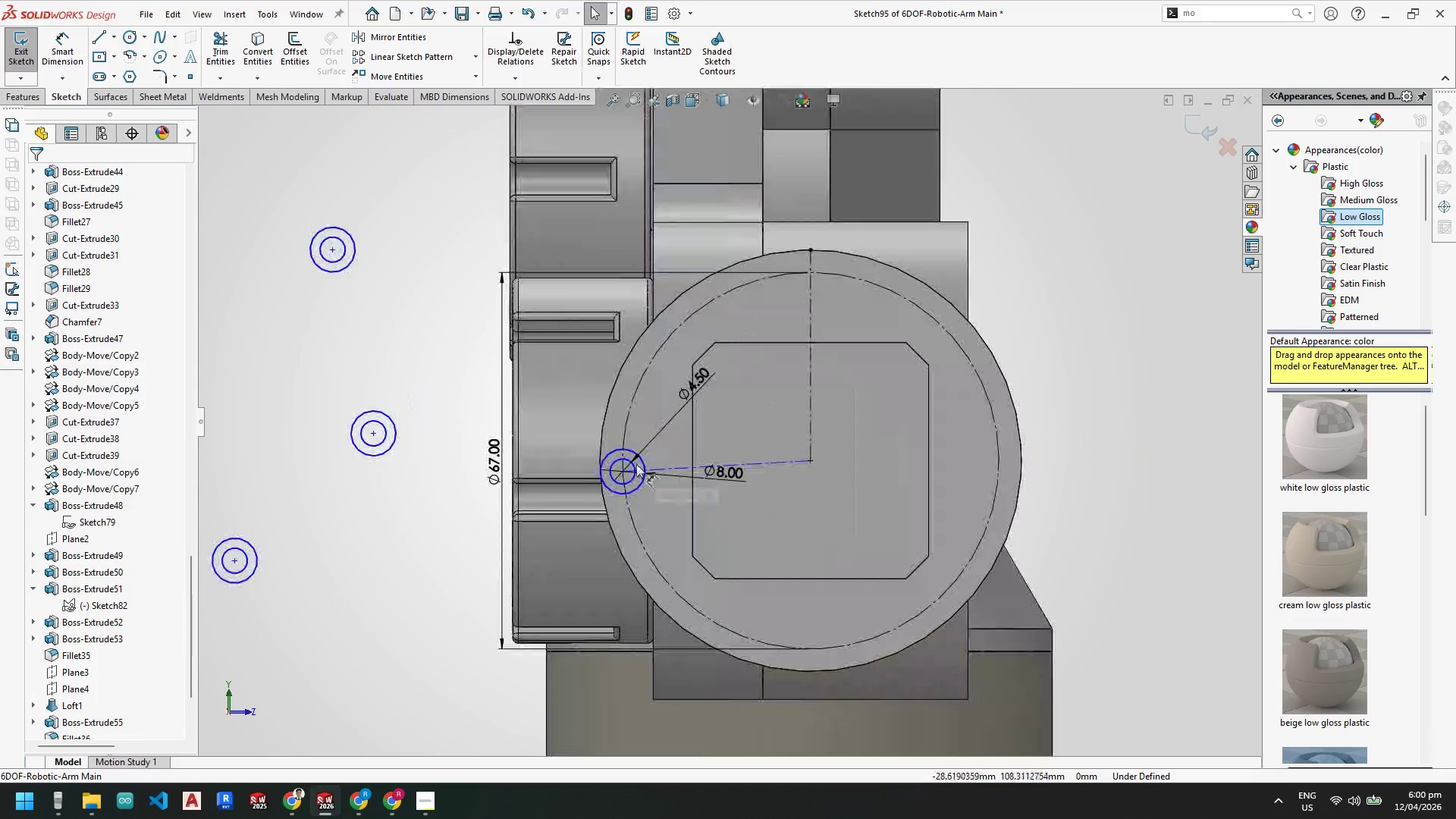 
left_click_drag(start_coordinate=[623, 472], to_coordinate=[812, 272])
 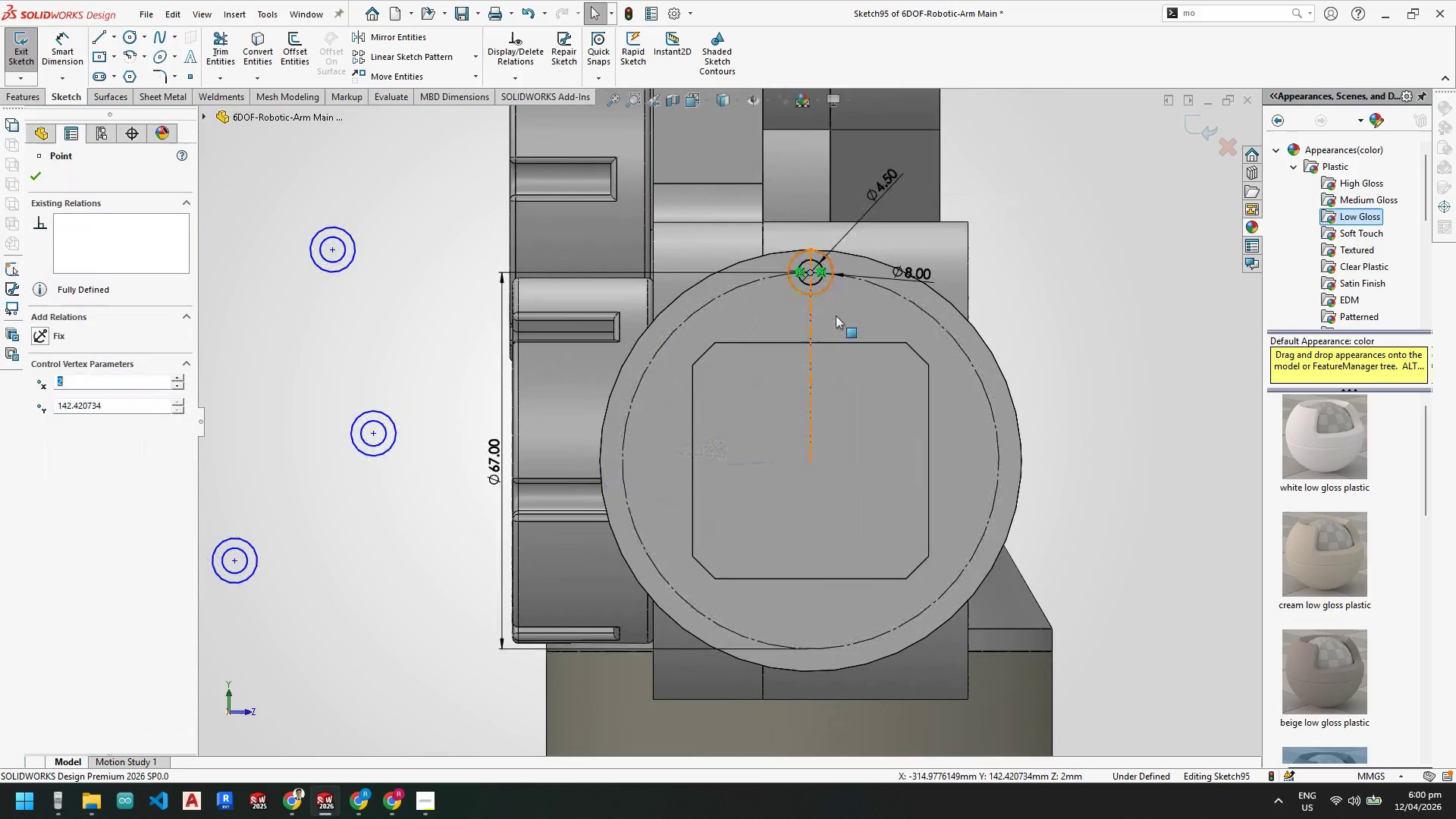 
key(Escape)
 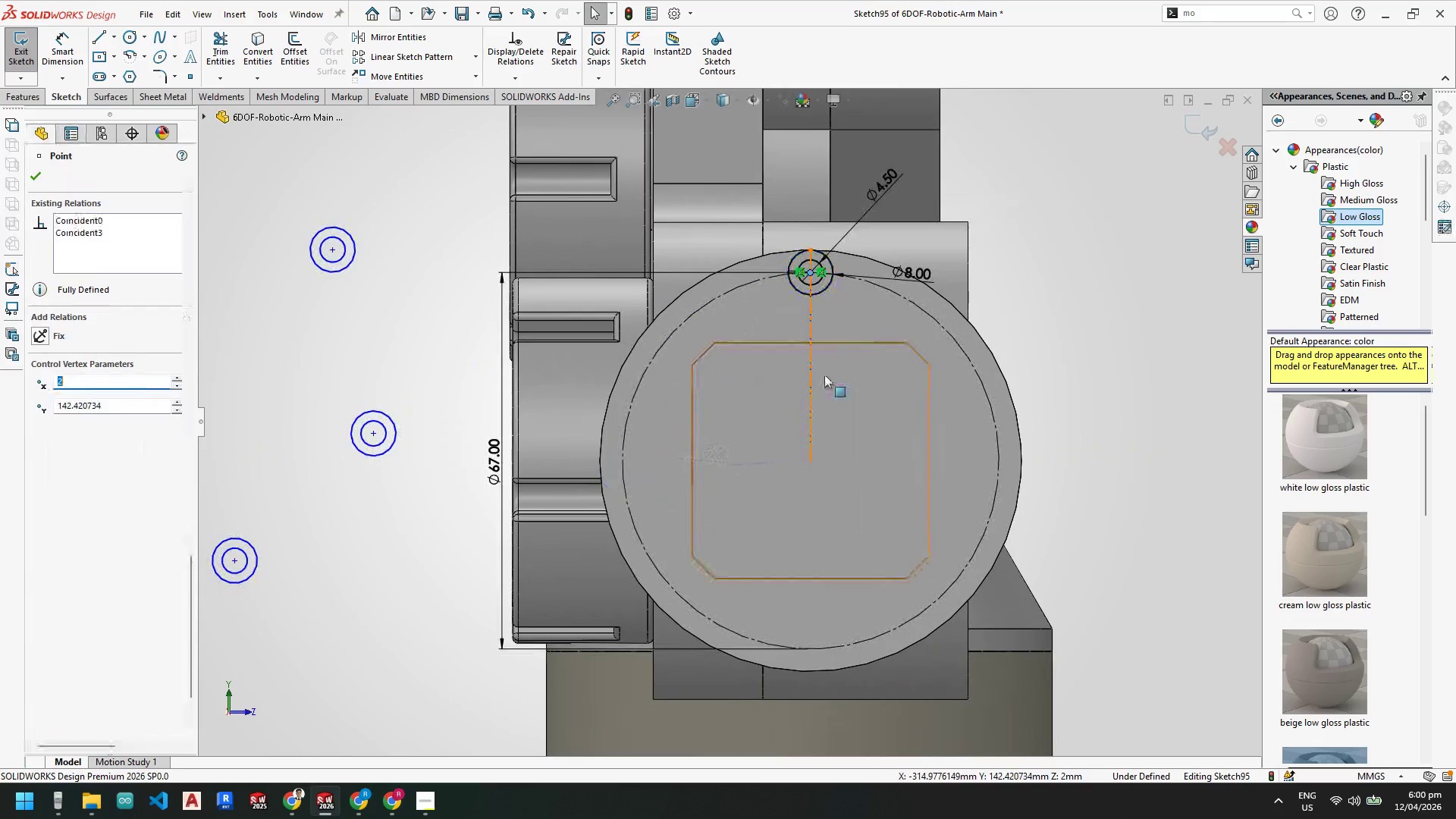 
key(Escape)
 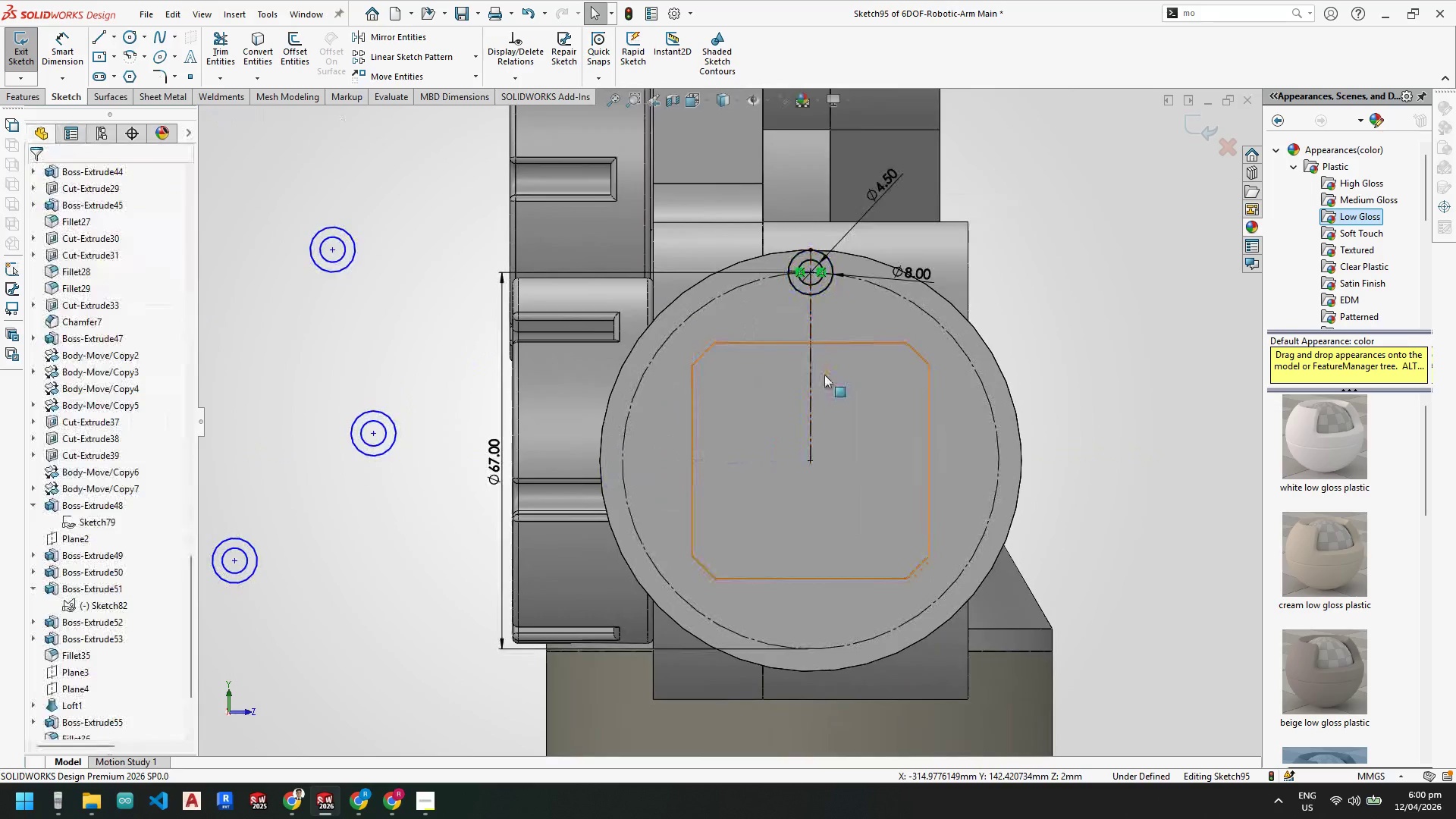 
scroll: coordinate [824, 375], scroll_direction: up, amount: 3.0
 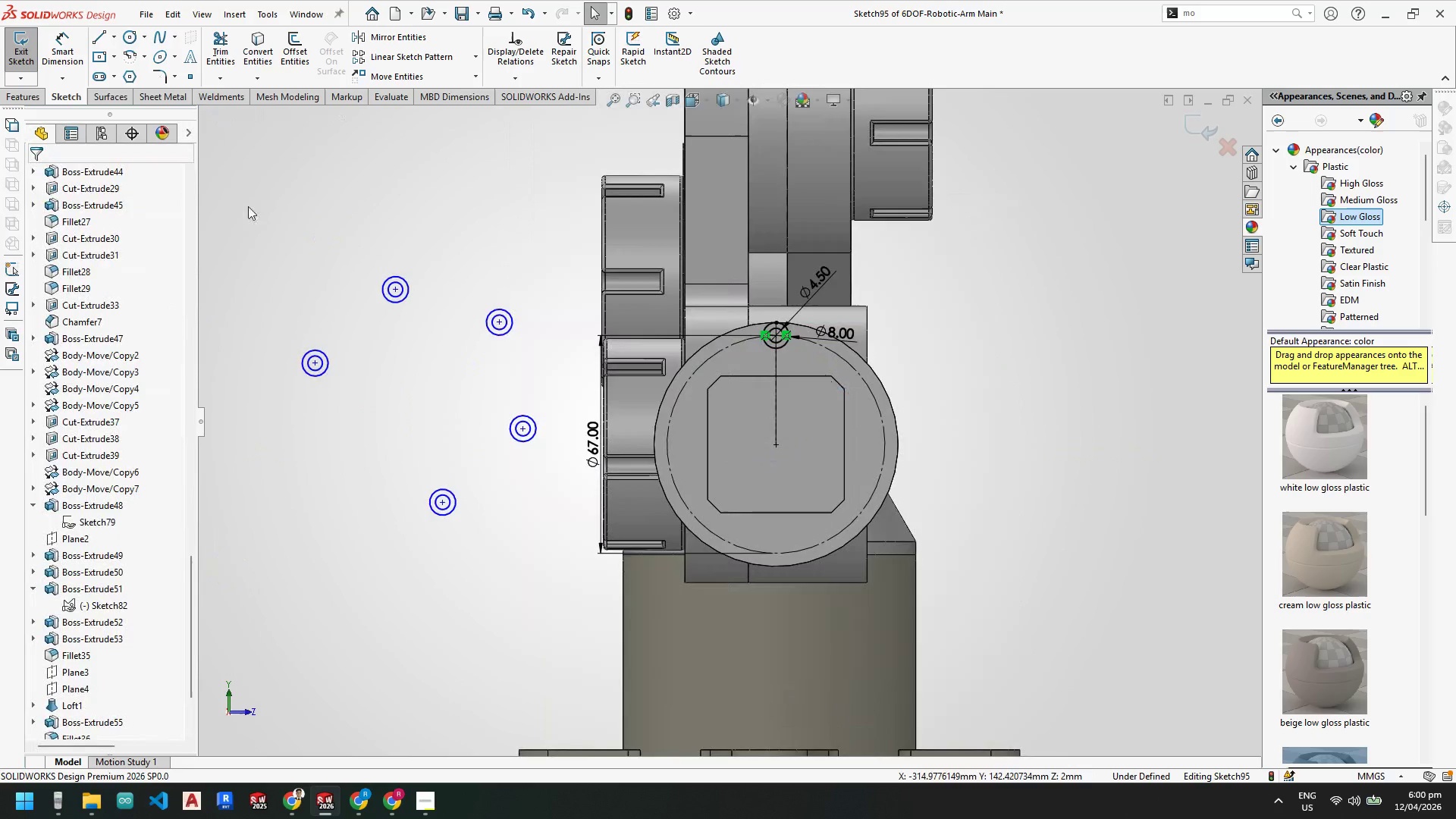 
left_click_drag(start_coordinate=[248, 206], to_coordinate=[560, 596])
 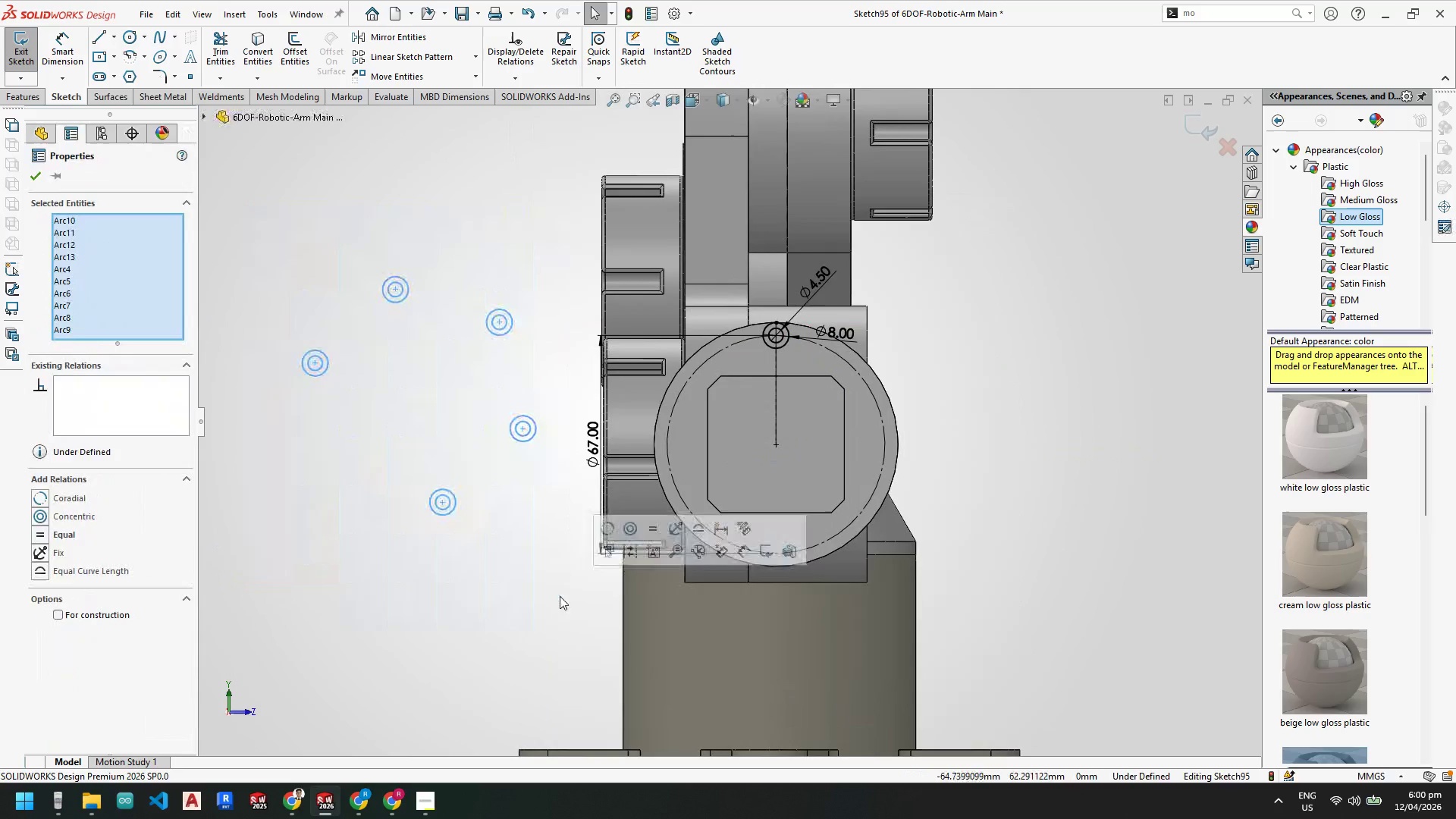 
key(Delete)
 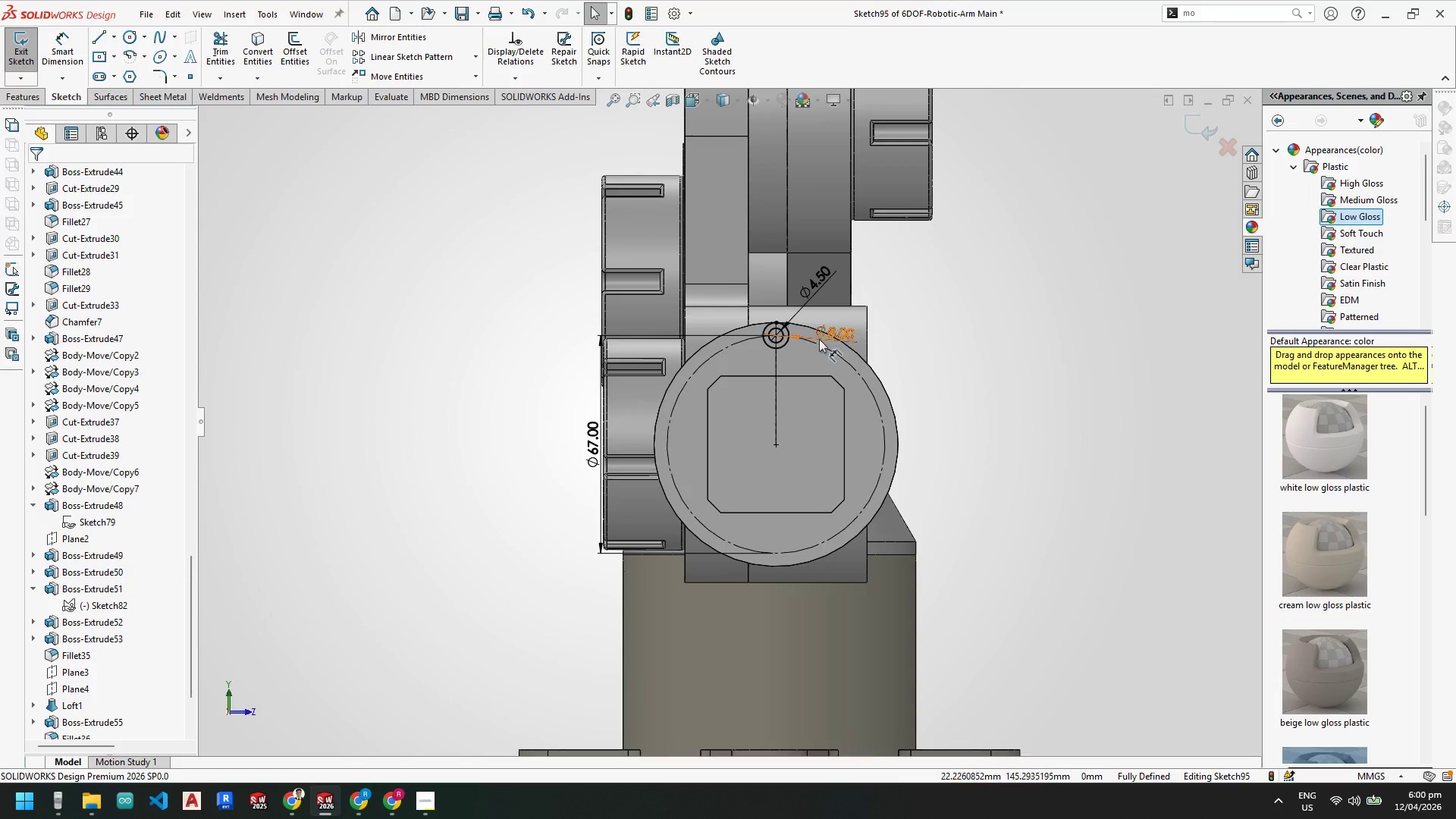 
key(Escape)
 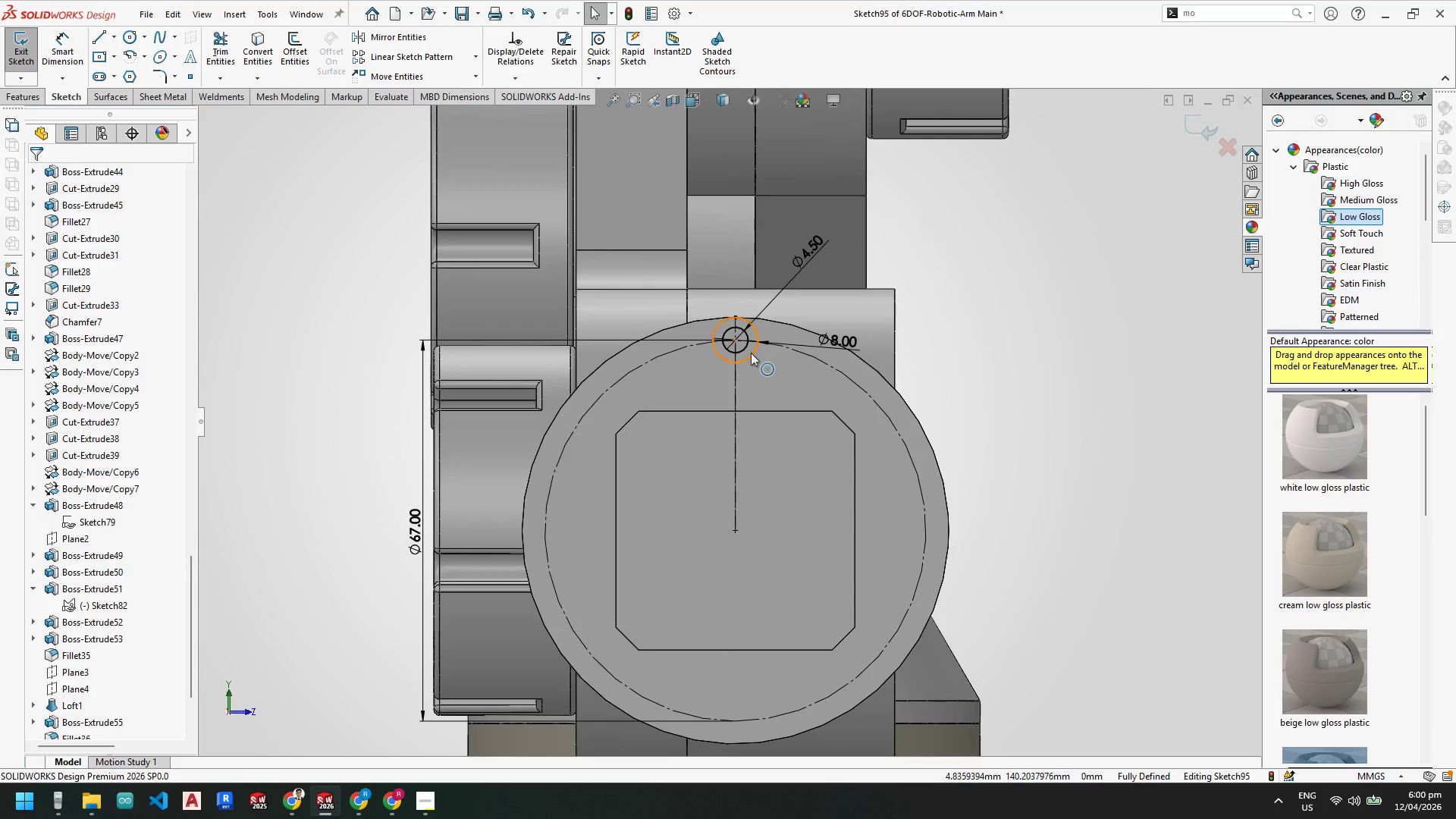 
scroll: coordinate [802, 356], scroll_direction: down, amount: 3.0
 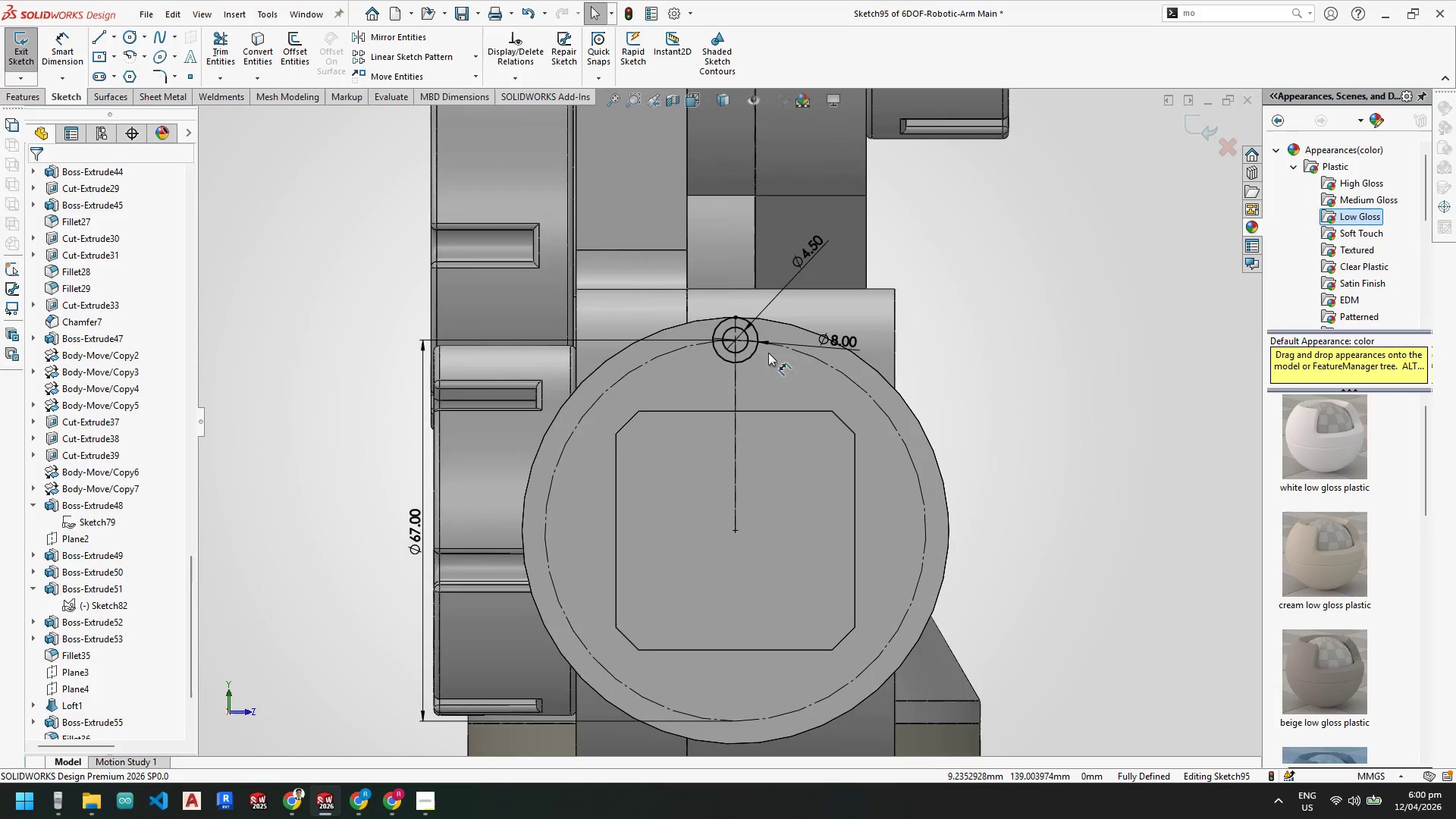 
key(Escape)
 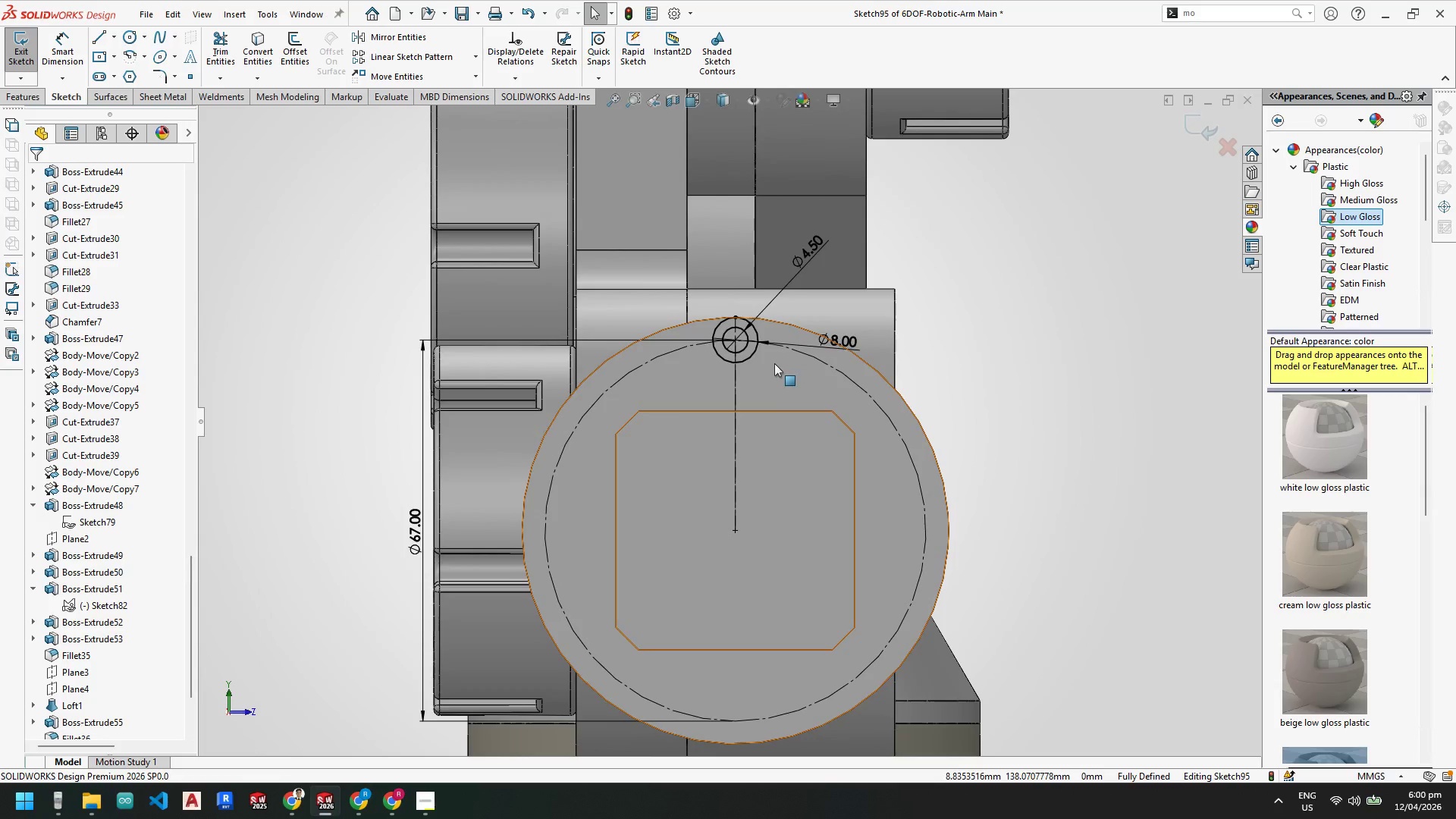 
scroll: coordinate [767, 348], scroll_direction: down, amount: 2.0
 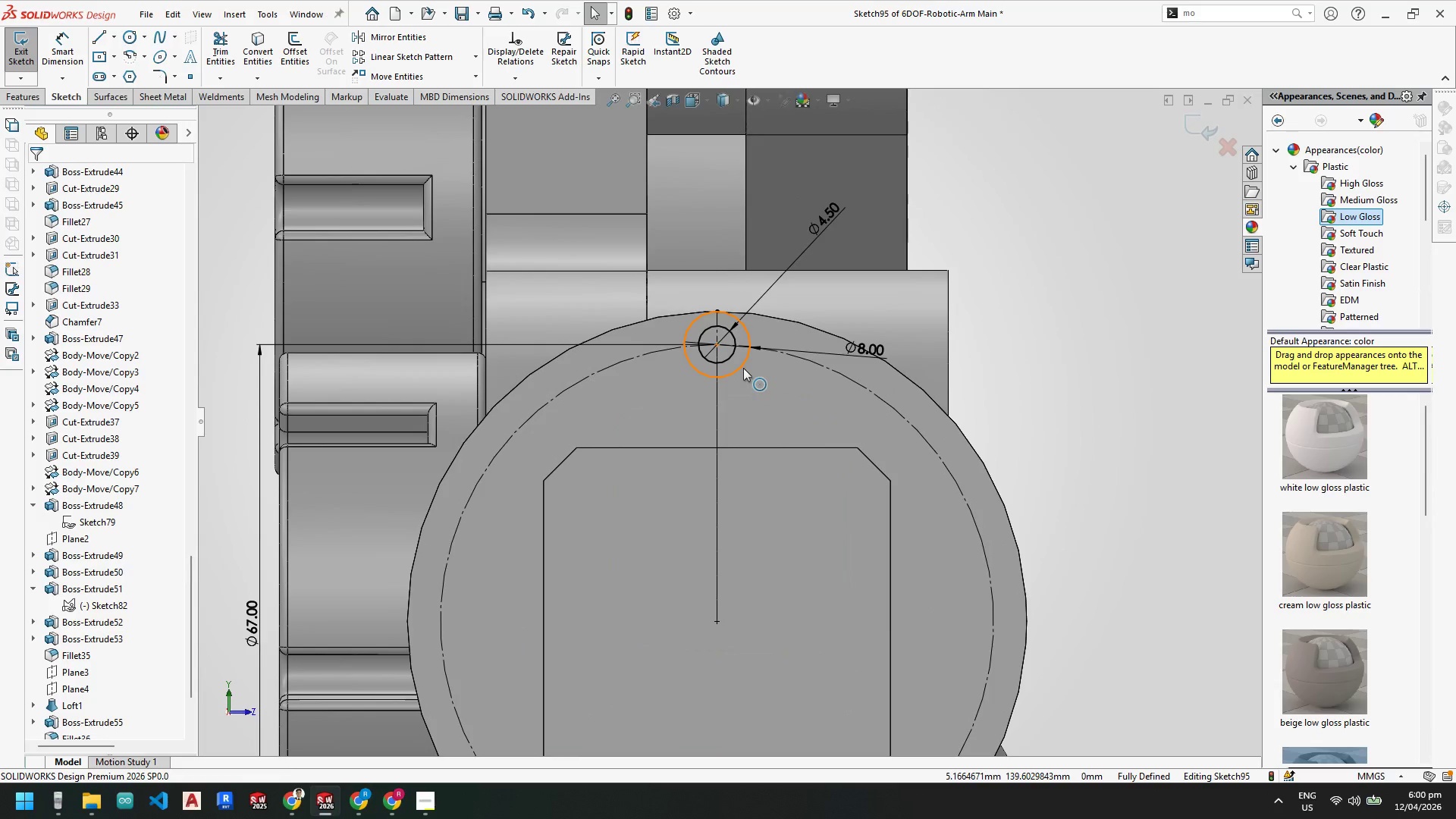 
right_click([743, 367])
 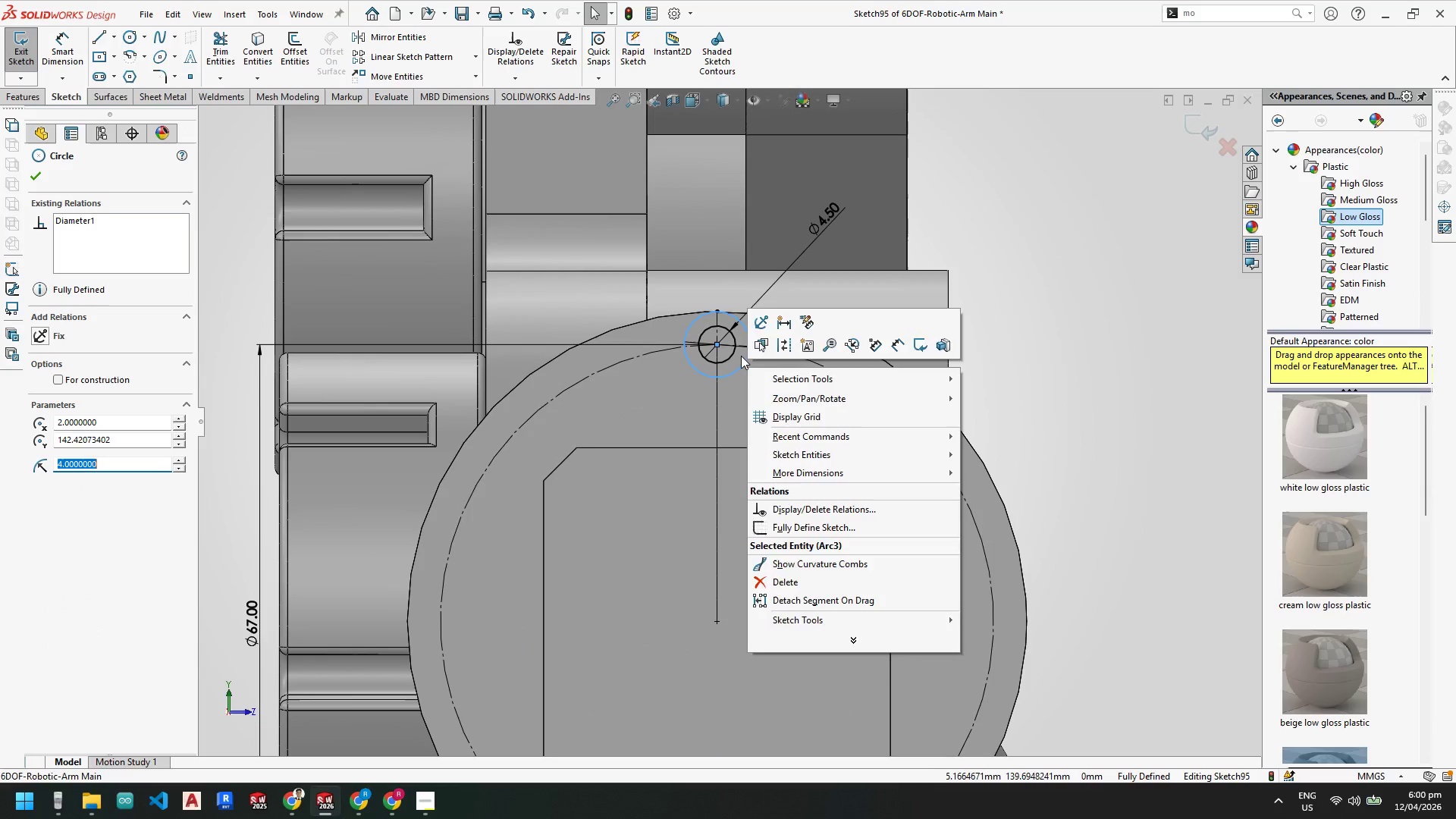 
key(Escape)
 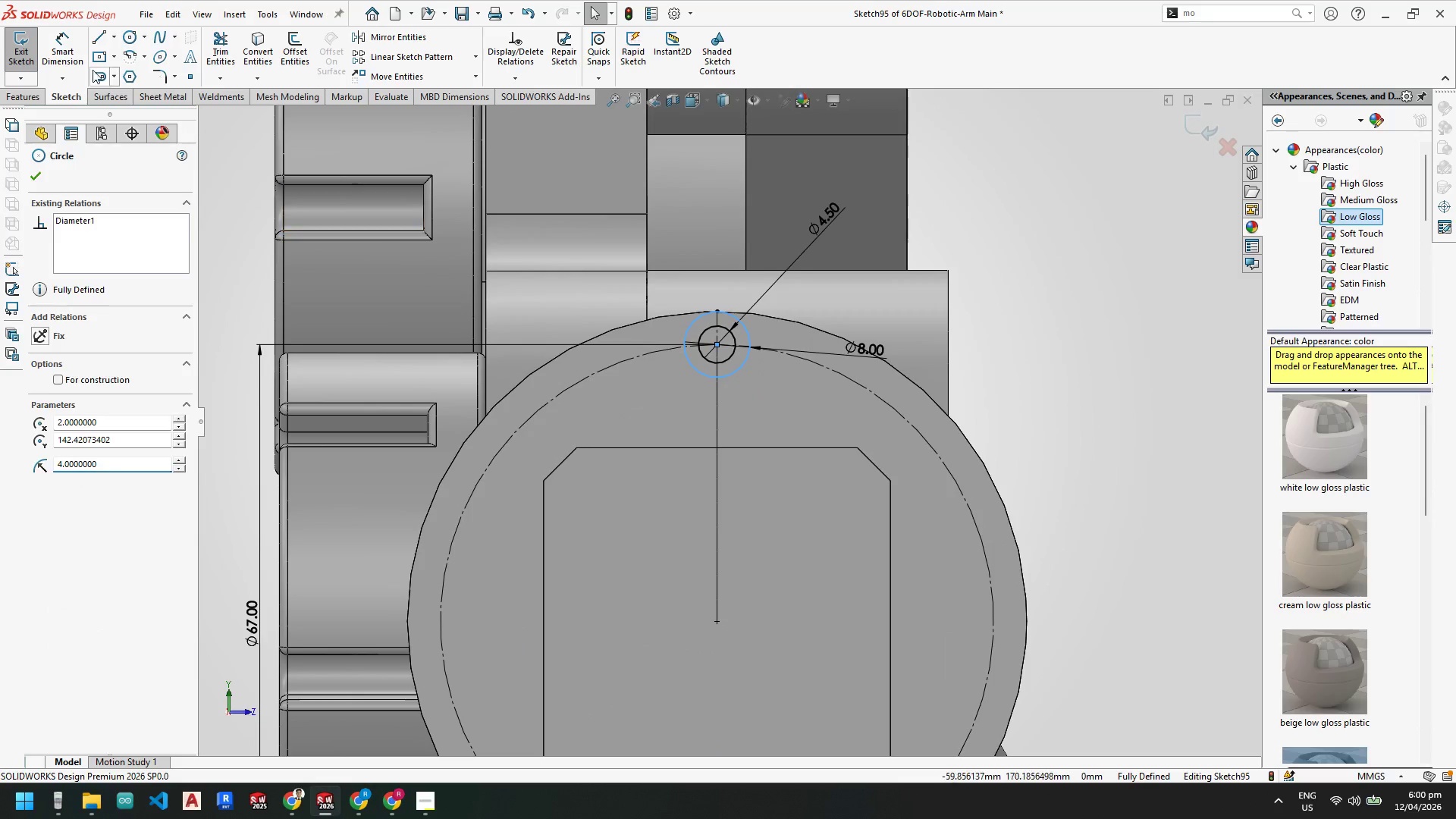 
key(Escape)
 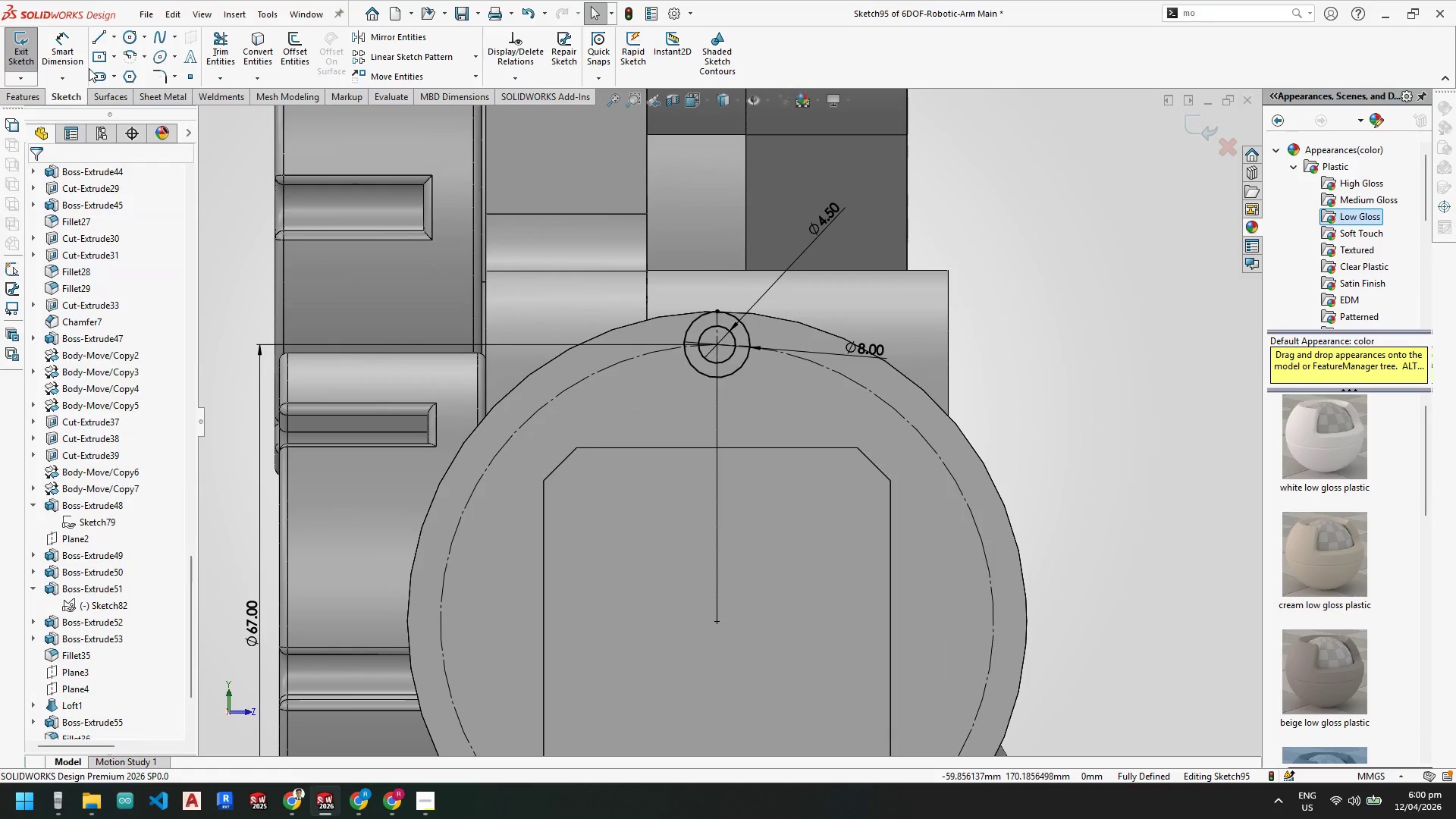 
key(Escape)
 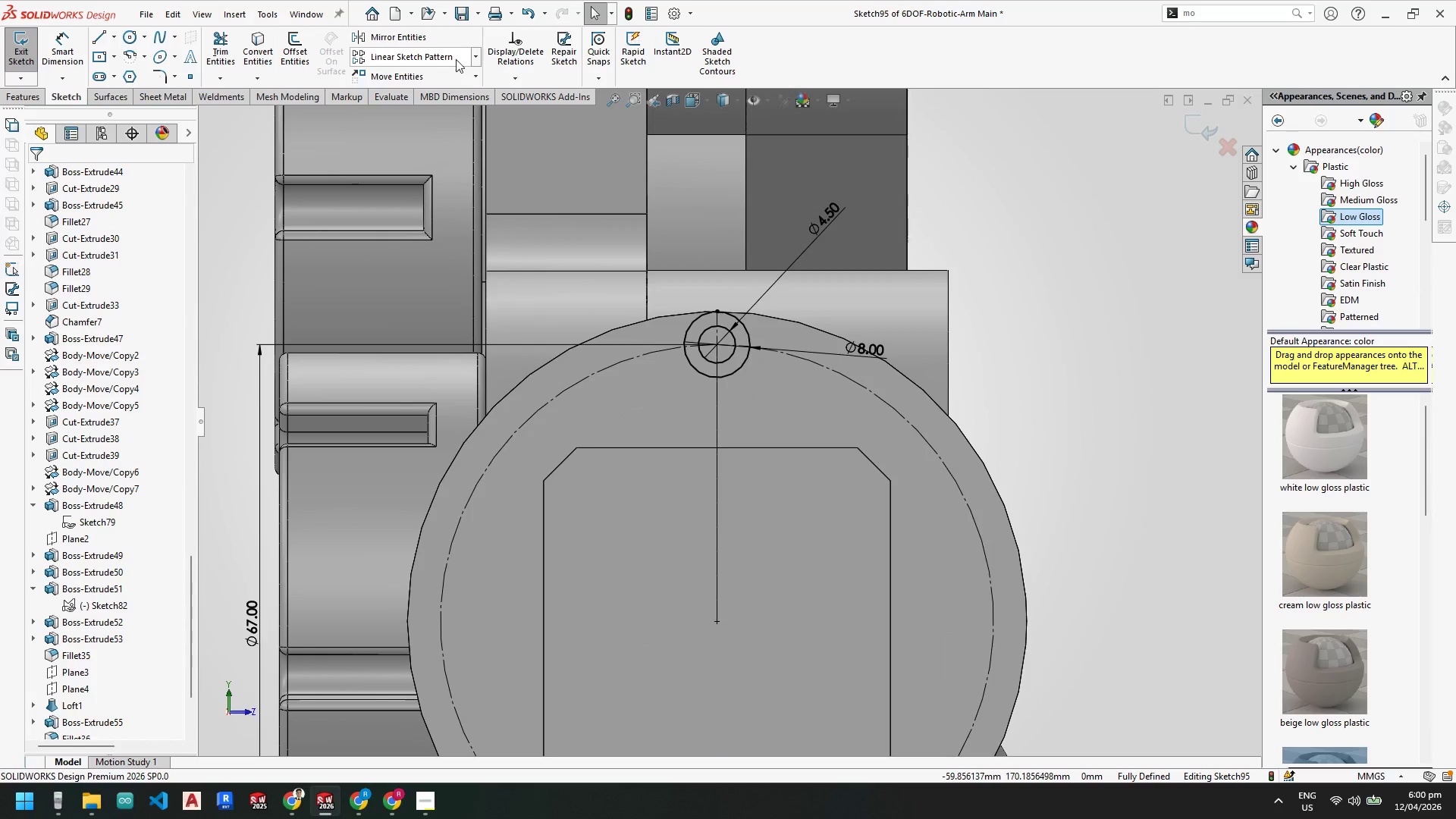 
left_click([474, 58])
 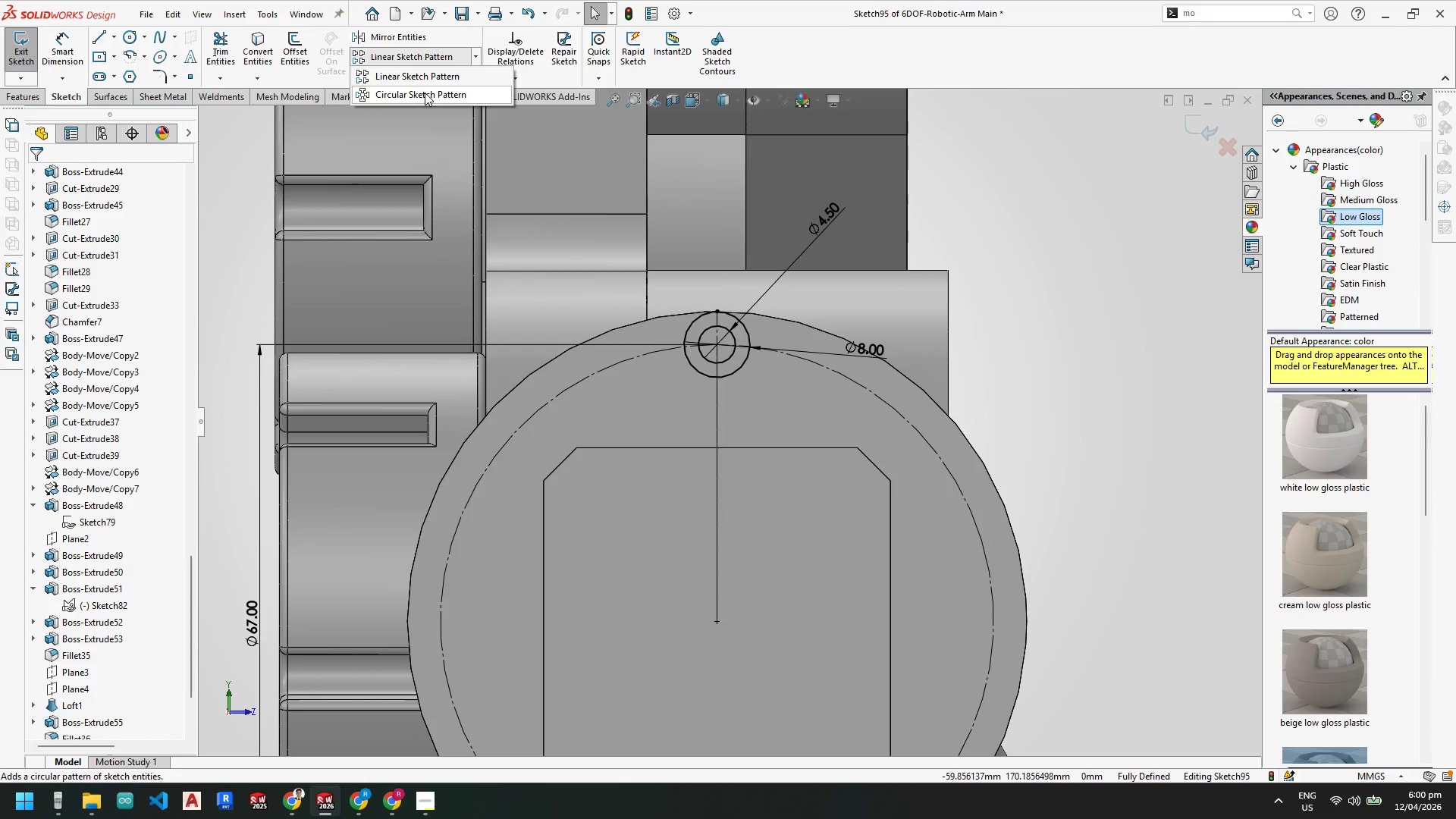 
left_click([425, 93])
 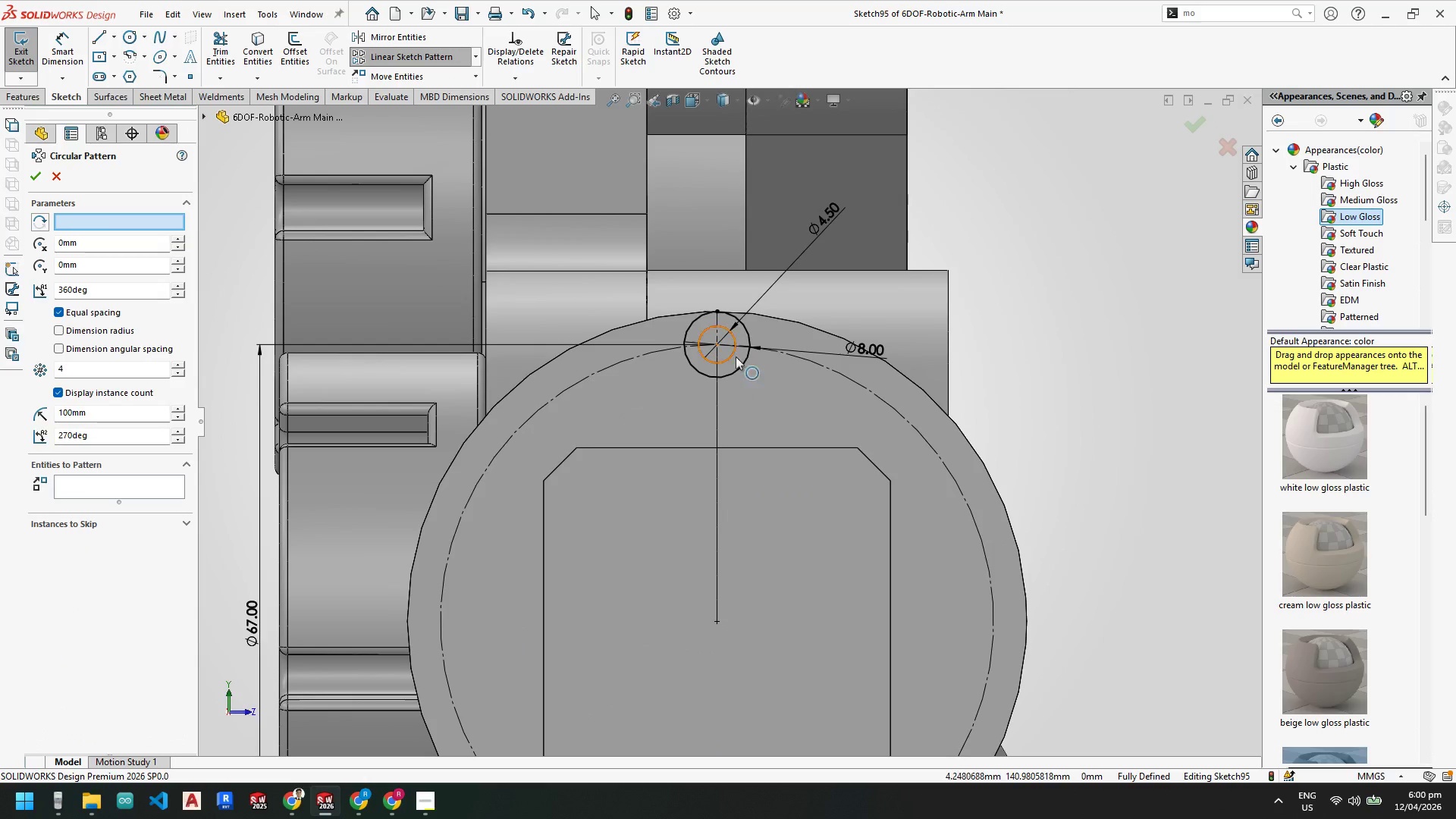 
left_click([731, 355])
 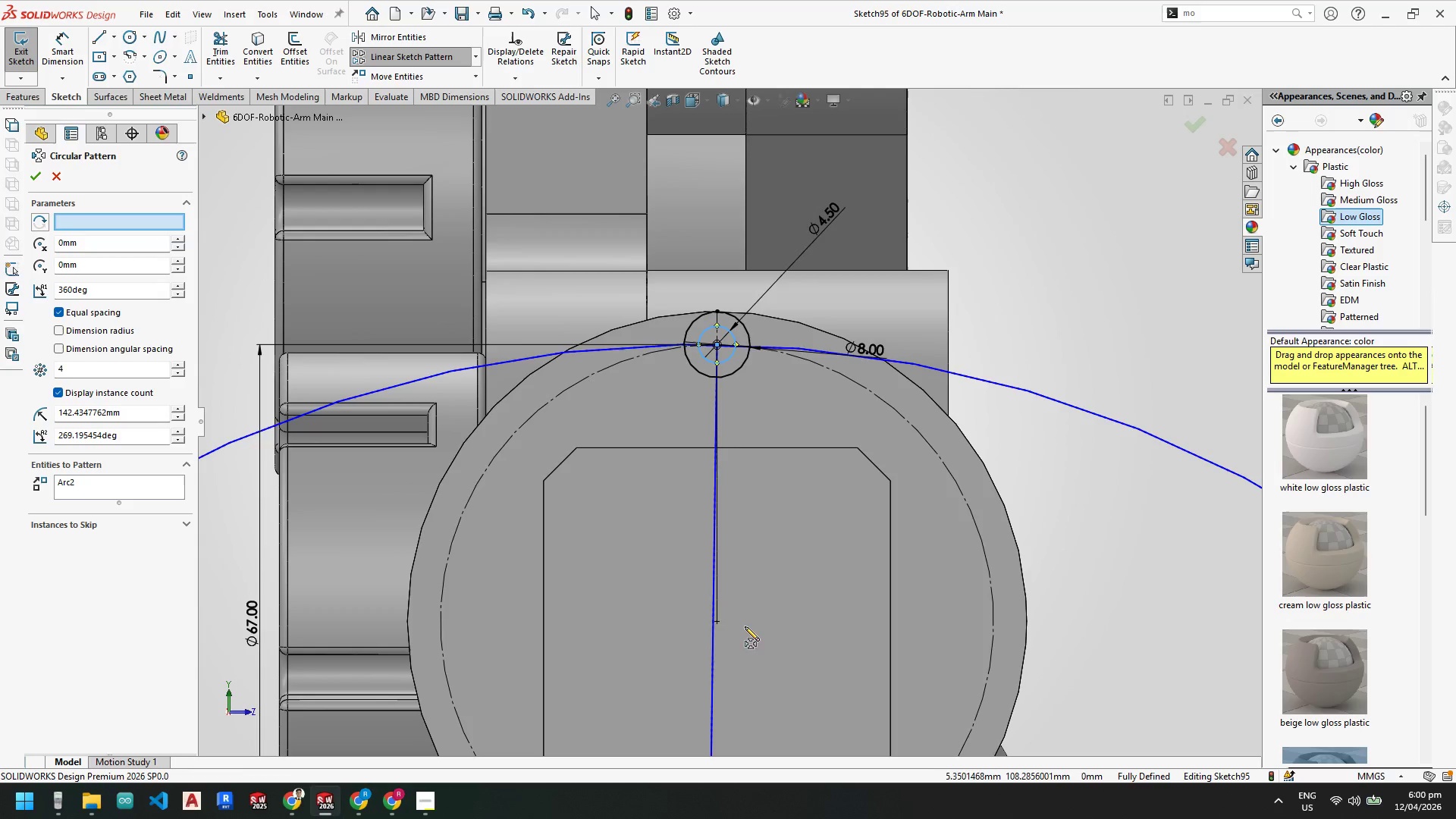 
left_click([720, 623])
 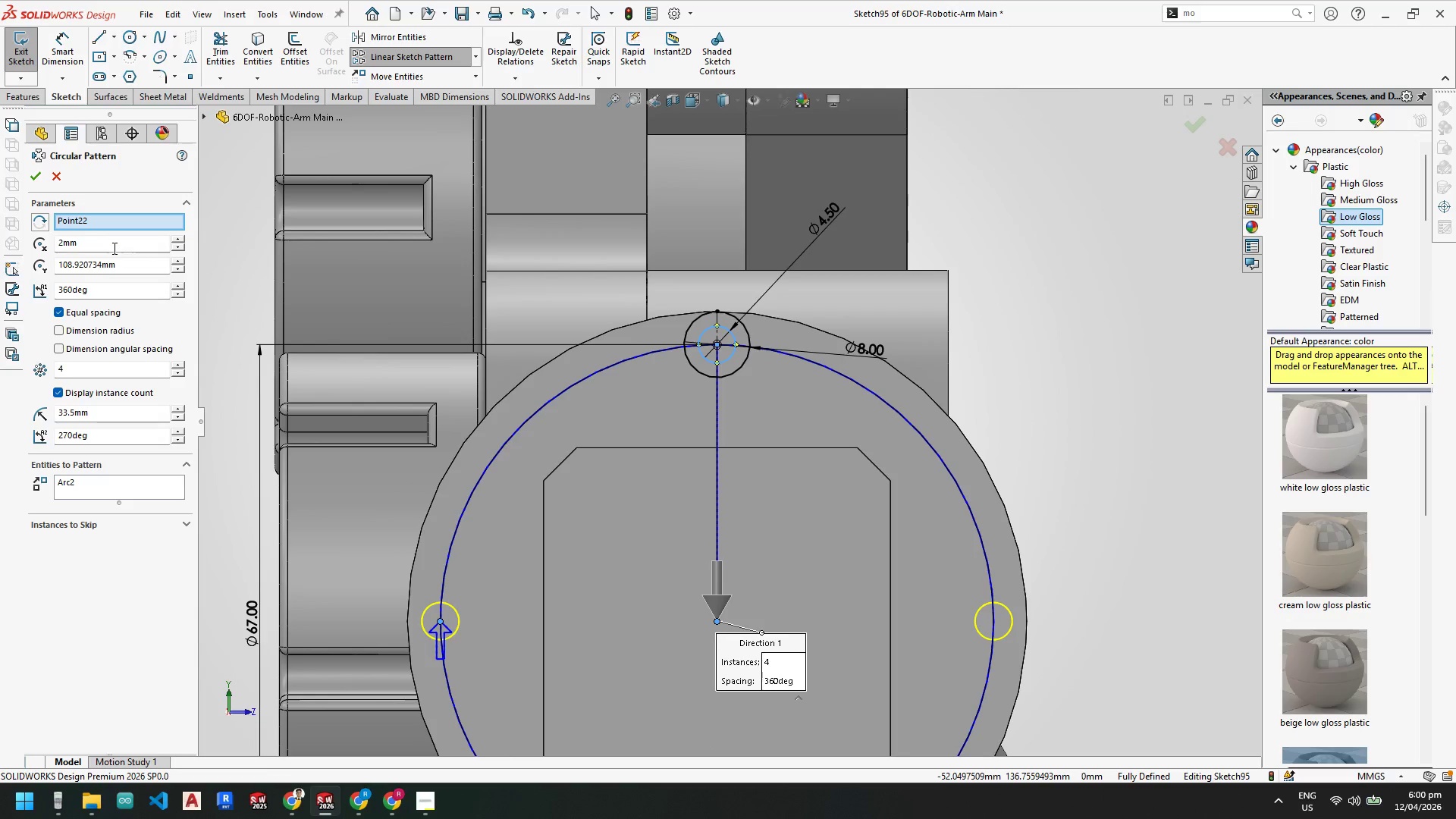 
left_click_drag(start_coordinate=[116, 367], to_coordinate=[0, 360])
 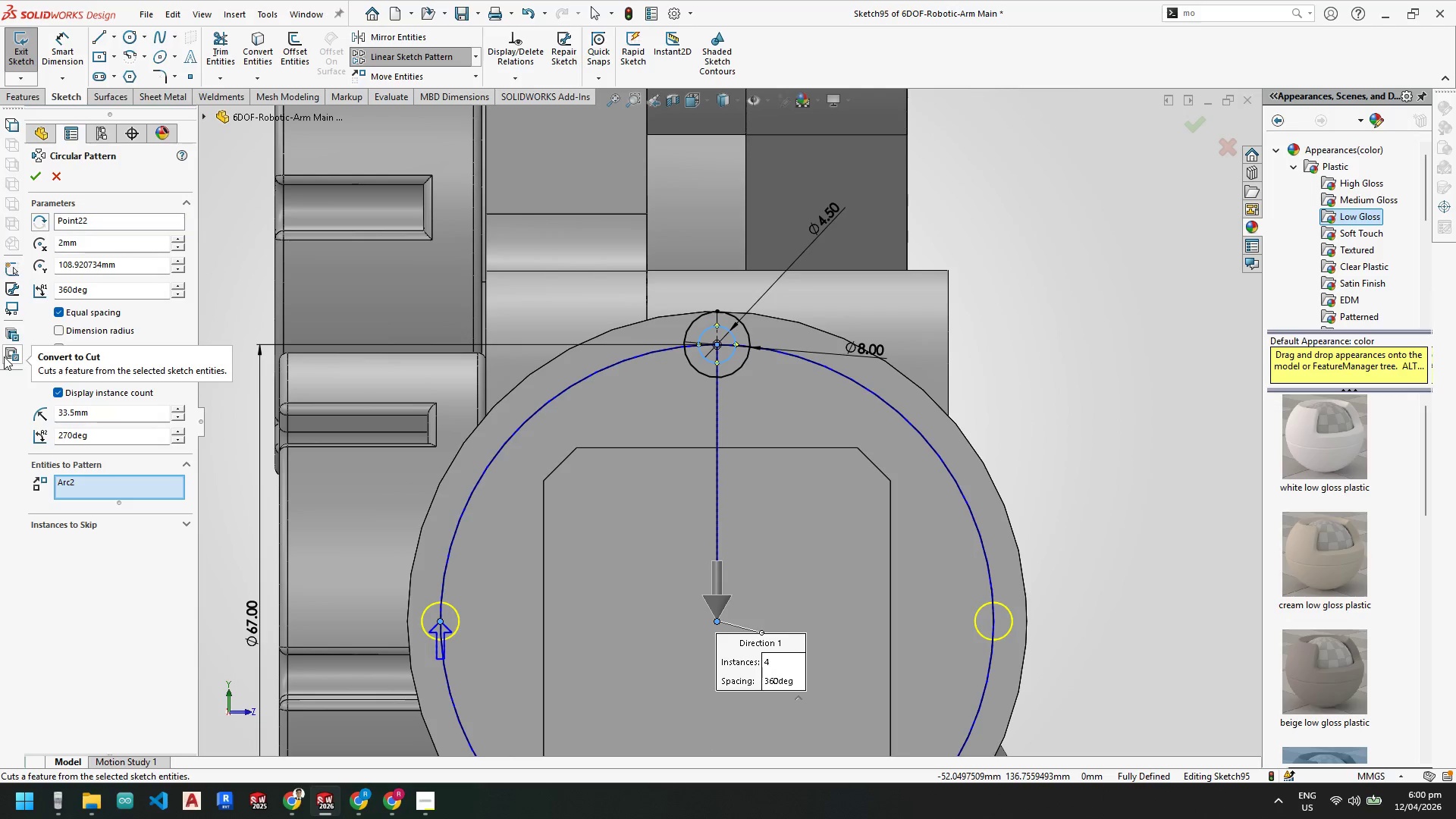 
key(Numpad6)
 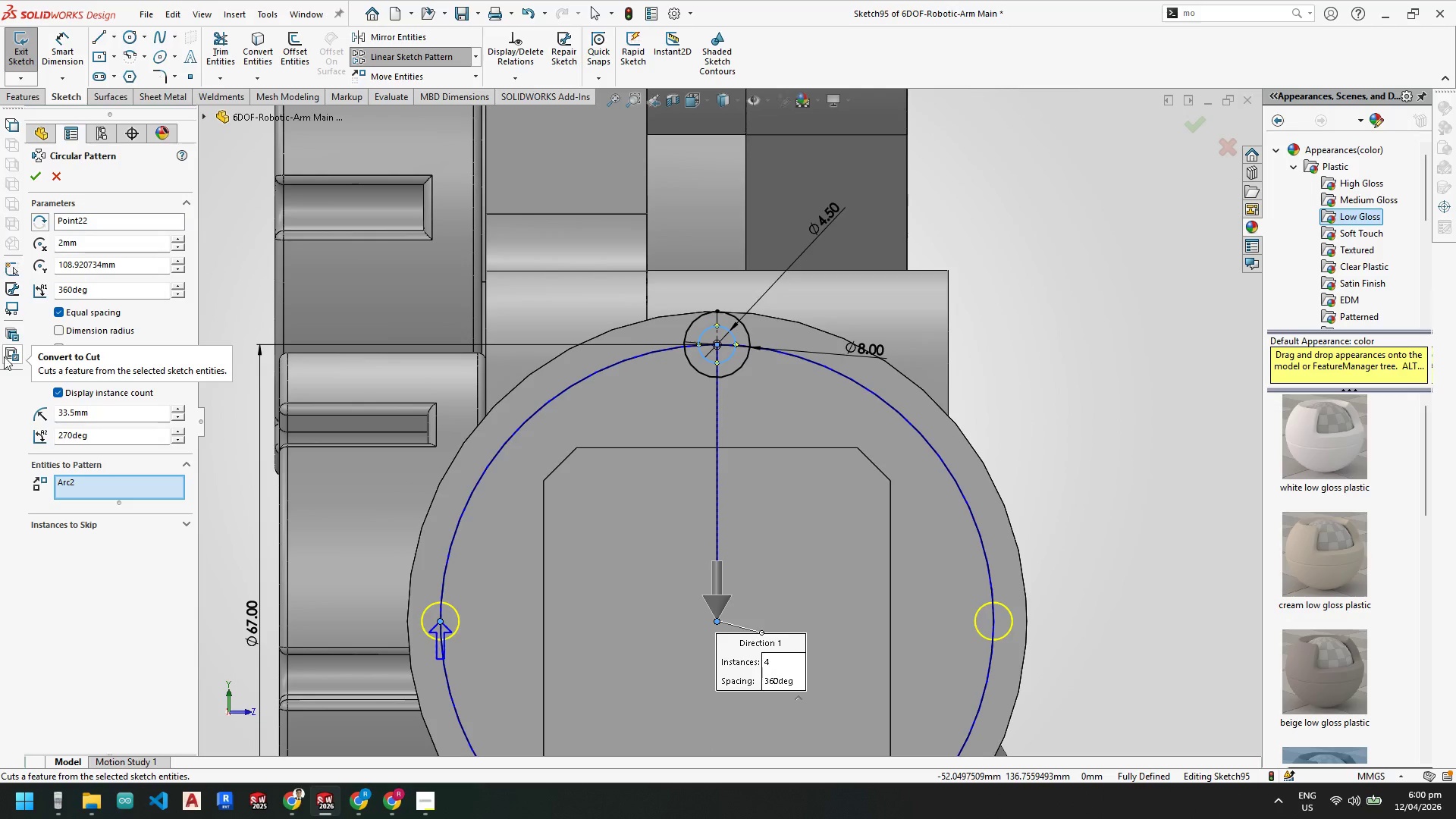 
hold_key(key=NumpadEnter, duration=23.38)
 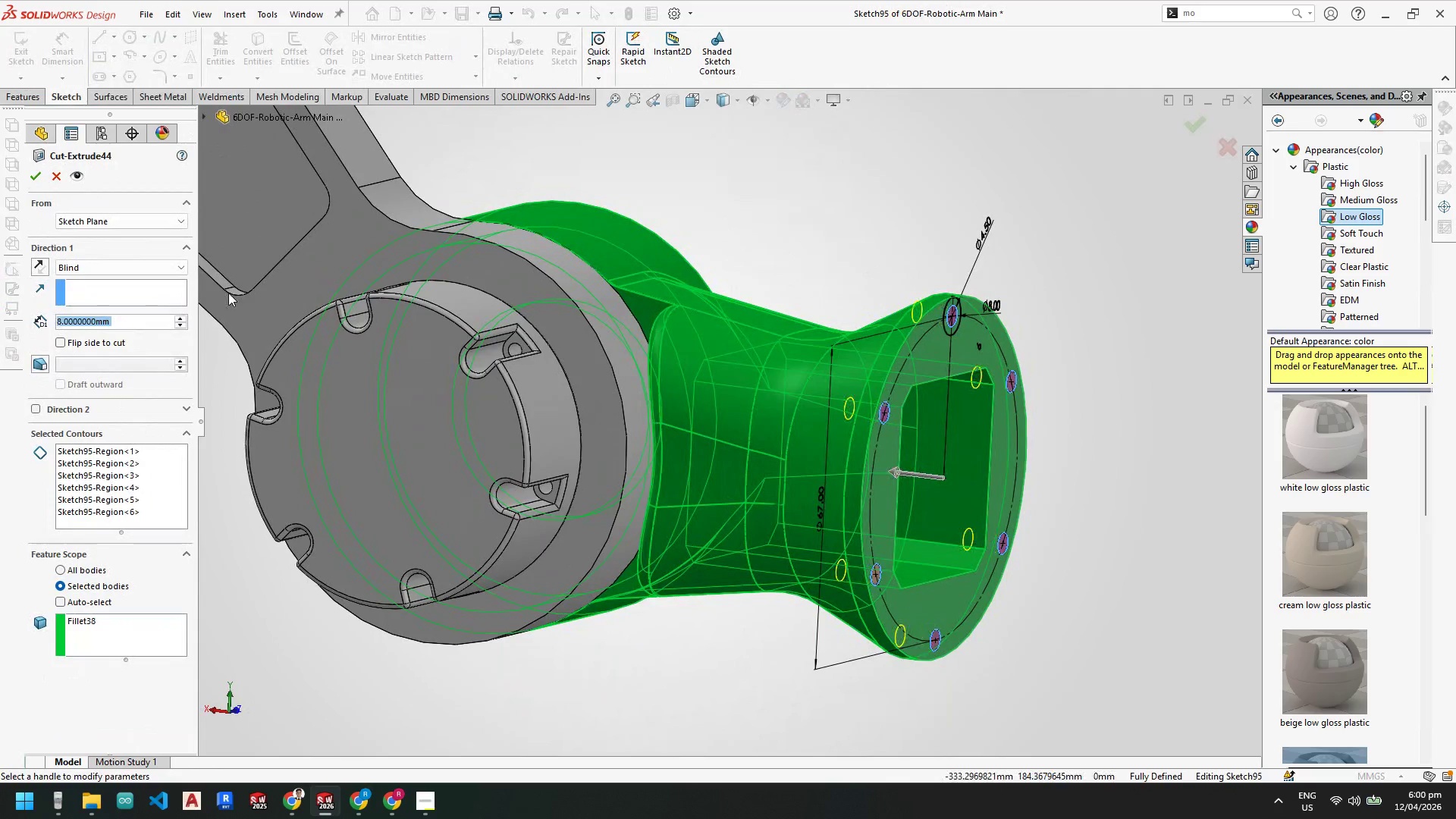 
left_click([29, 172])
 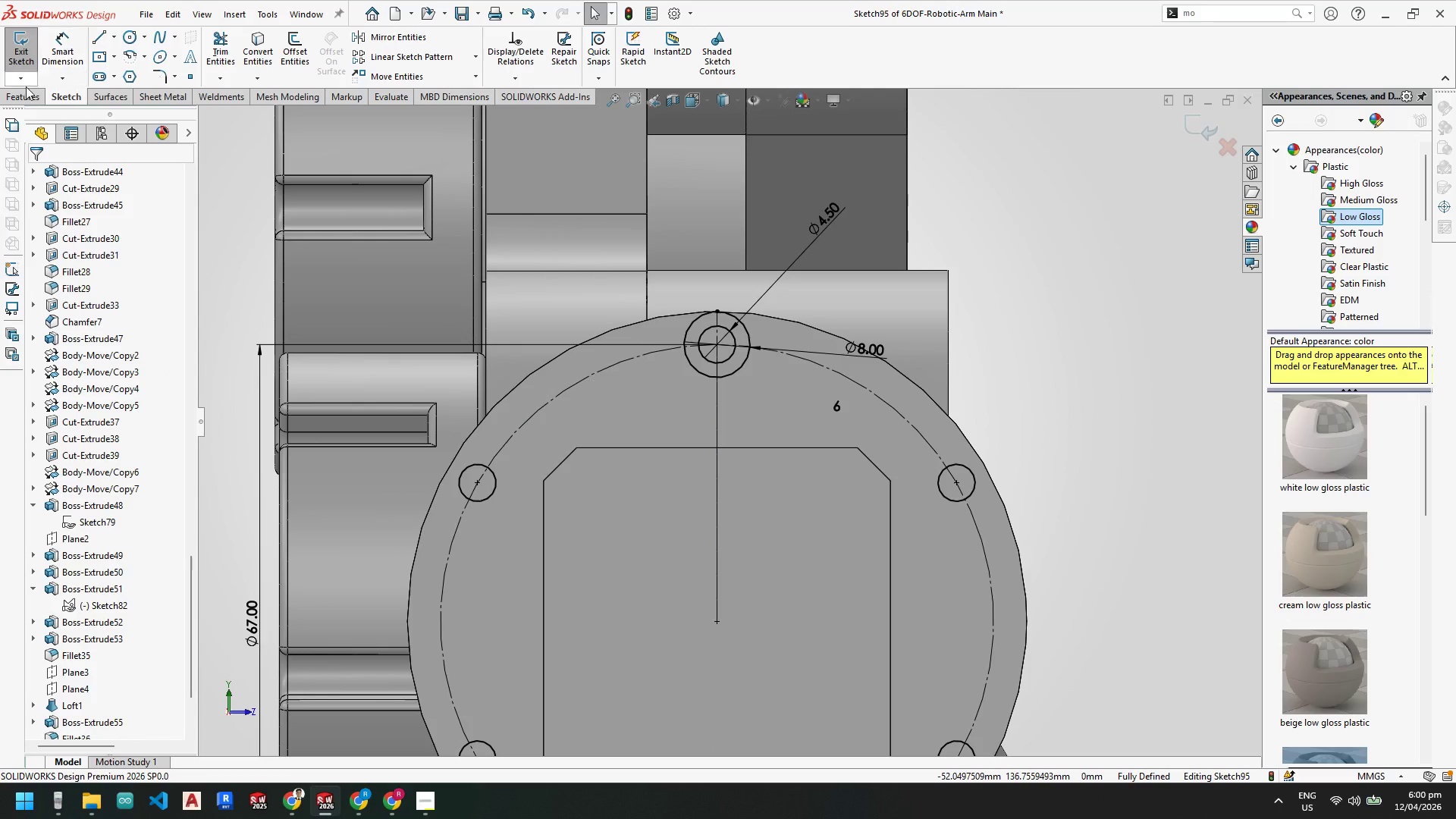 
left_click([24, 91])
 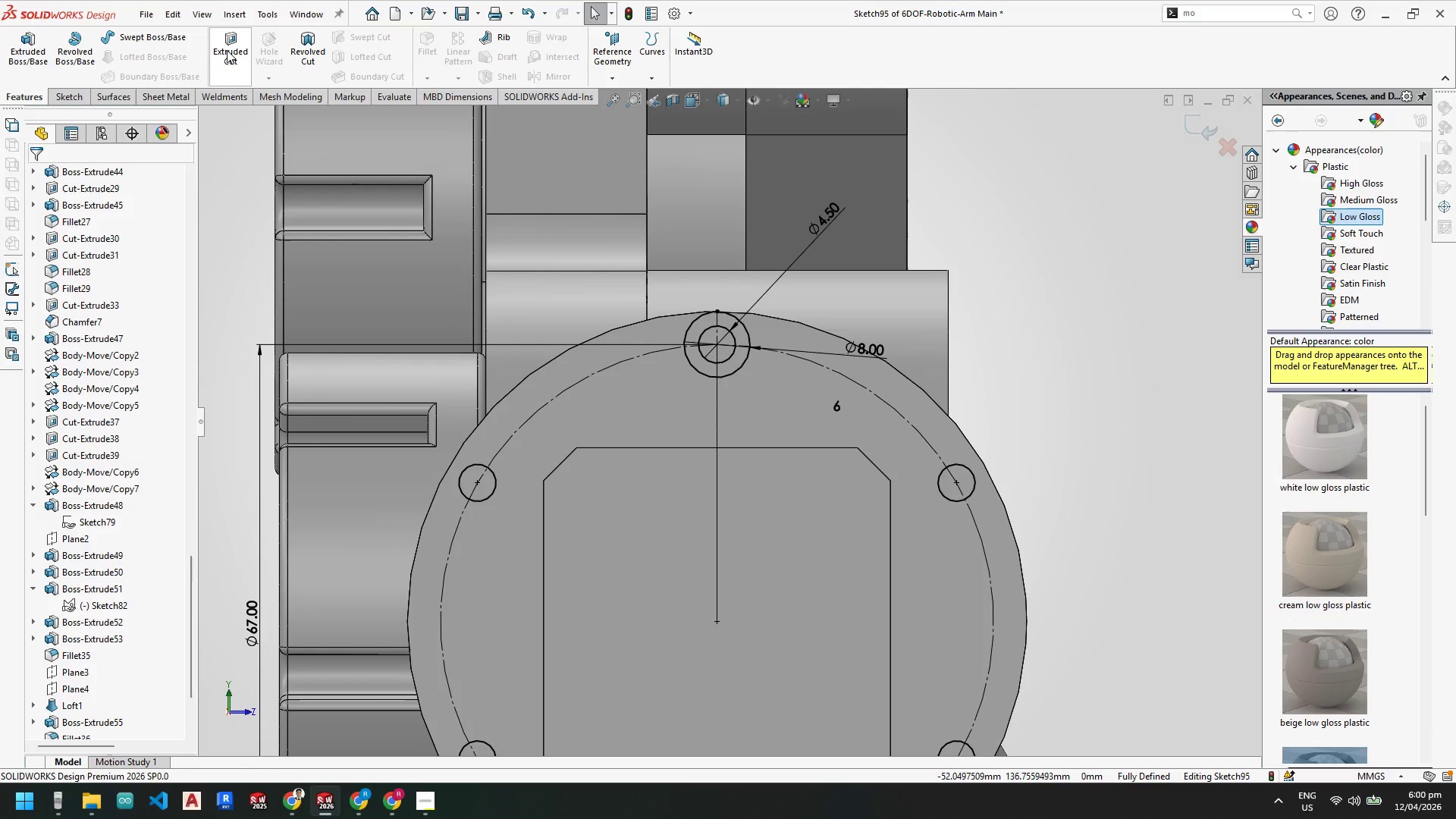 
left_click([227, 49])
 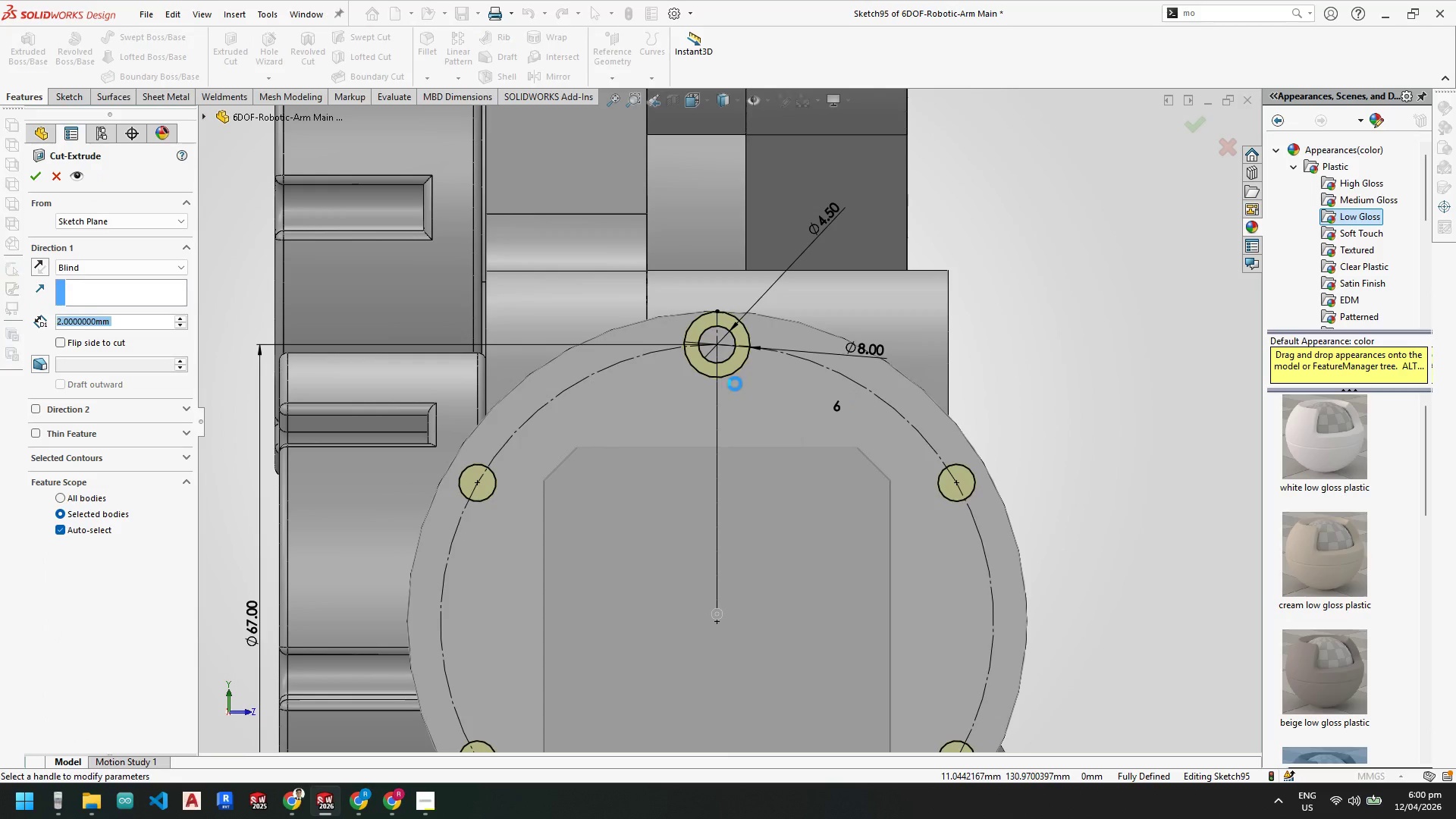 
scroll: coordinate [634, 369], scroll_direction: down, amount: 2.0
 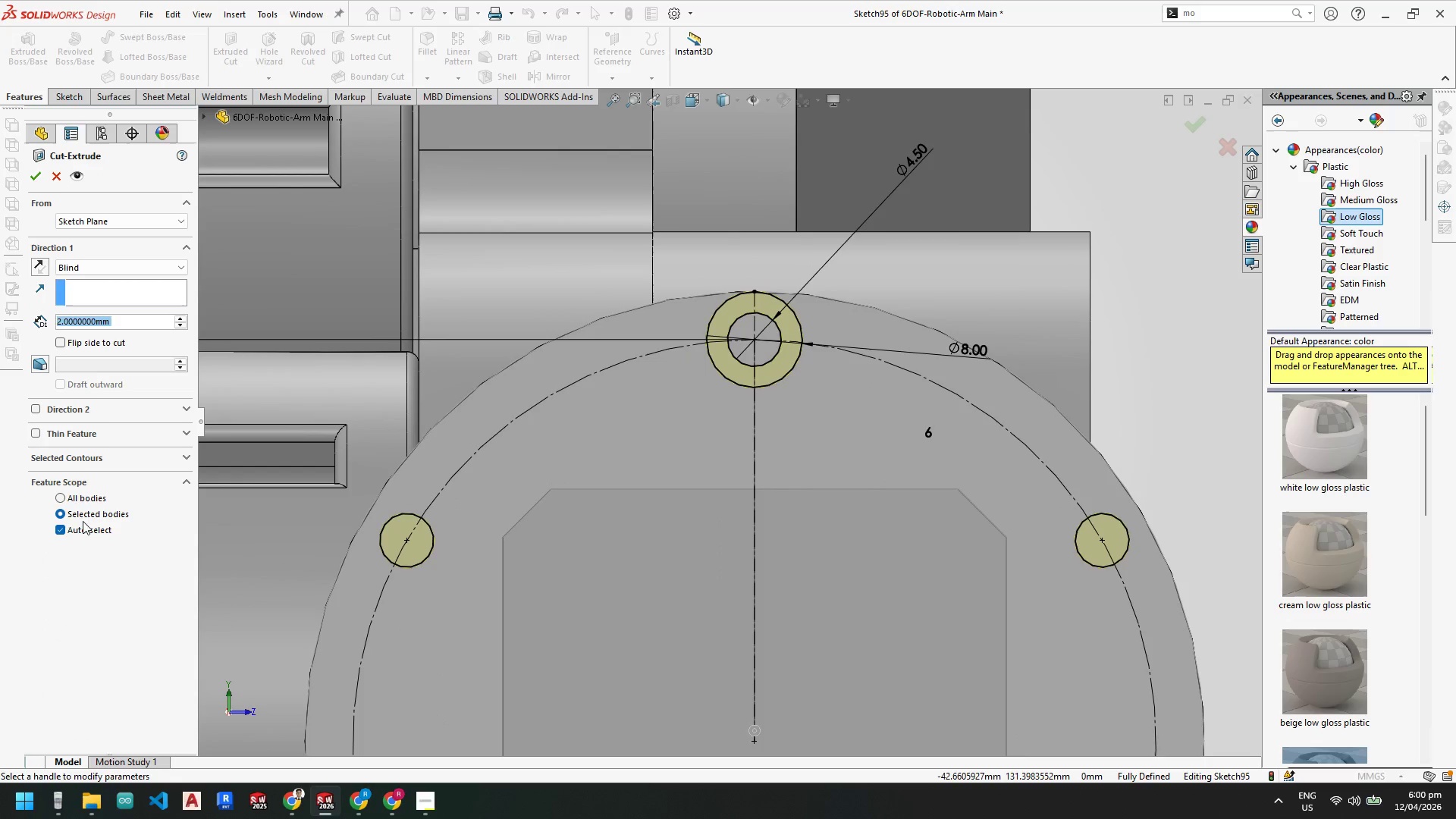 
left_click([105, 462])
 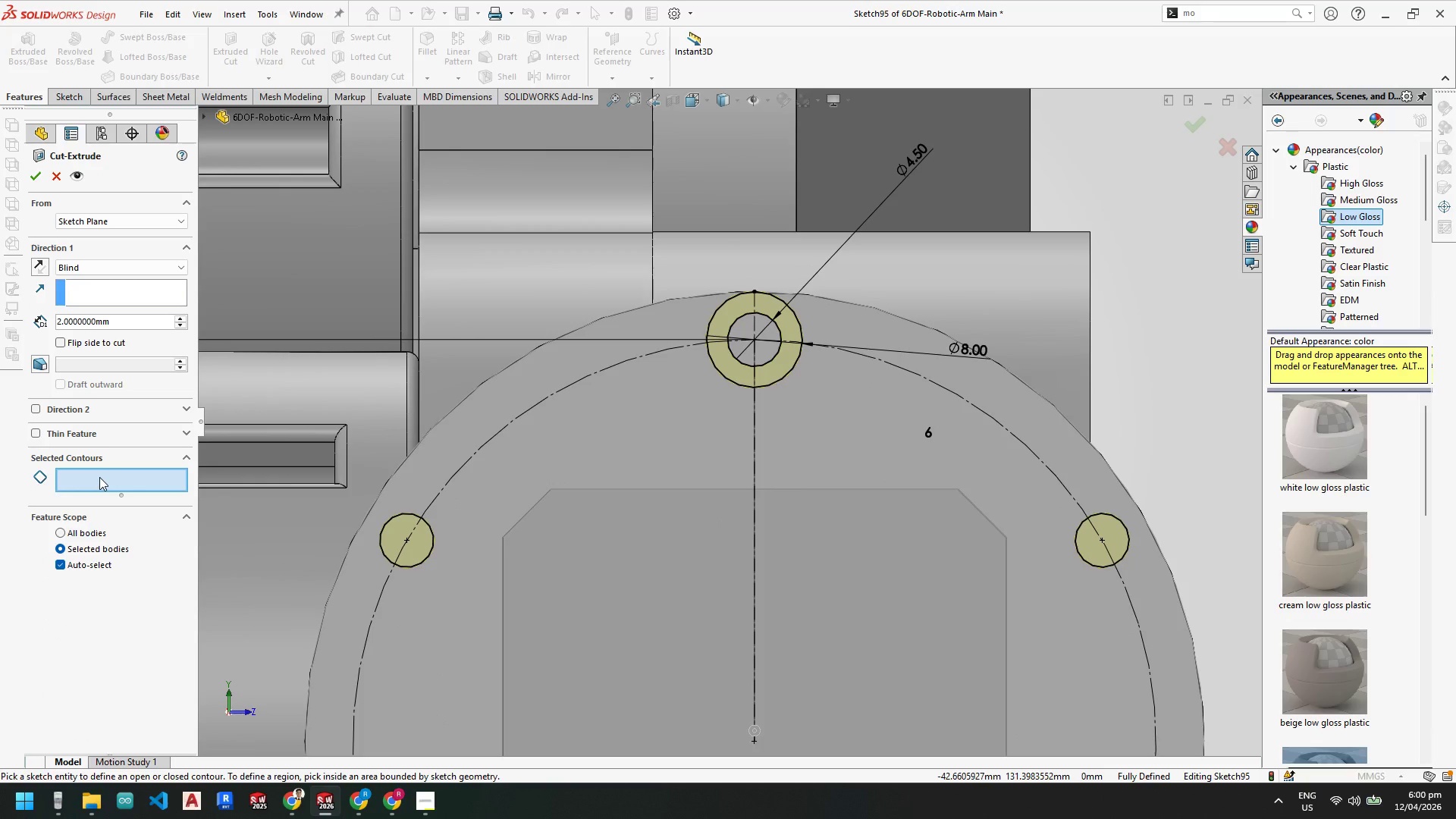 
right_click([101, 478])
 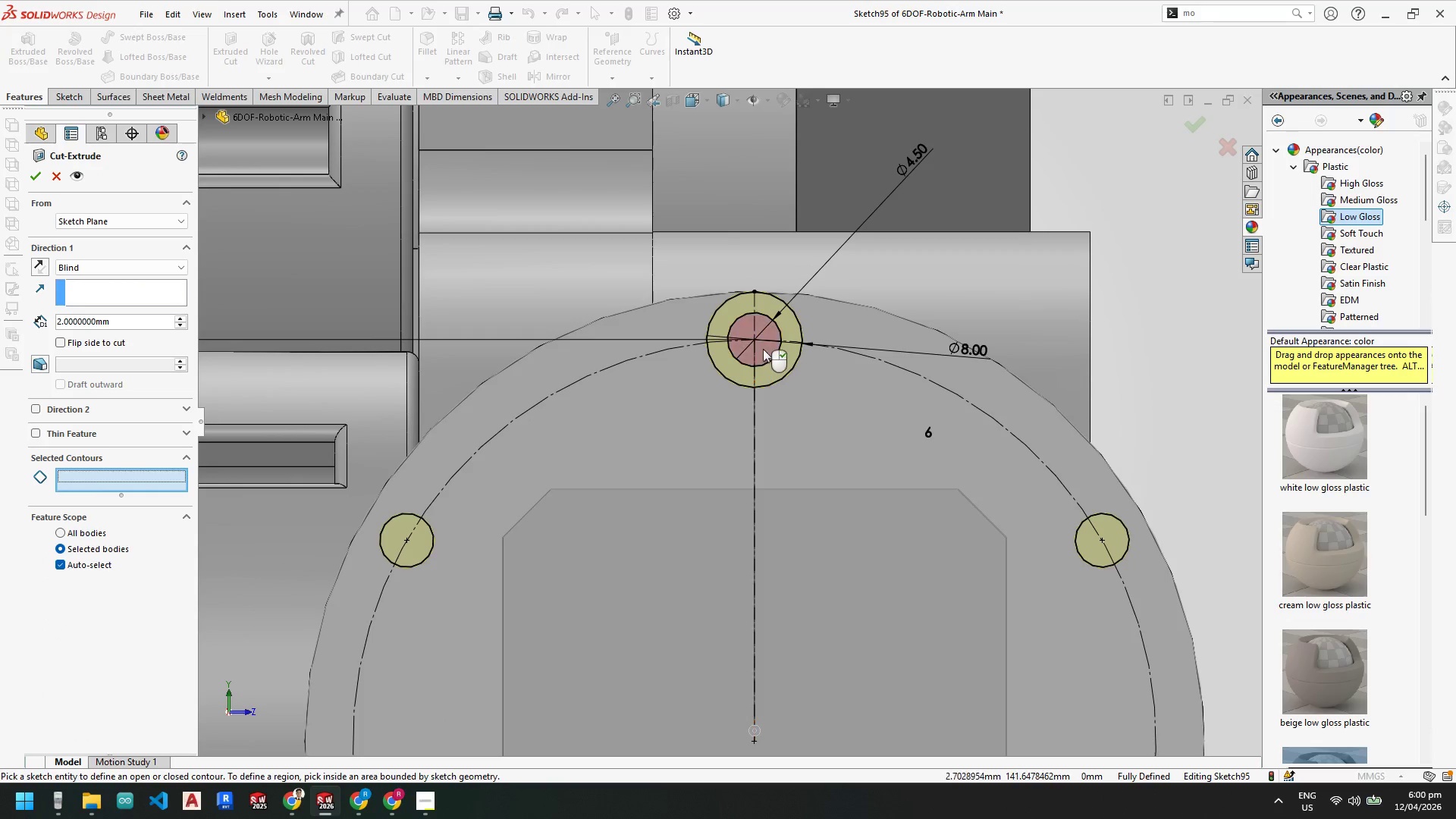 
left_click([763, 349])
 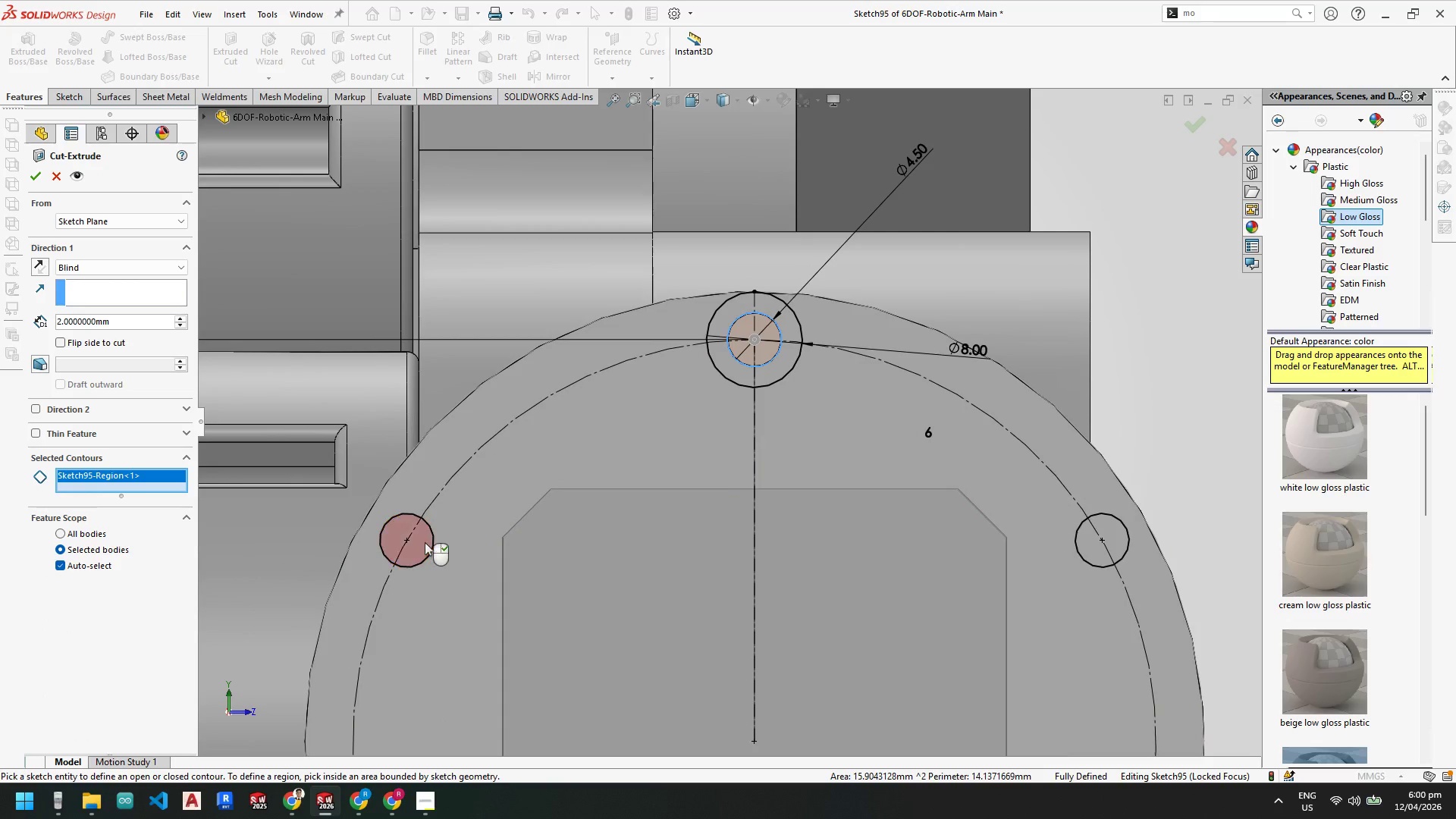 
left_click([423, 542])
 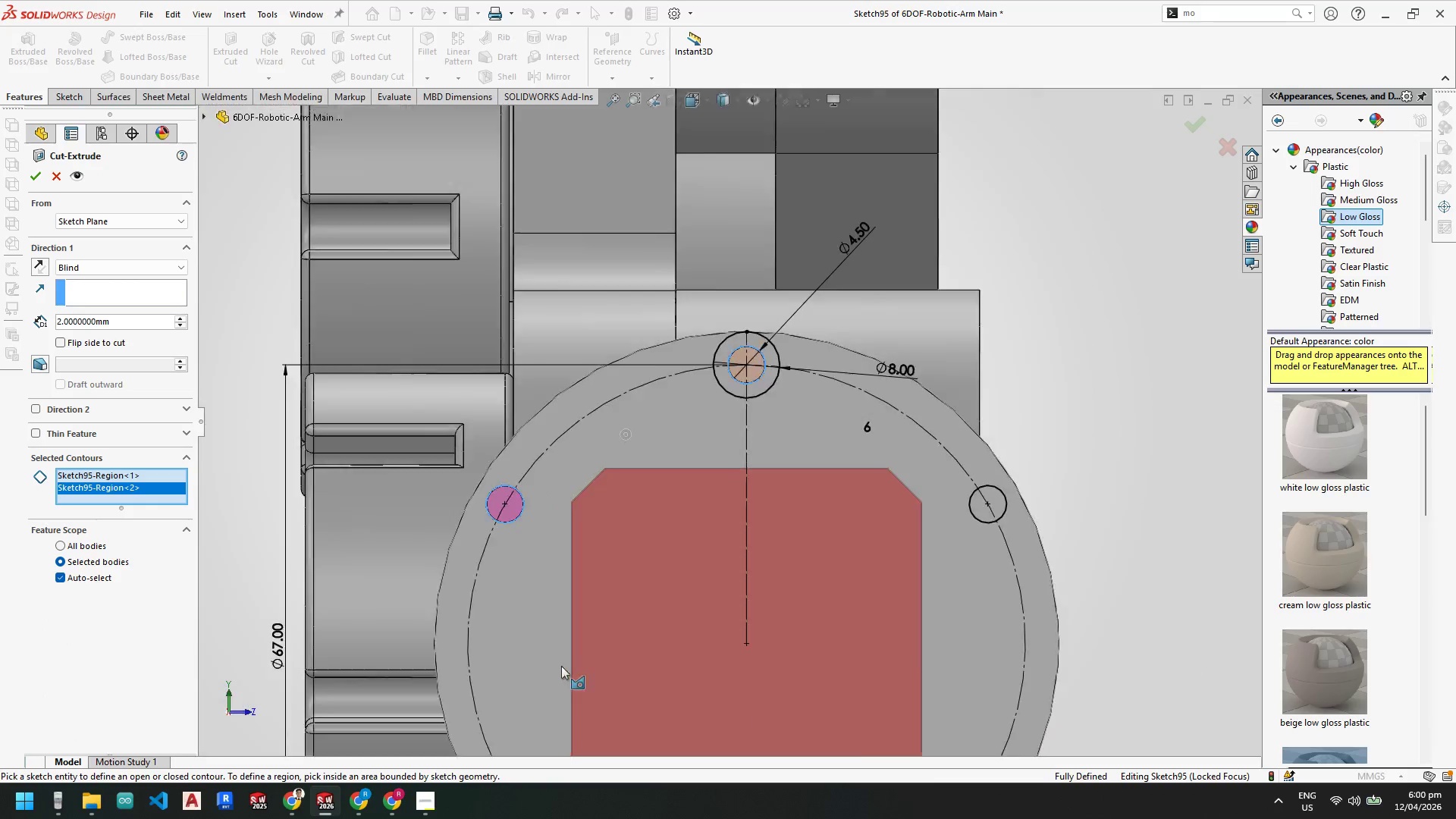 
scroll: coordinate [717, 631], scroll_direction: up, amount: 2.0
 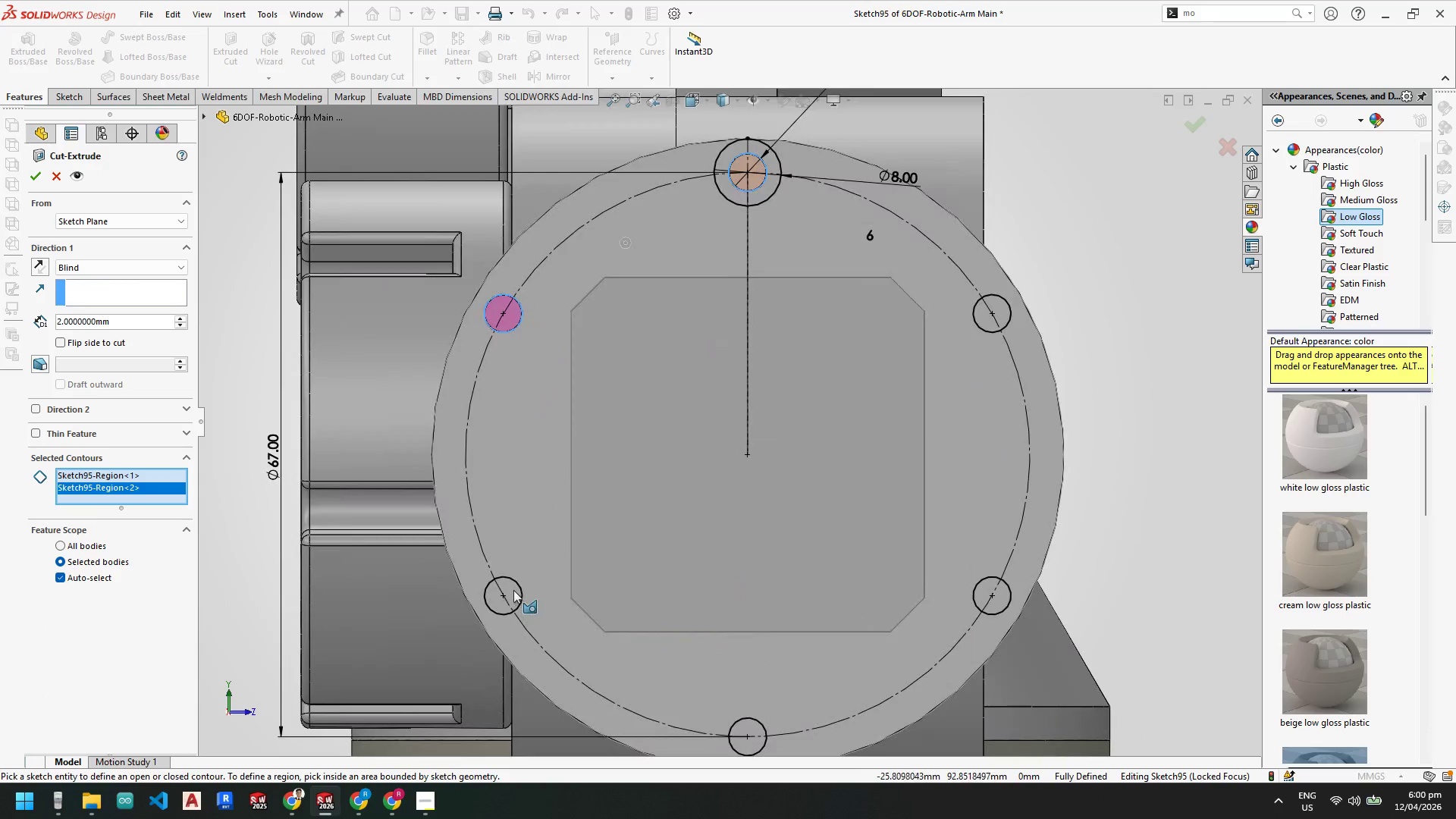 
left_click([512, 589])
 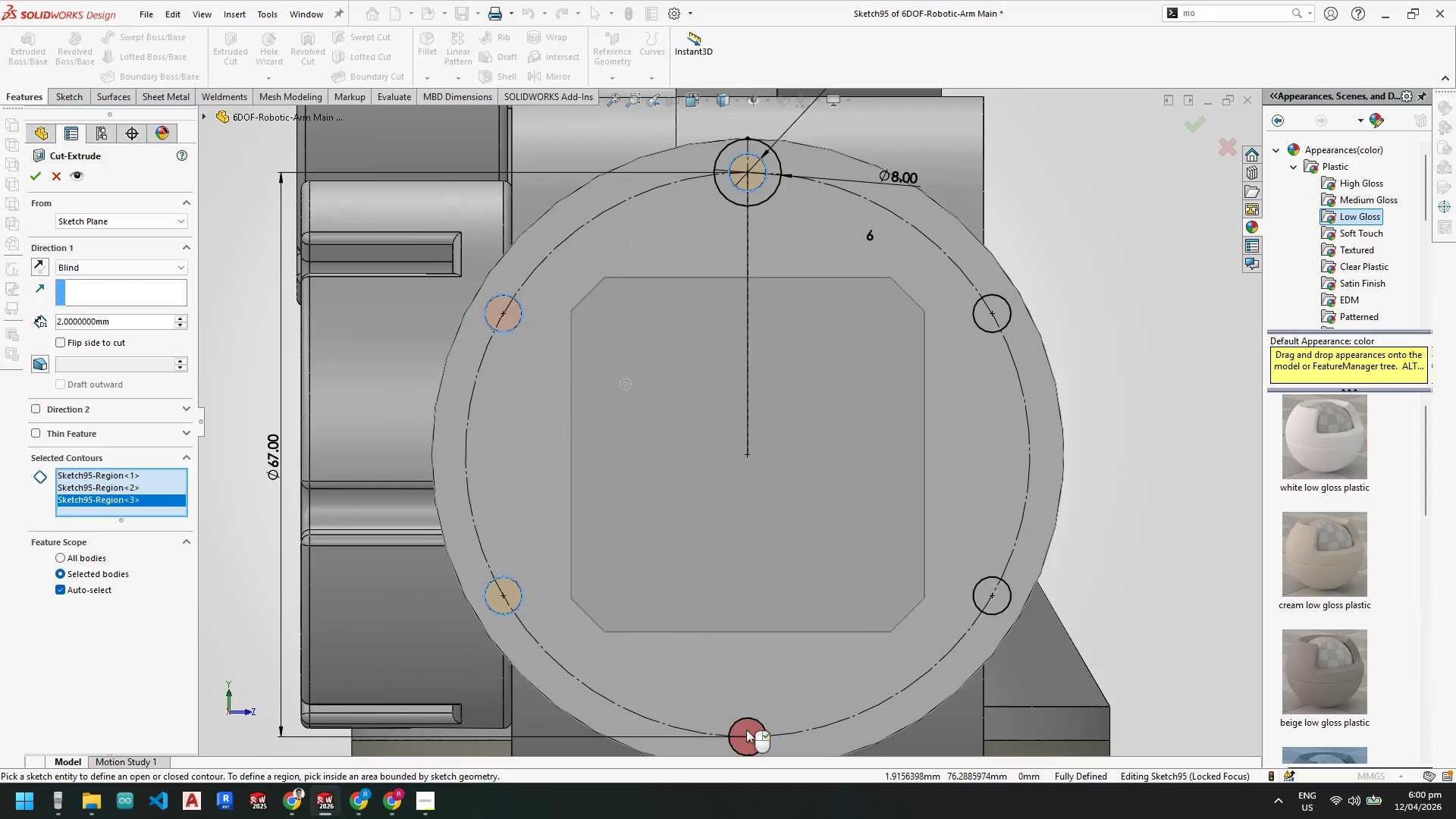 
left_click([747, 728])
 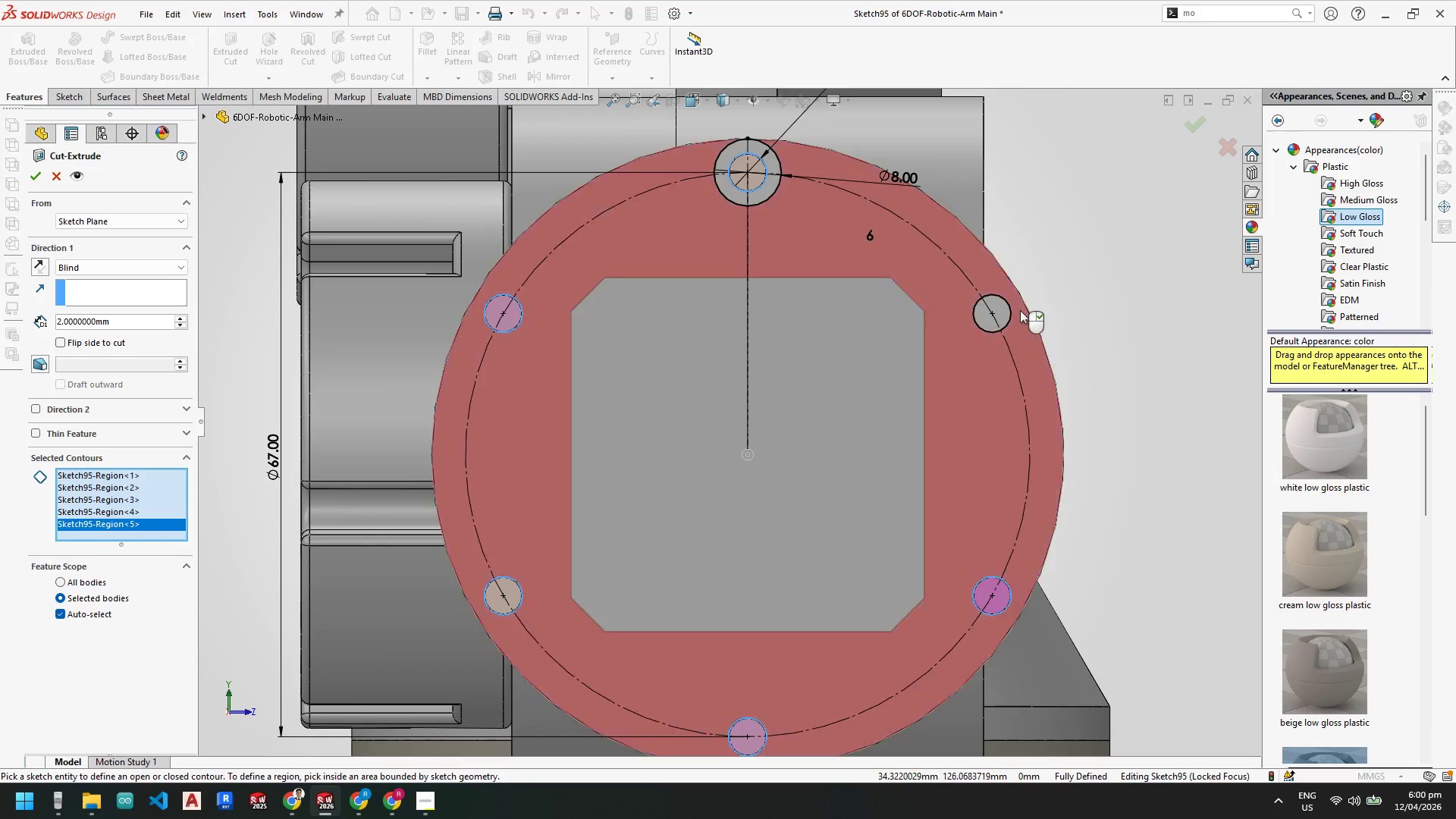 
left_click([1000, 316])
 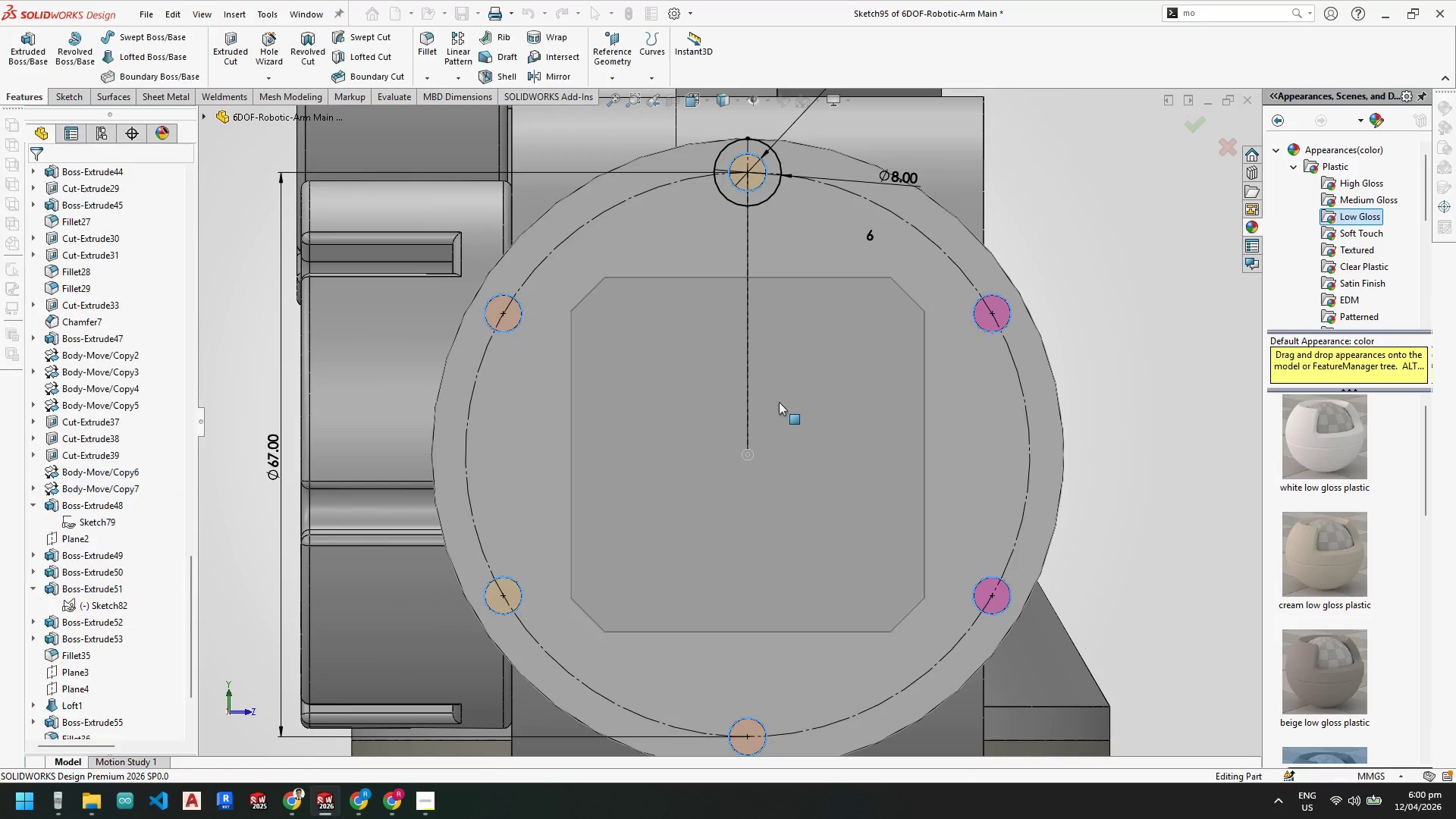 
scroll: coordinate [878, 381], scroll_direction: up, amount: 4.0
 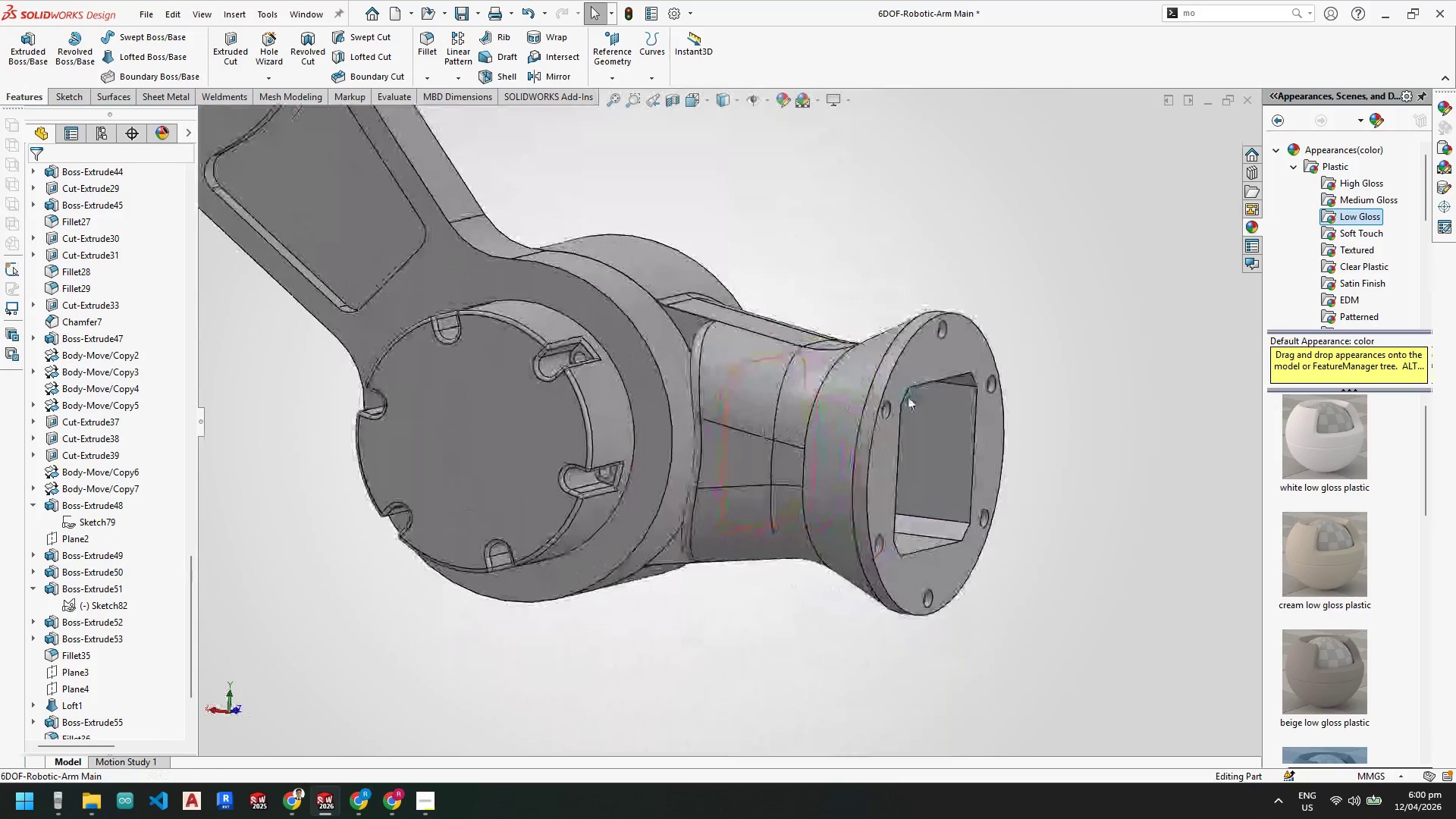 
scroll: coordinate [132, 657], scroll_direction: down, amount: 6.0
 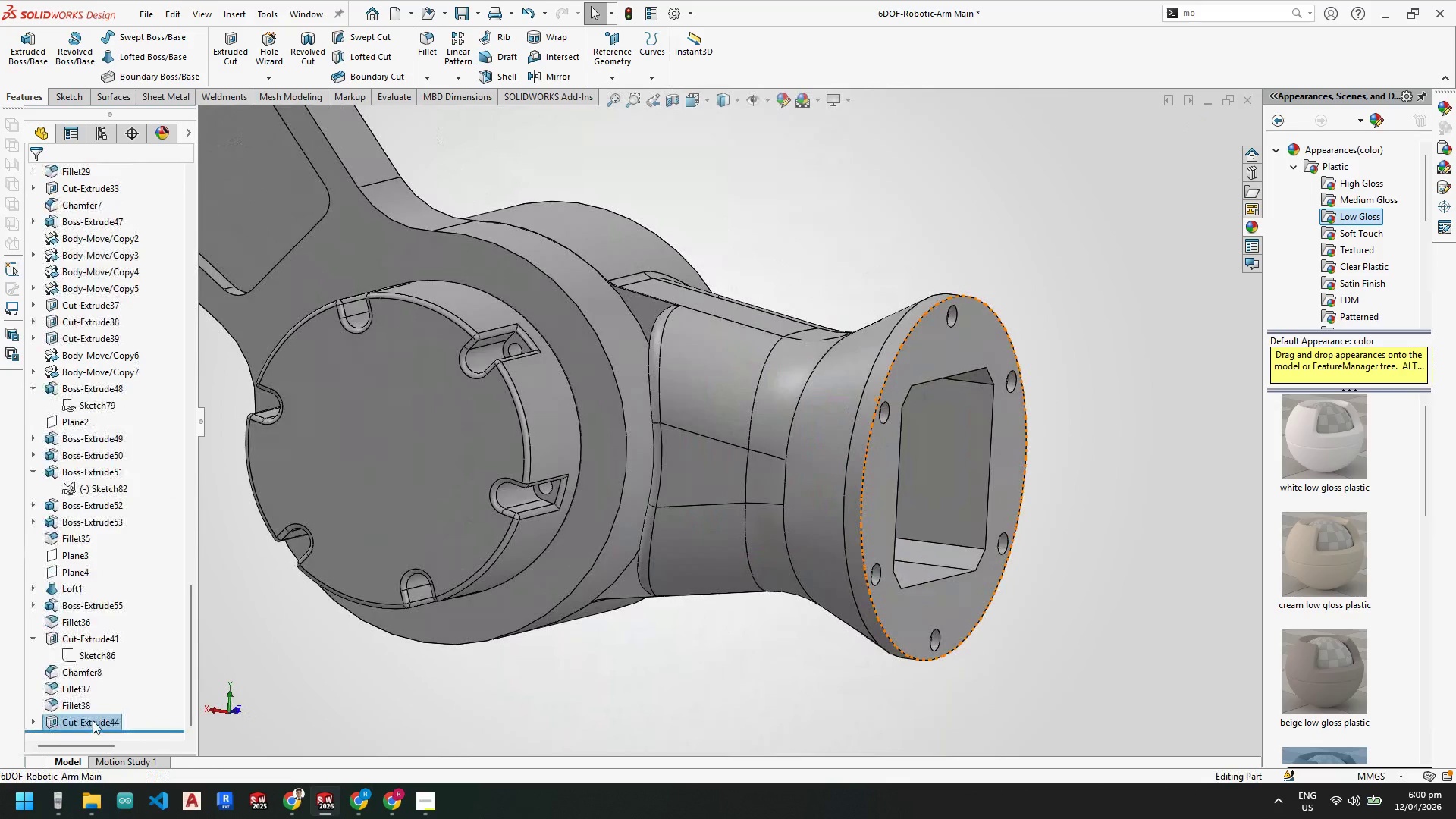 
right_click([93, 717])
 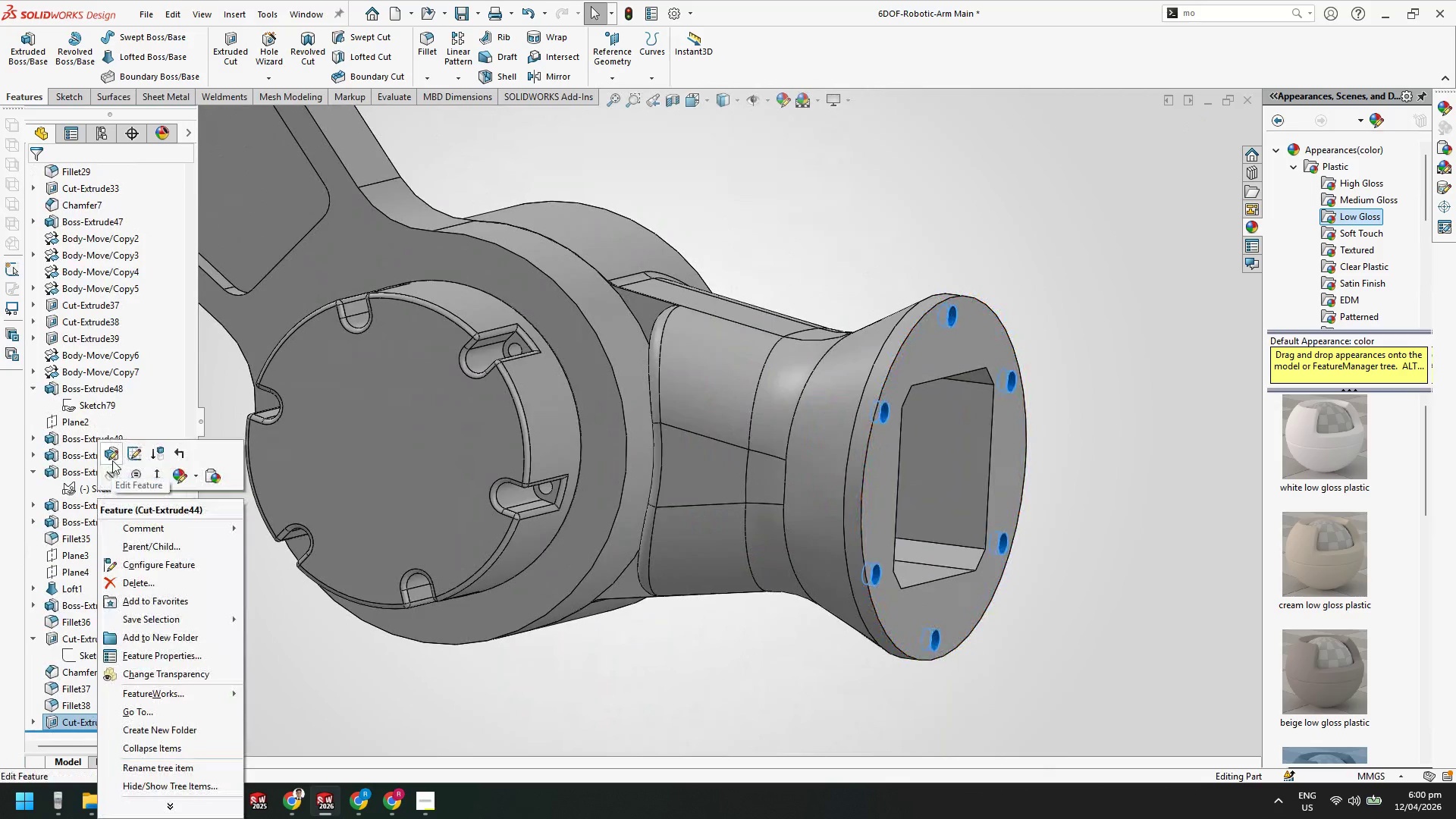 
left_click([112, 459])
 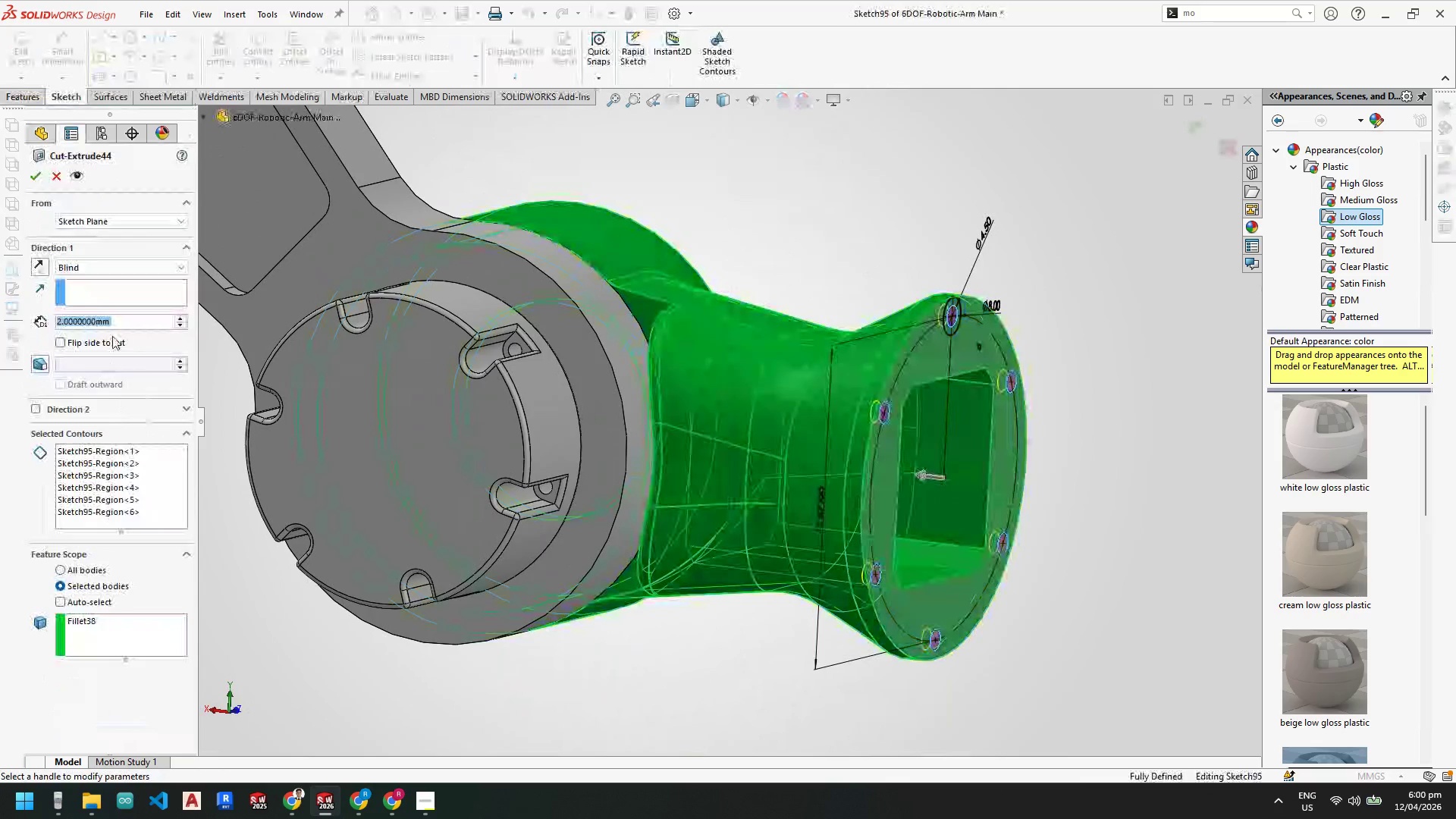 
key(Numpad8)
 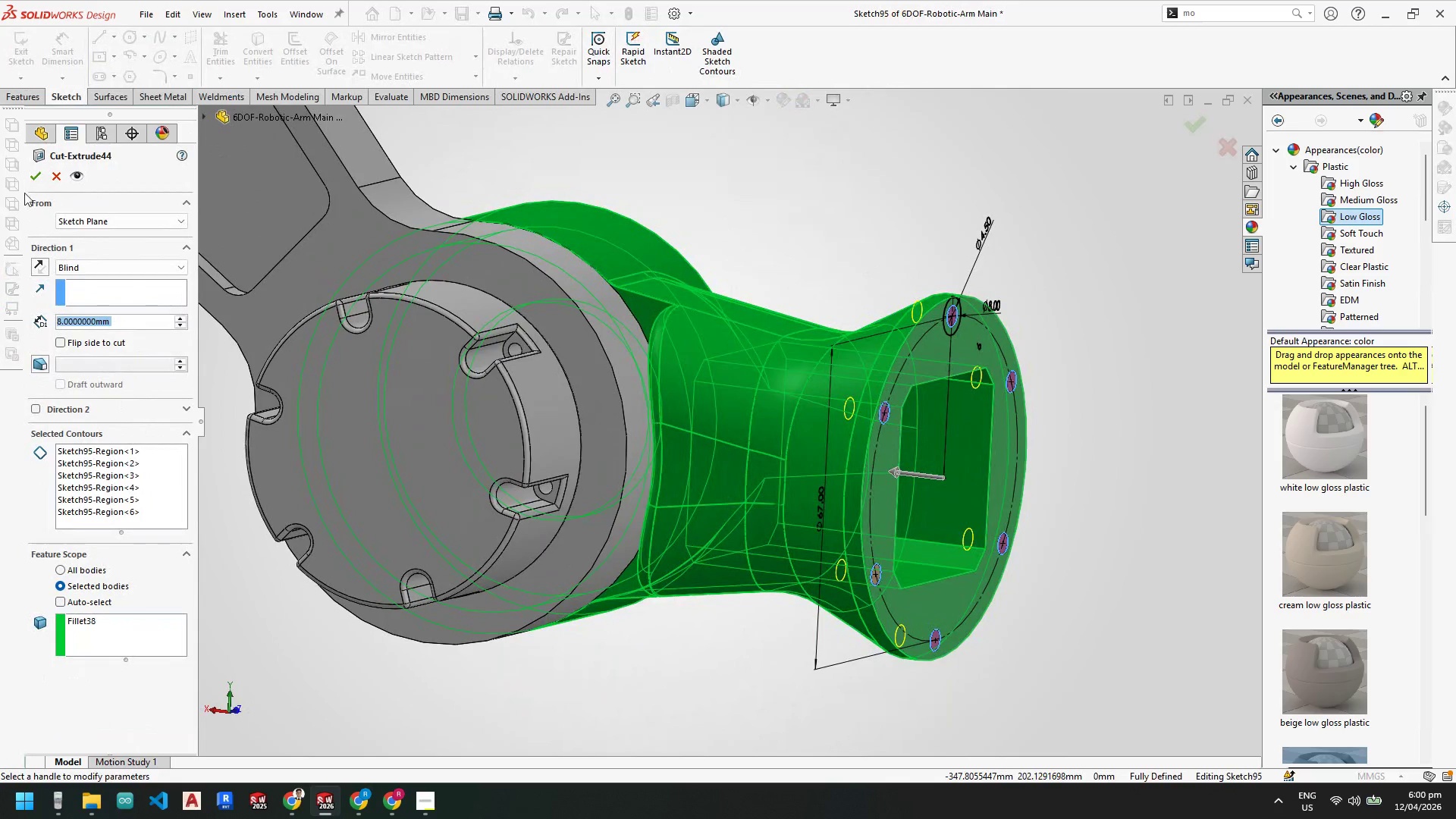 
left_click([33, 174])
 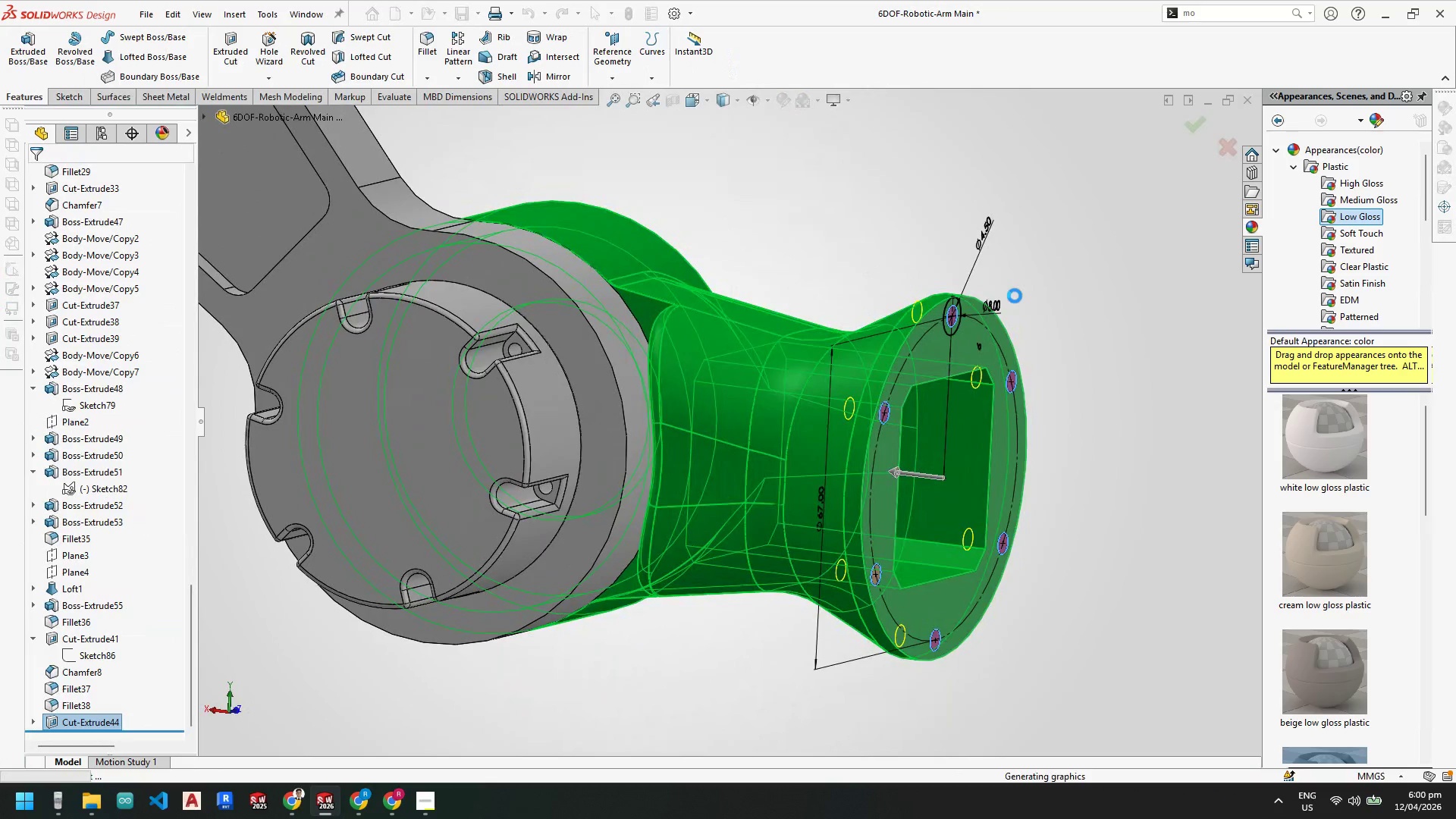 
scroll: coordinate [924, 312], scroll_direction: down, amount: 2.0
 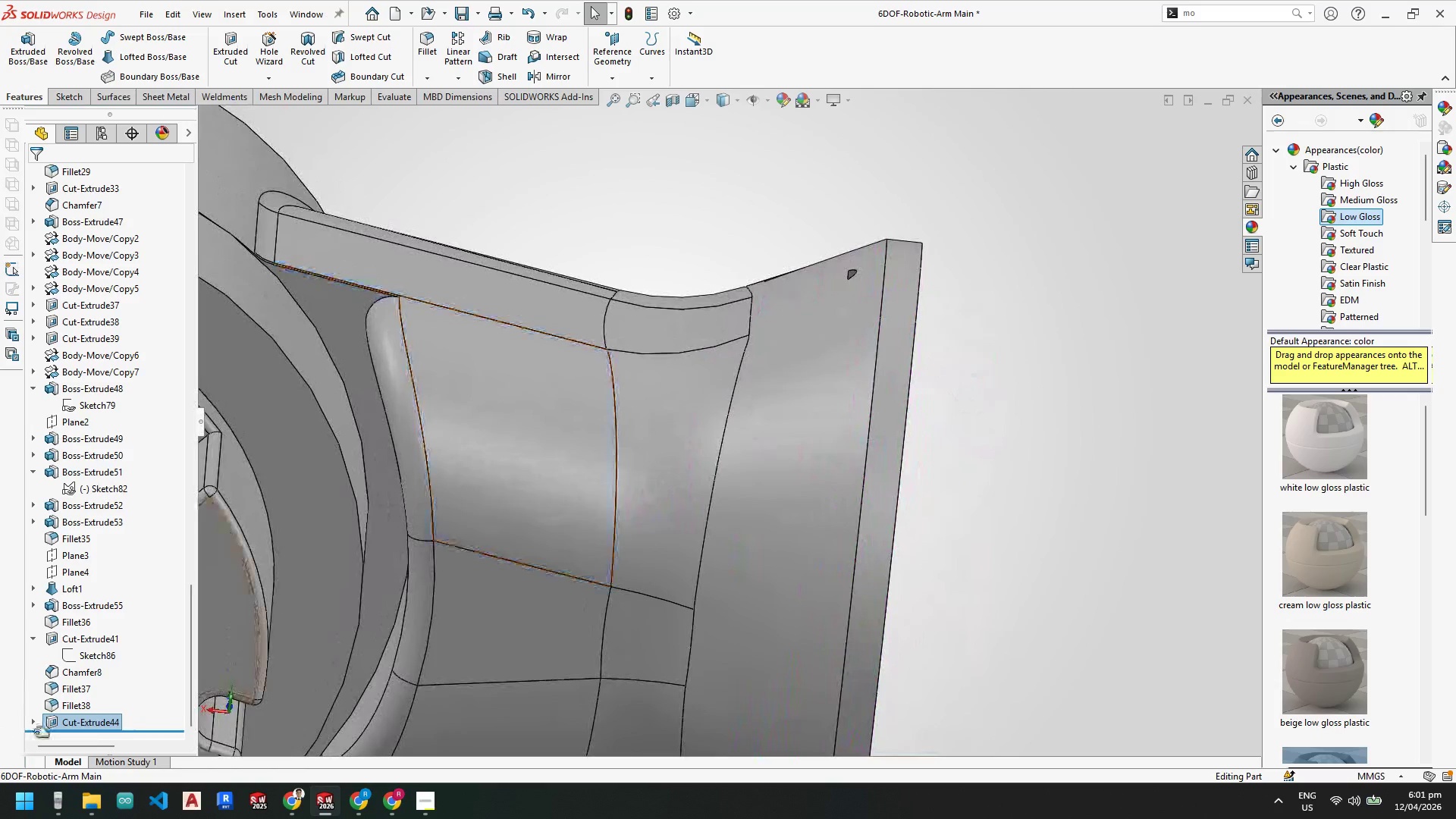 
right_click([64, 724])
 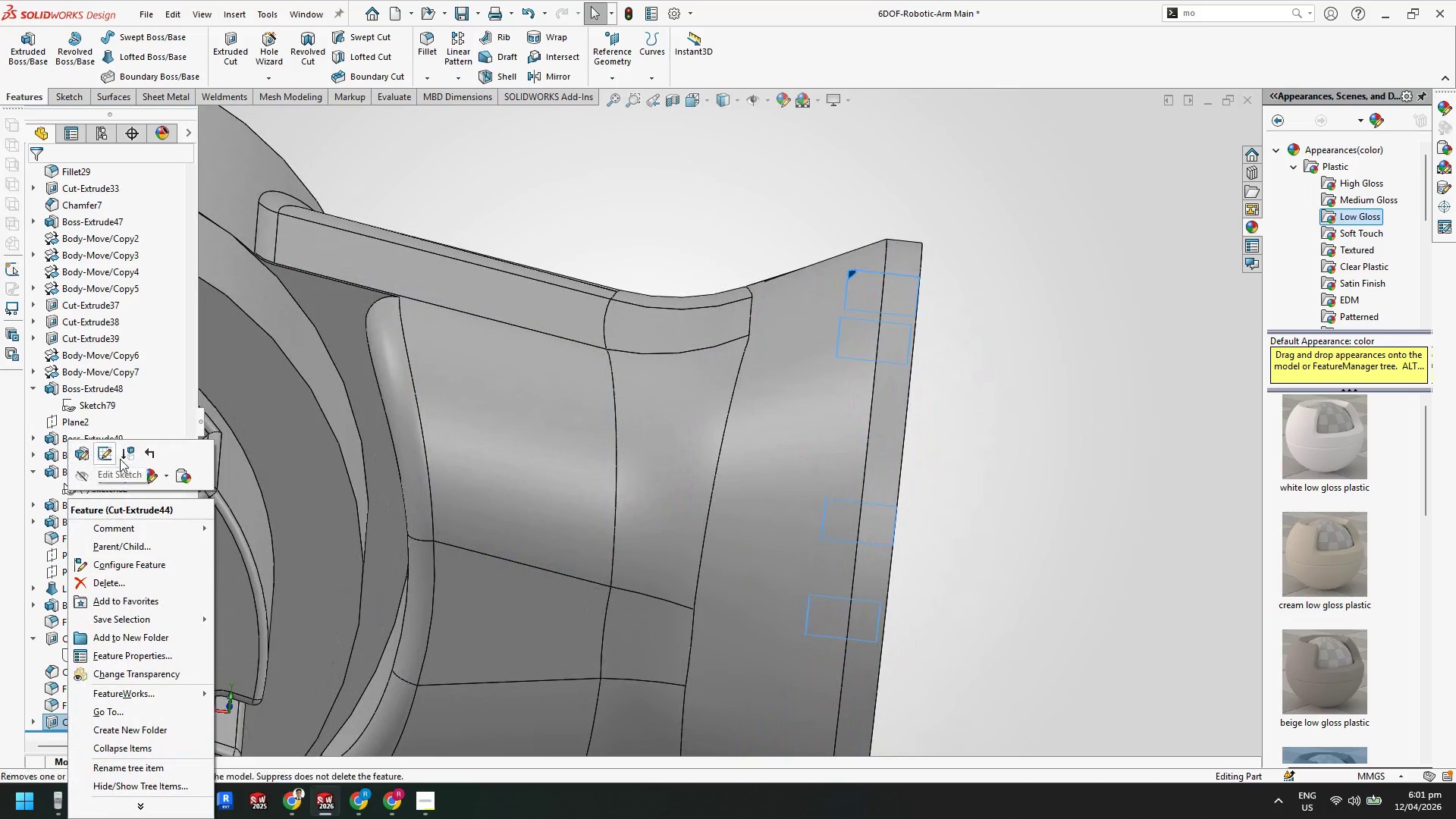 
scroll: coordinate [778, 587], scroll_direction: up, amount: 2.0
 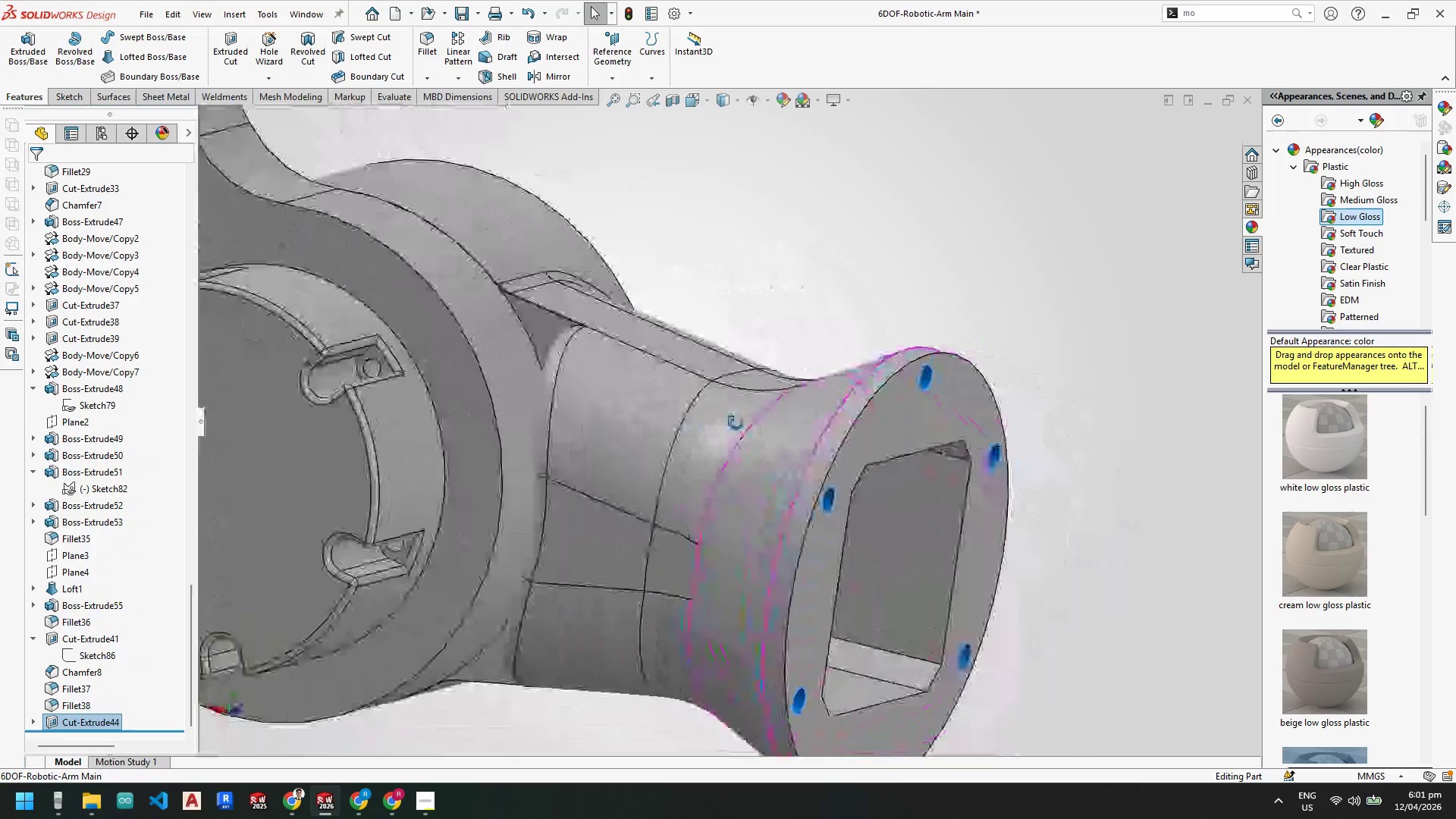 
wait(7.71)
 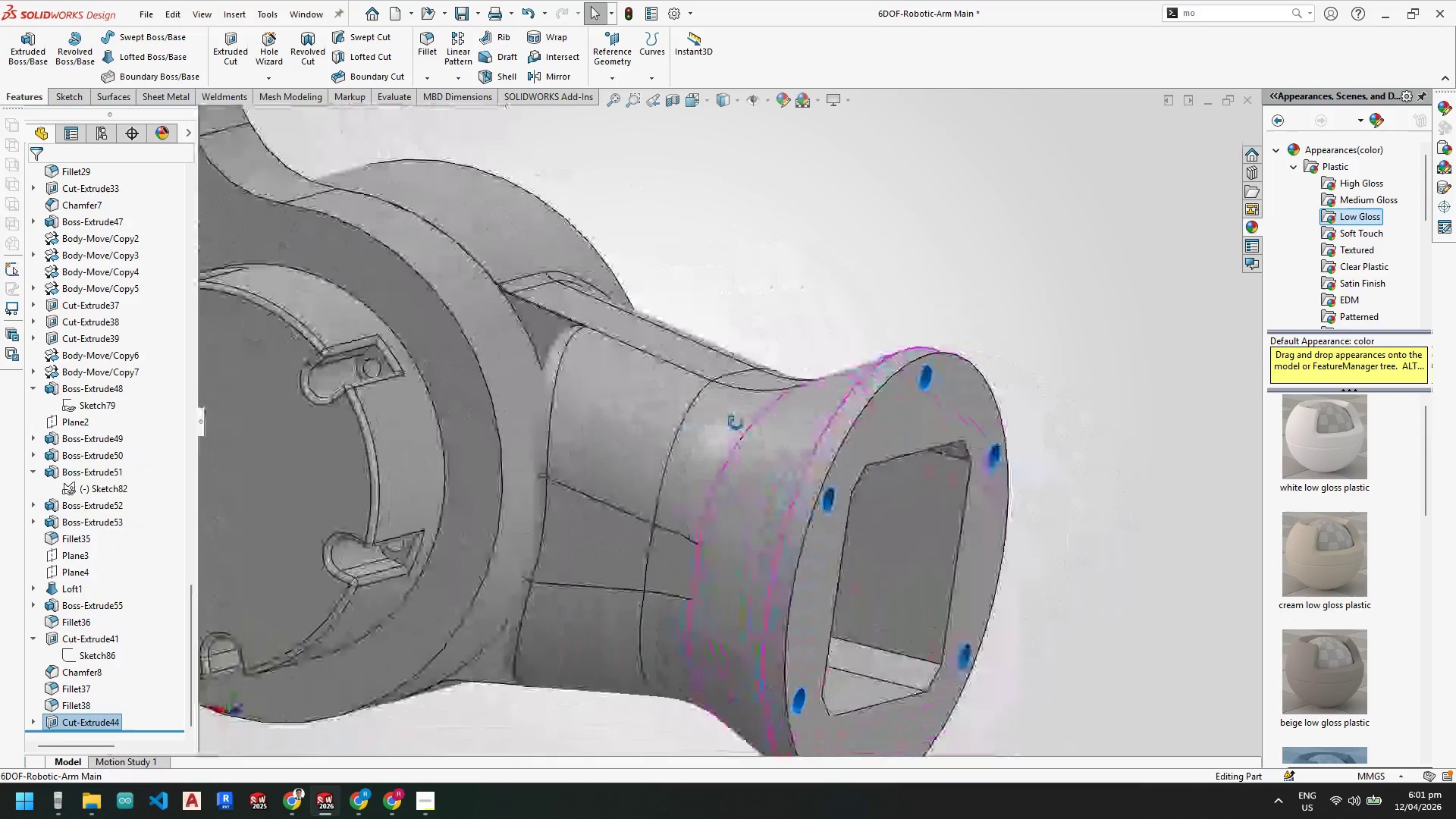 
key(Escape)
 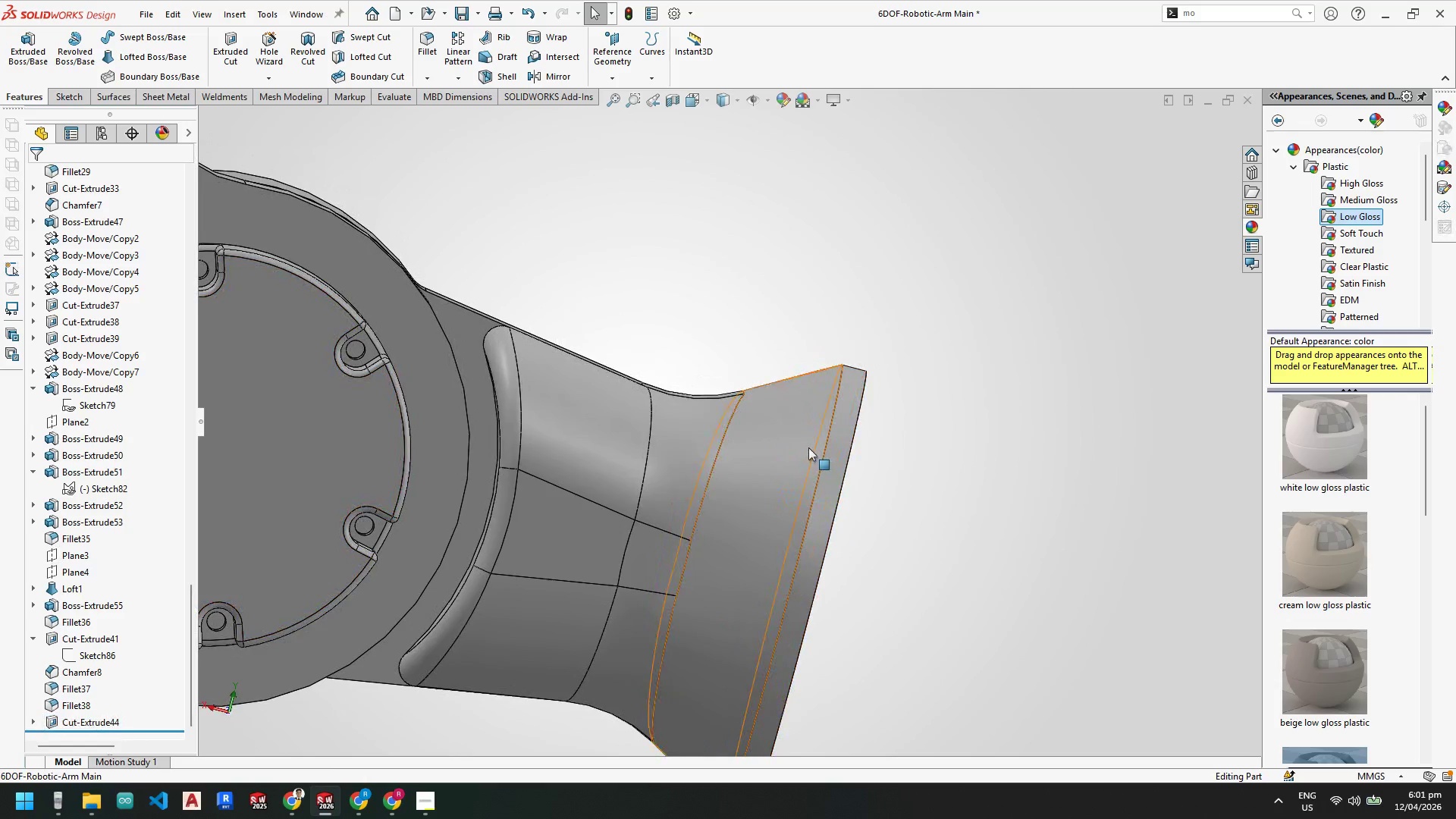 
scroll: coordinate [832, 551], scroll_direction: up, amount: 2.0
 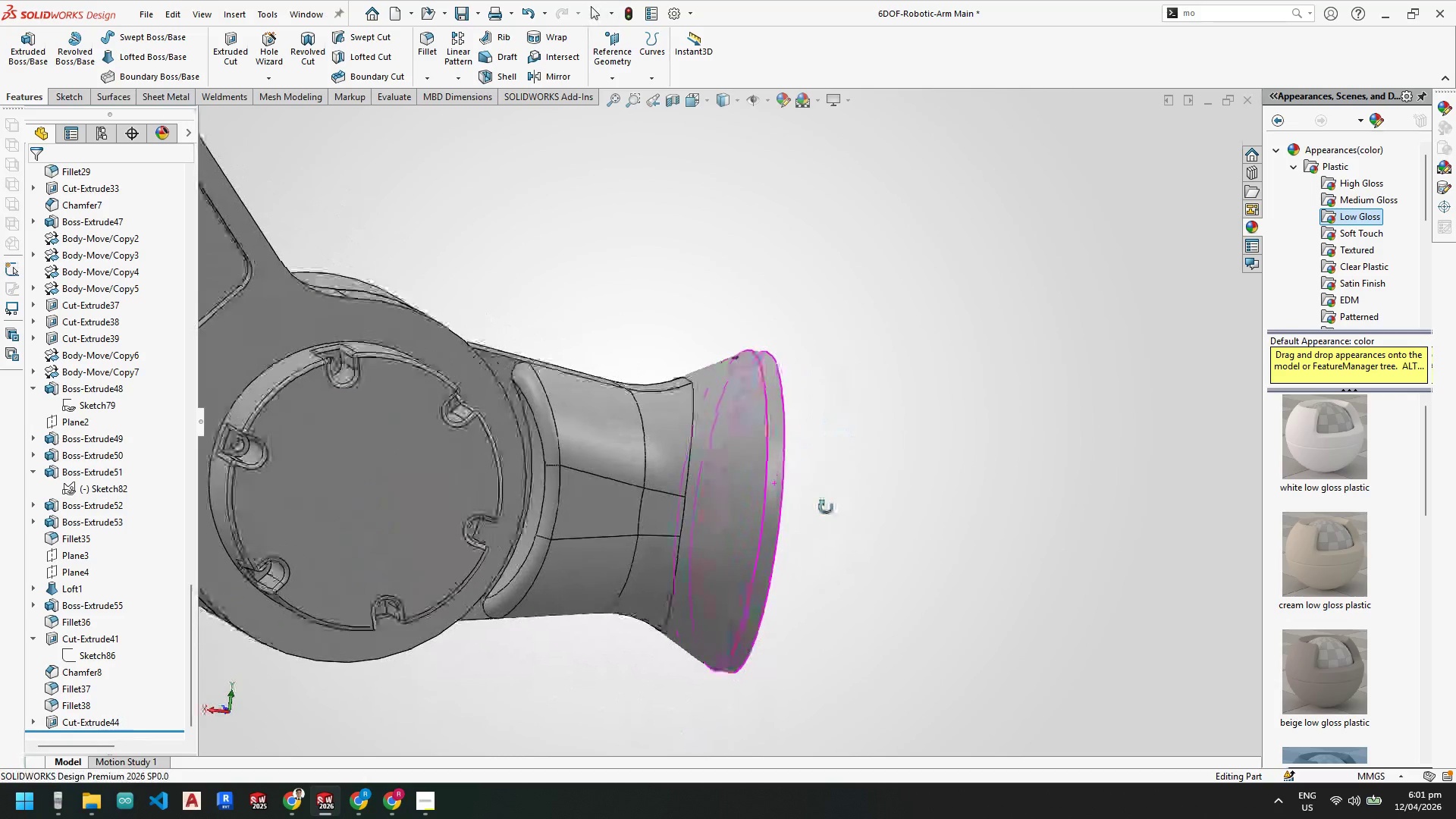 
left_click([729, 419])
 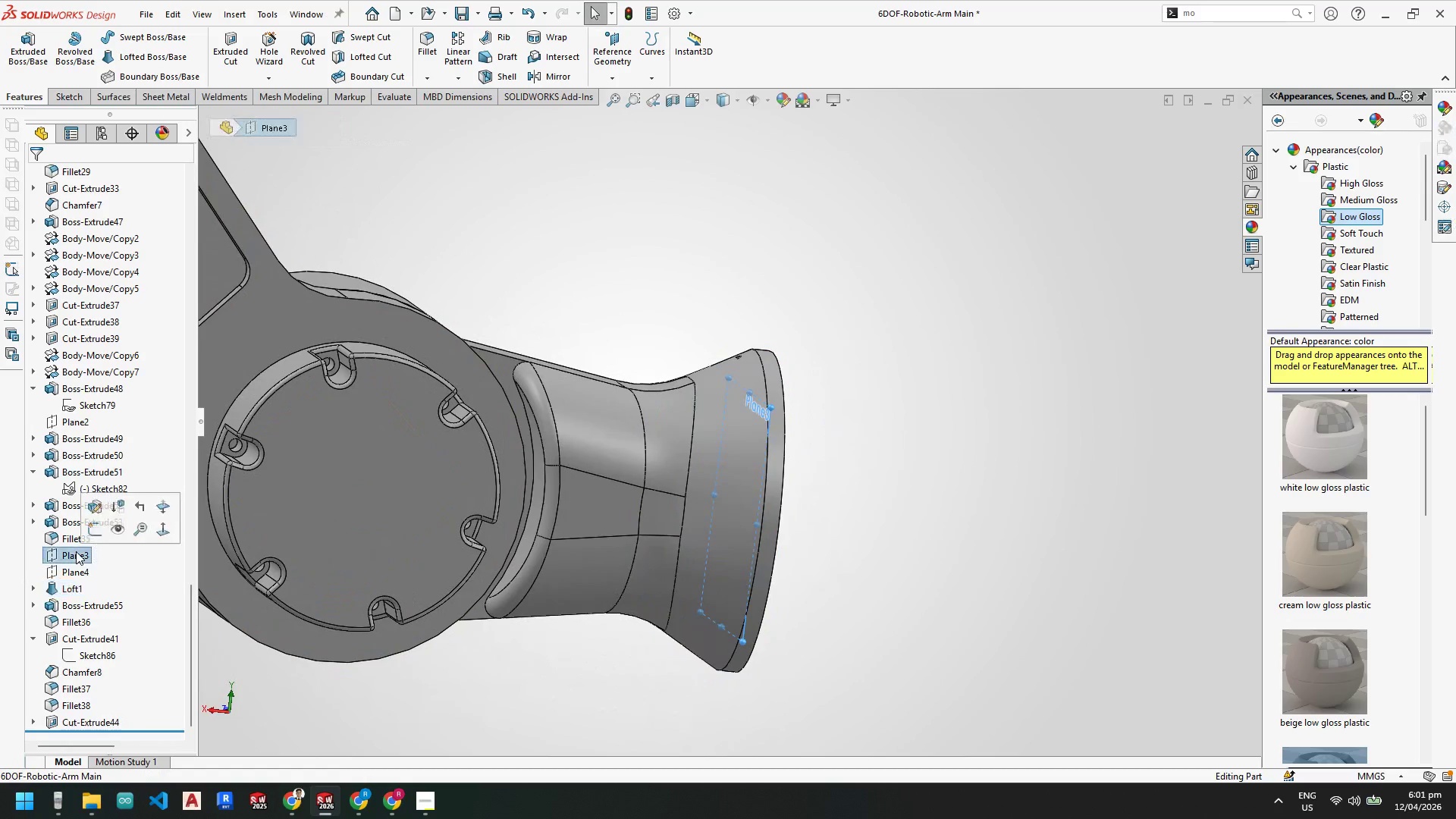 
left_click([84, 434])
 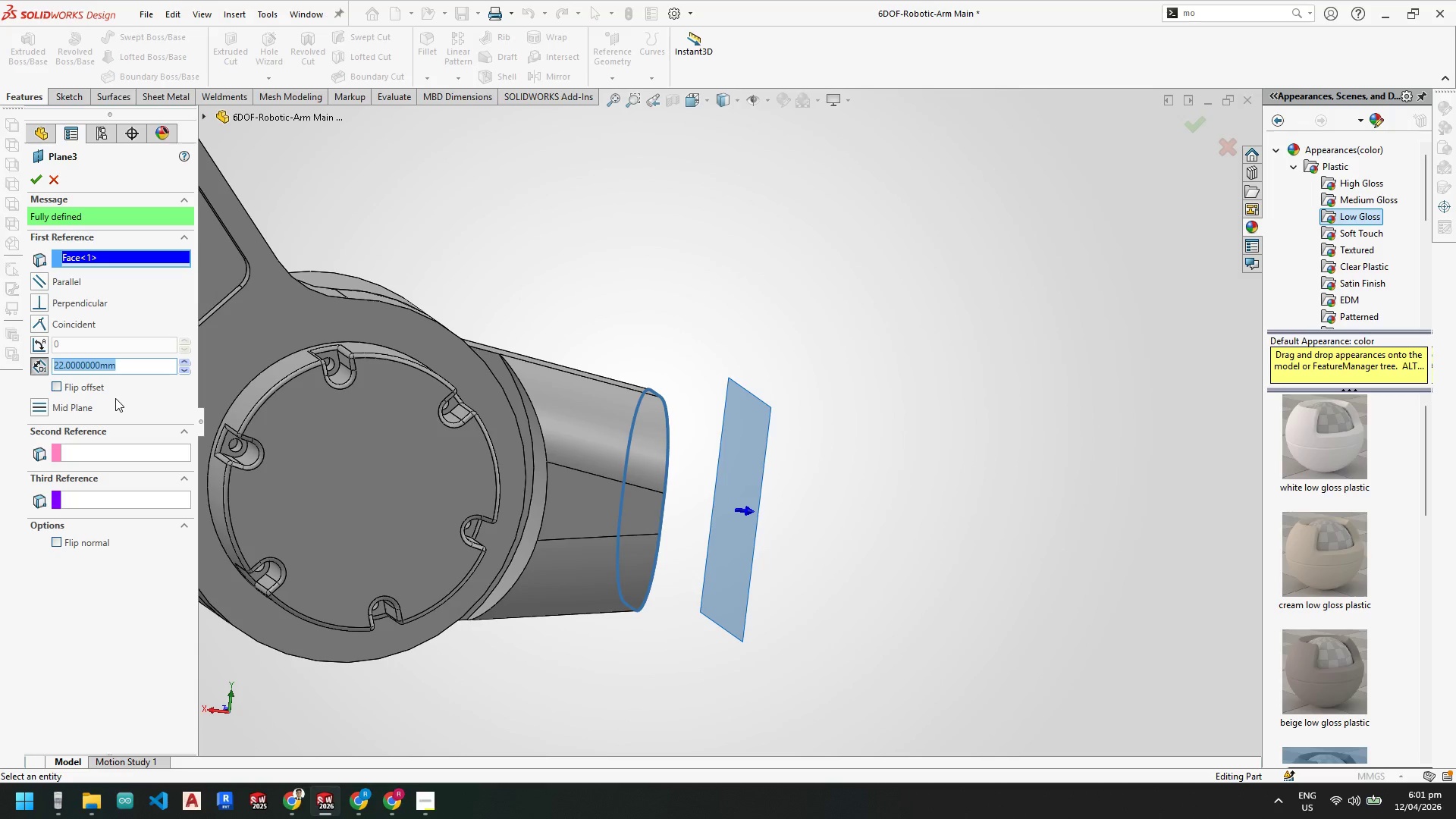 
key(Numpad2)
 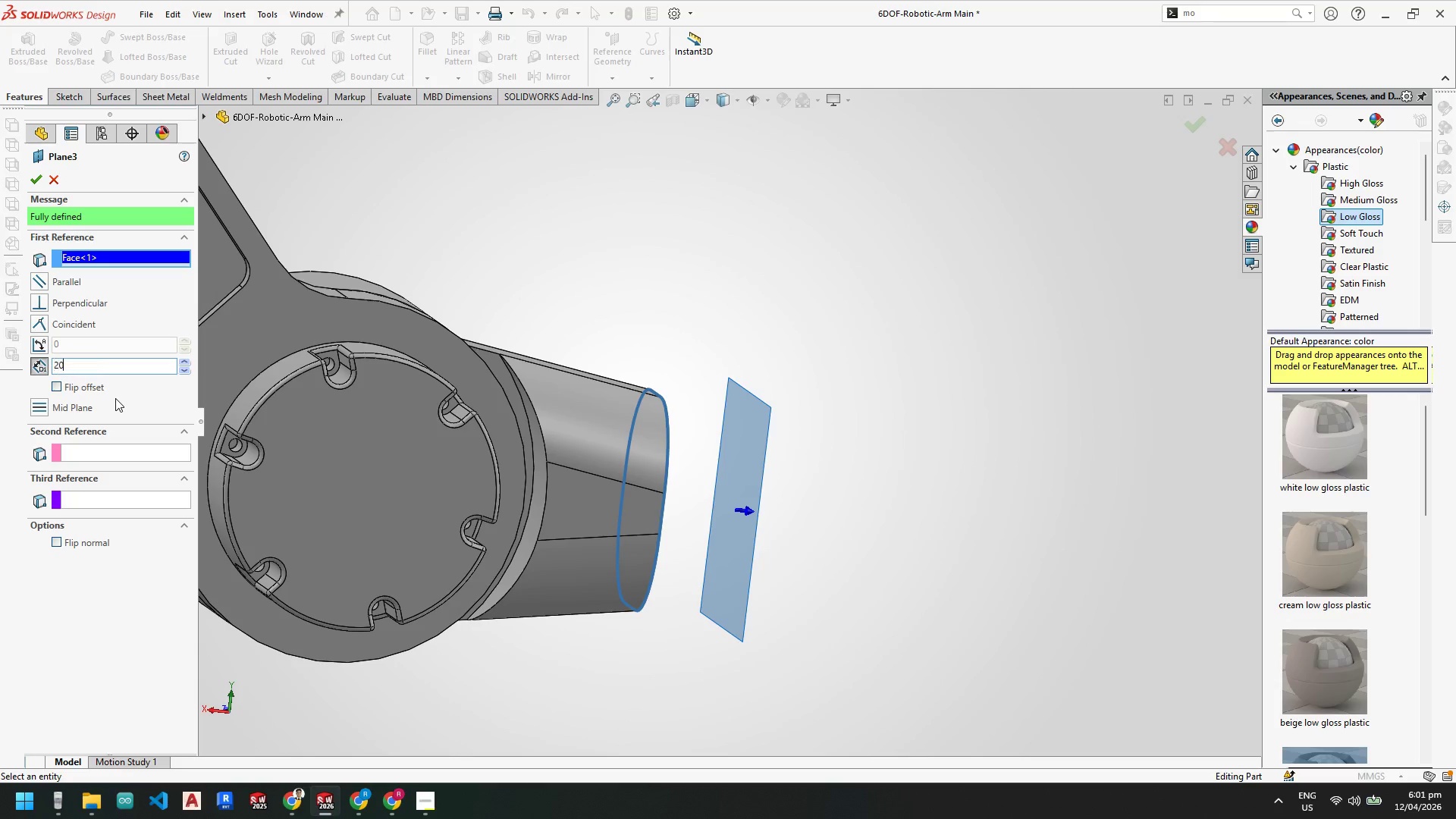 
key(Numpad0)
 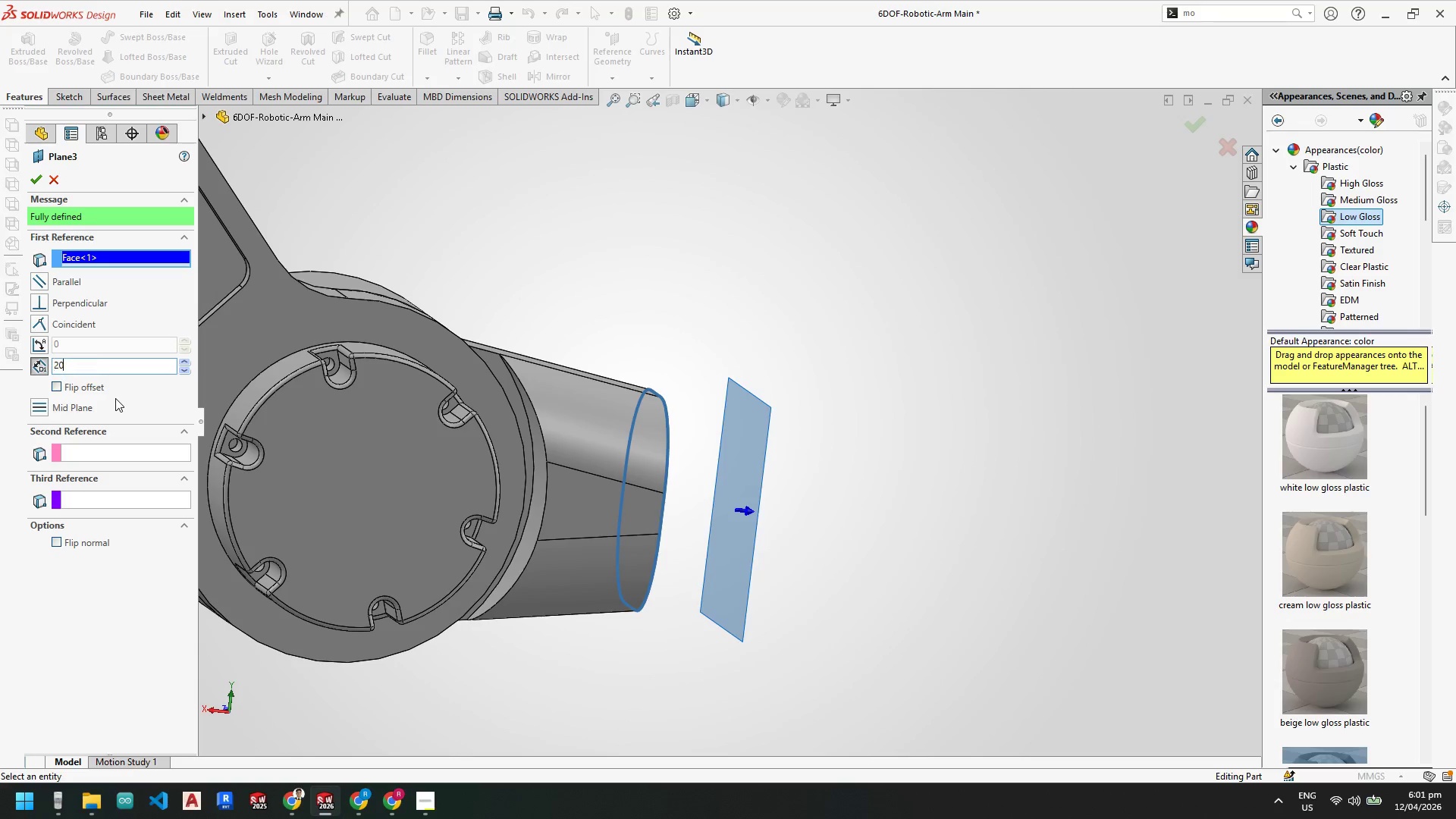 
key(NumpadEnter)
 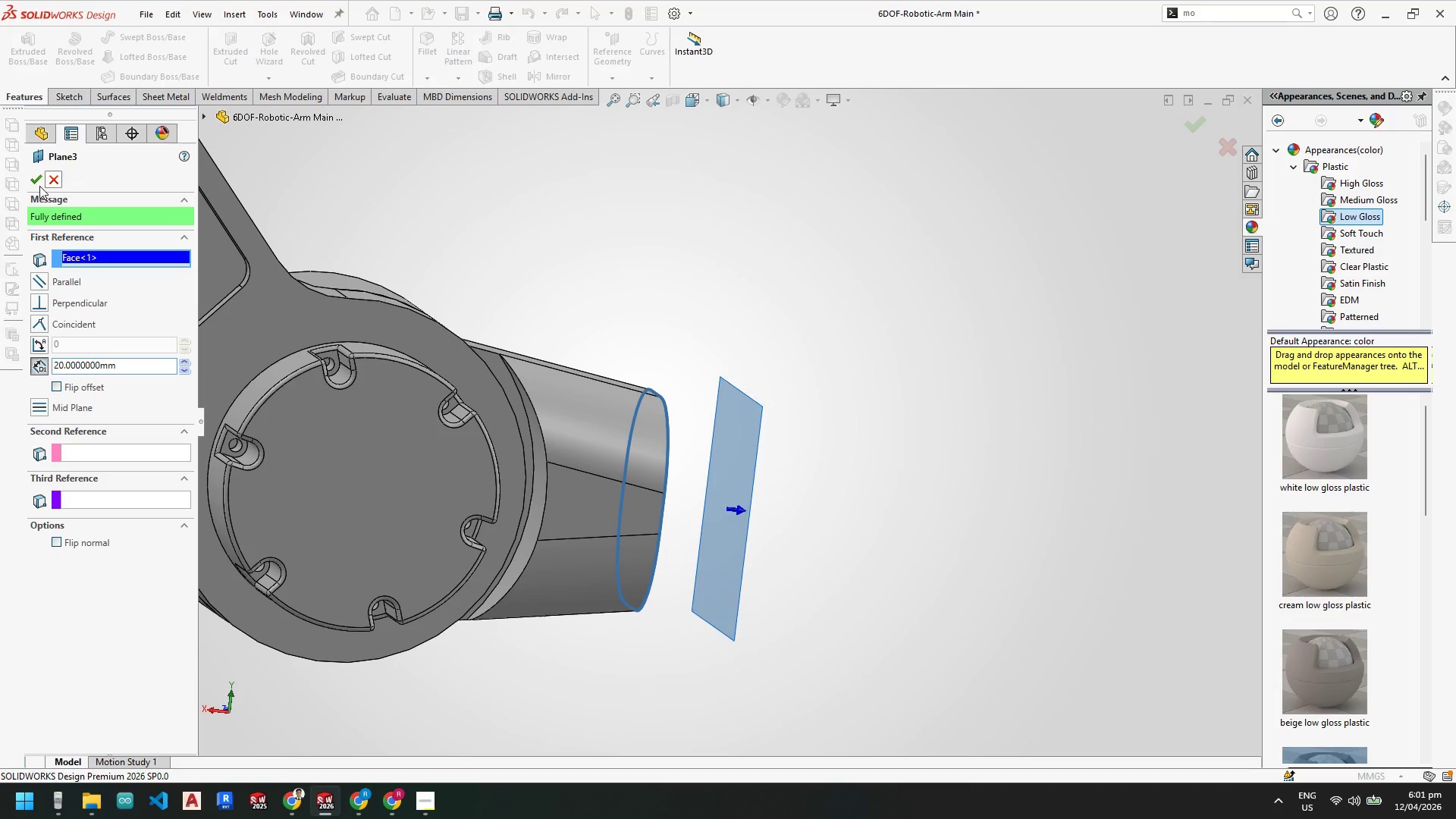 
left_click([33, 182])
 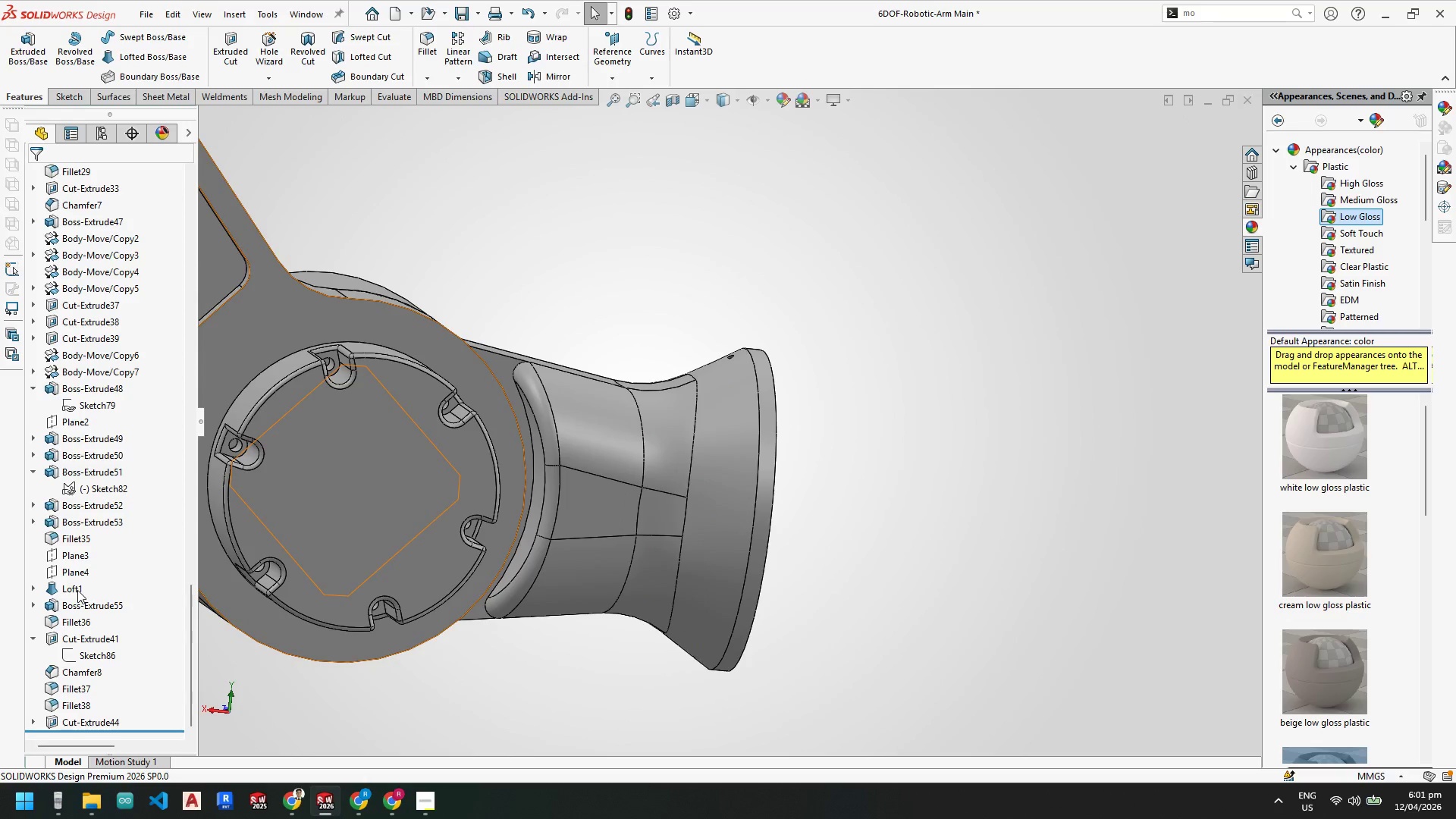 
left_click([86, 604])
 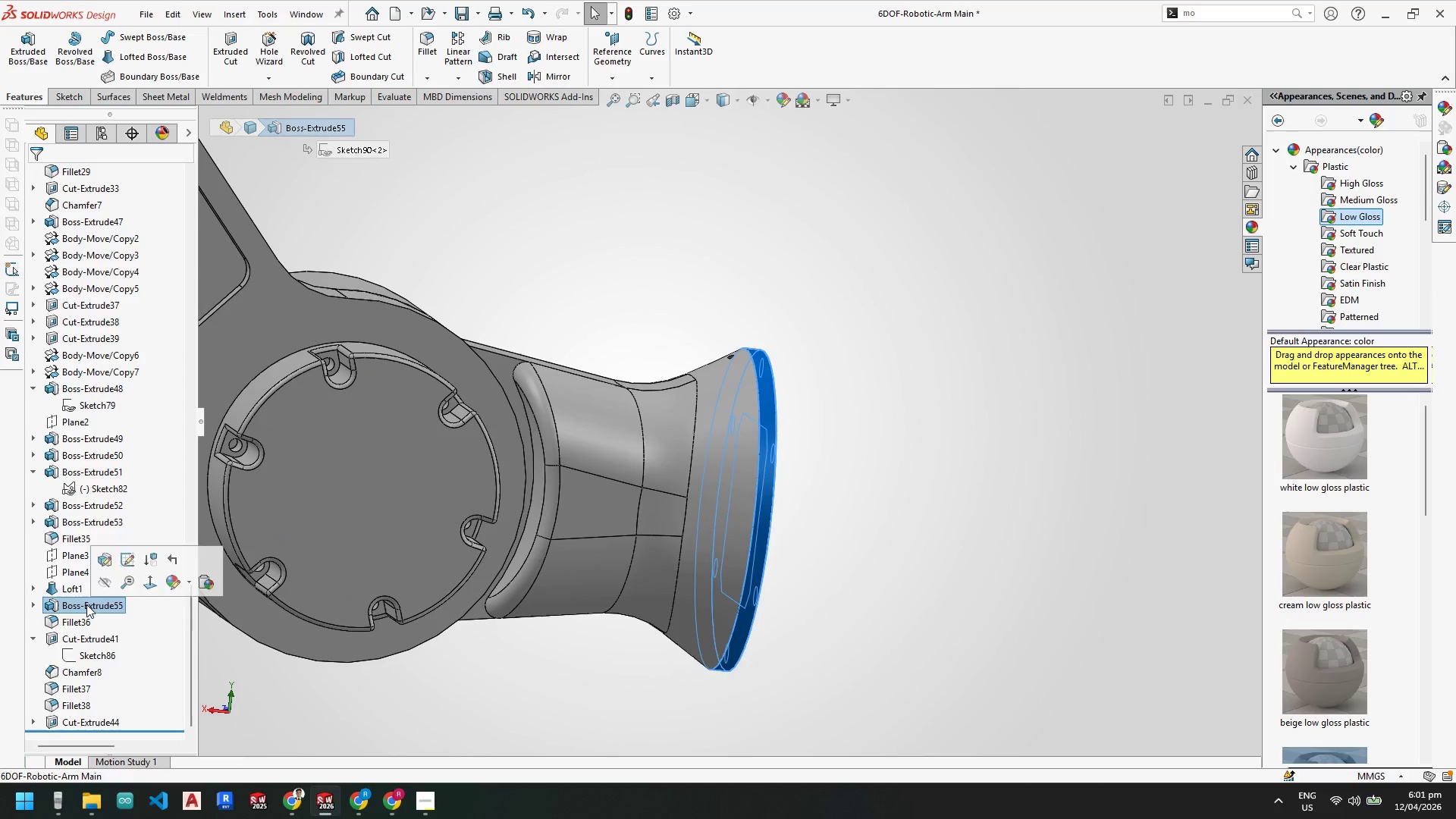 
right_click([86, 604])
 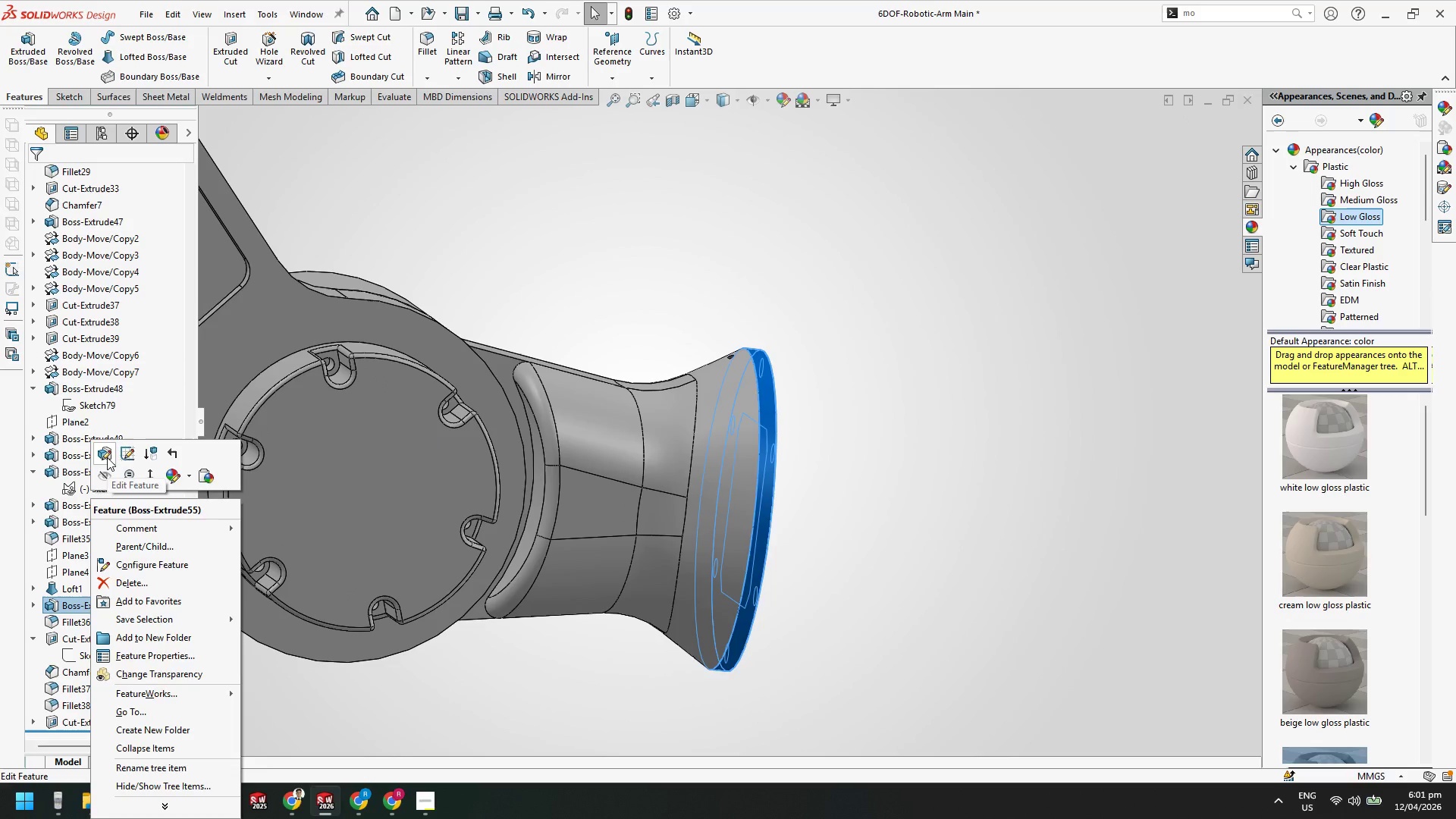 
left_click([107, 457])
 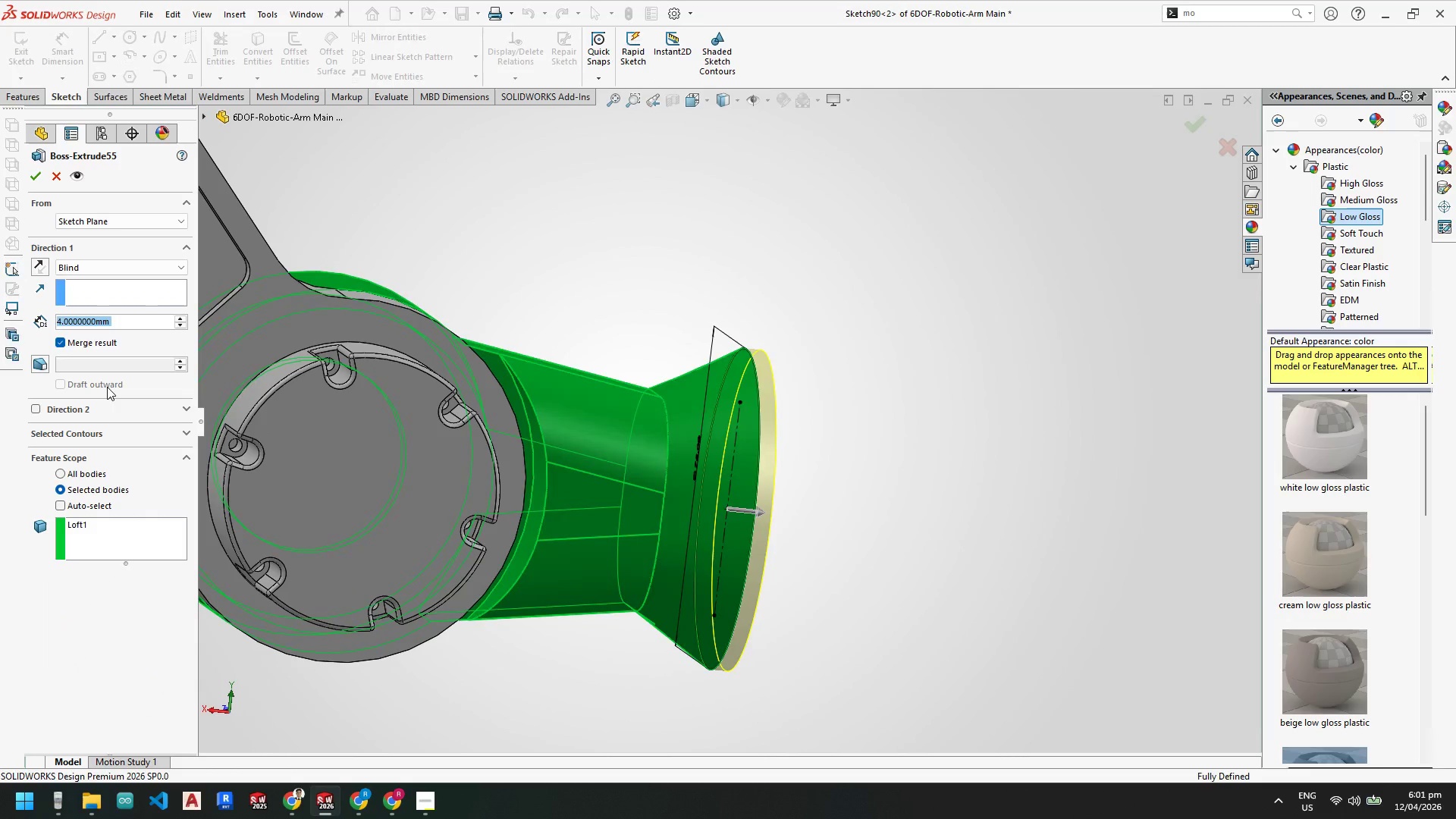 
key(Numpad6)
 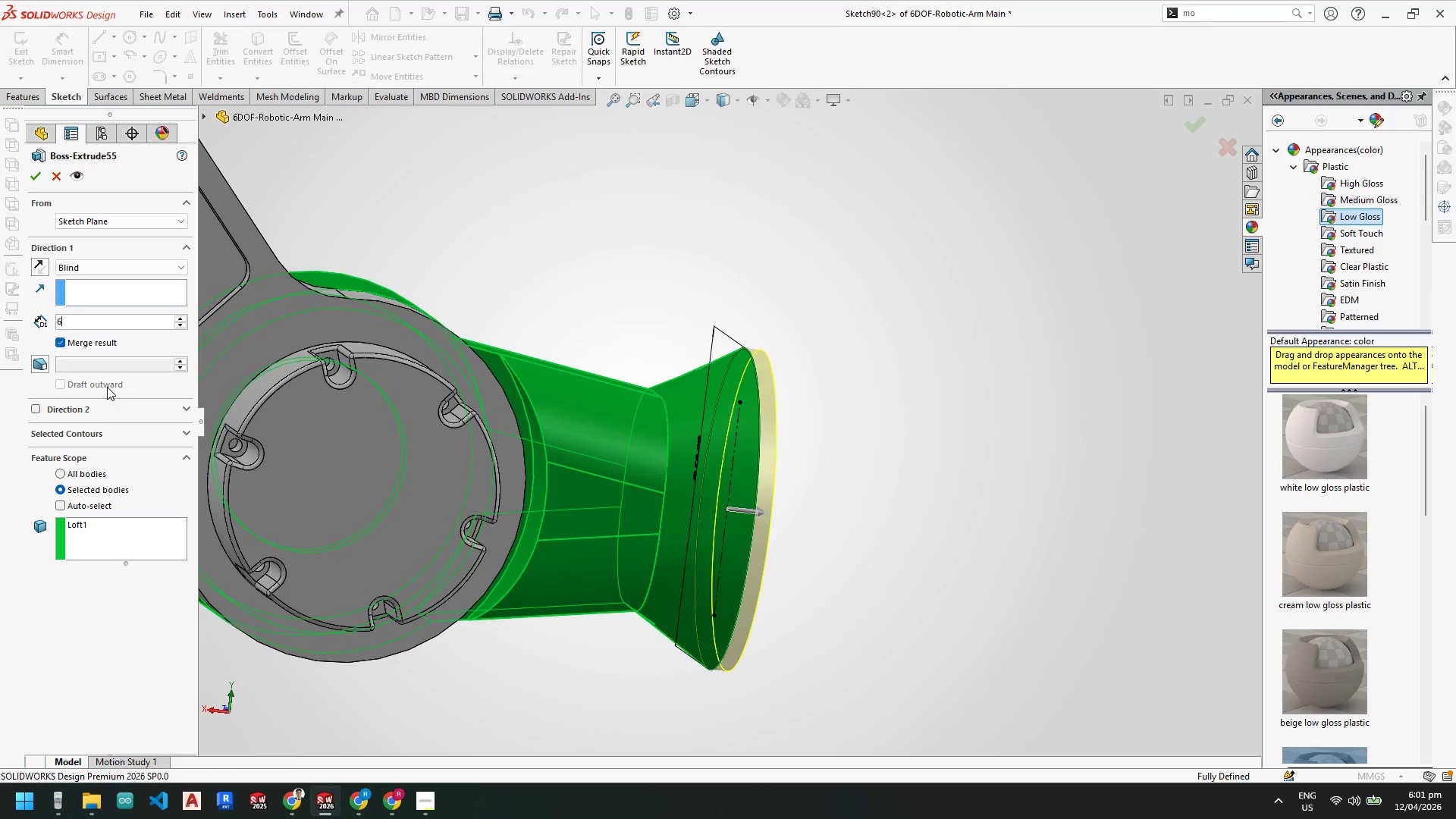 
key(NumpadEnter)
 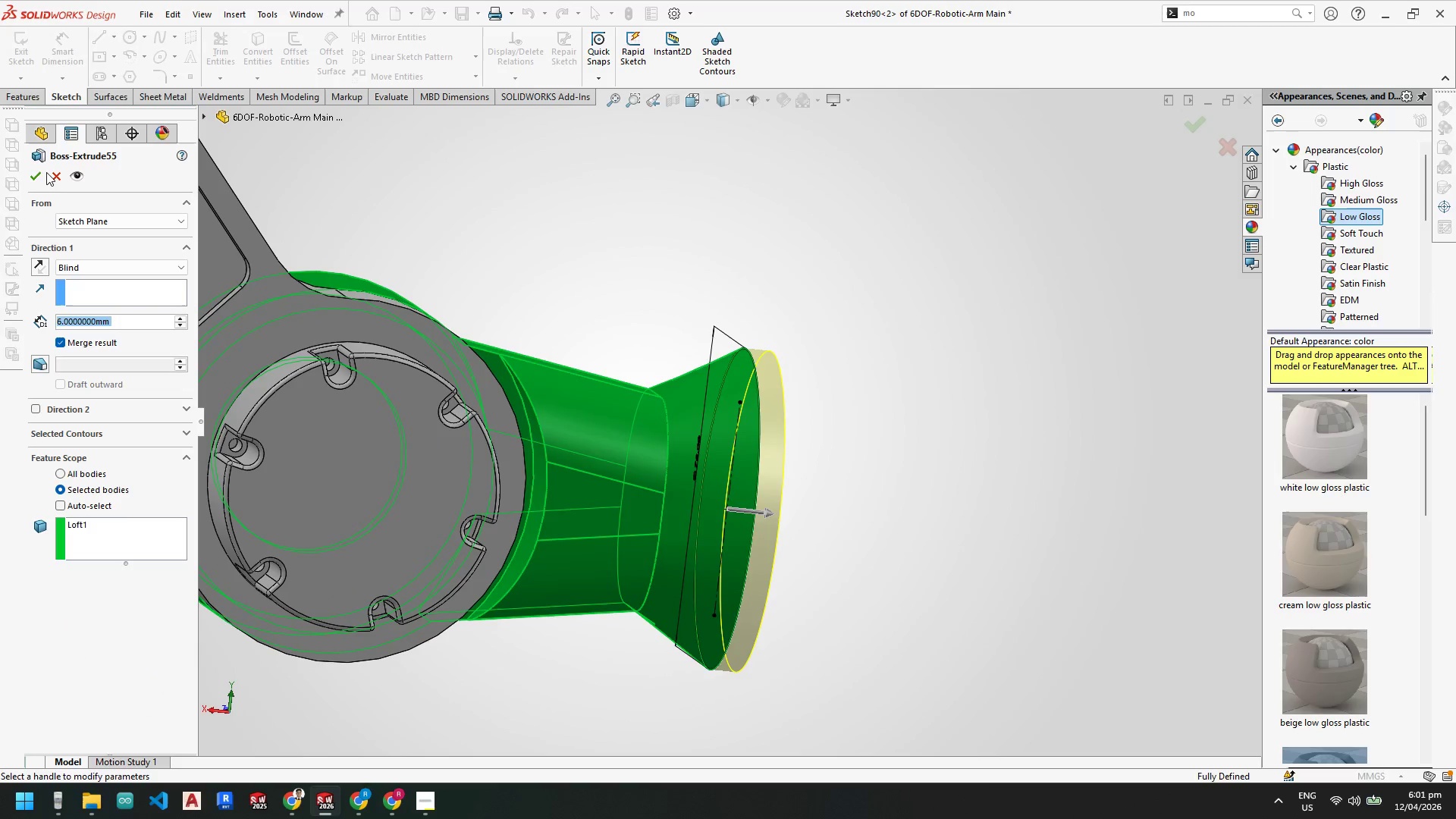 
left_click([37, 173])
 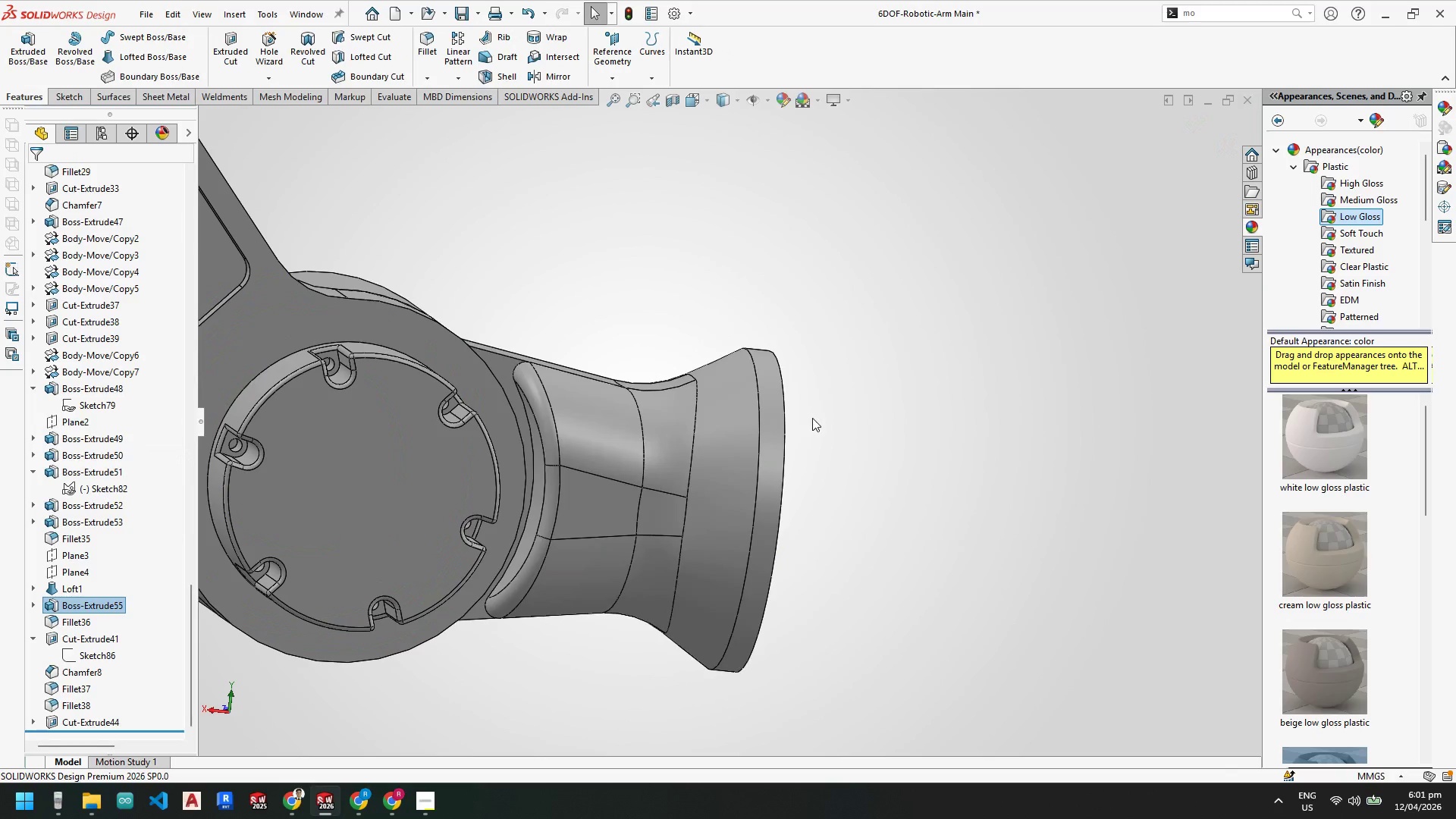 
scroll: coordinate [782, 458], scroll_direction: down, amount: 1.0
 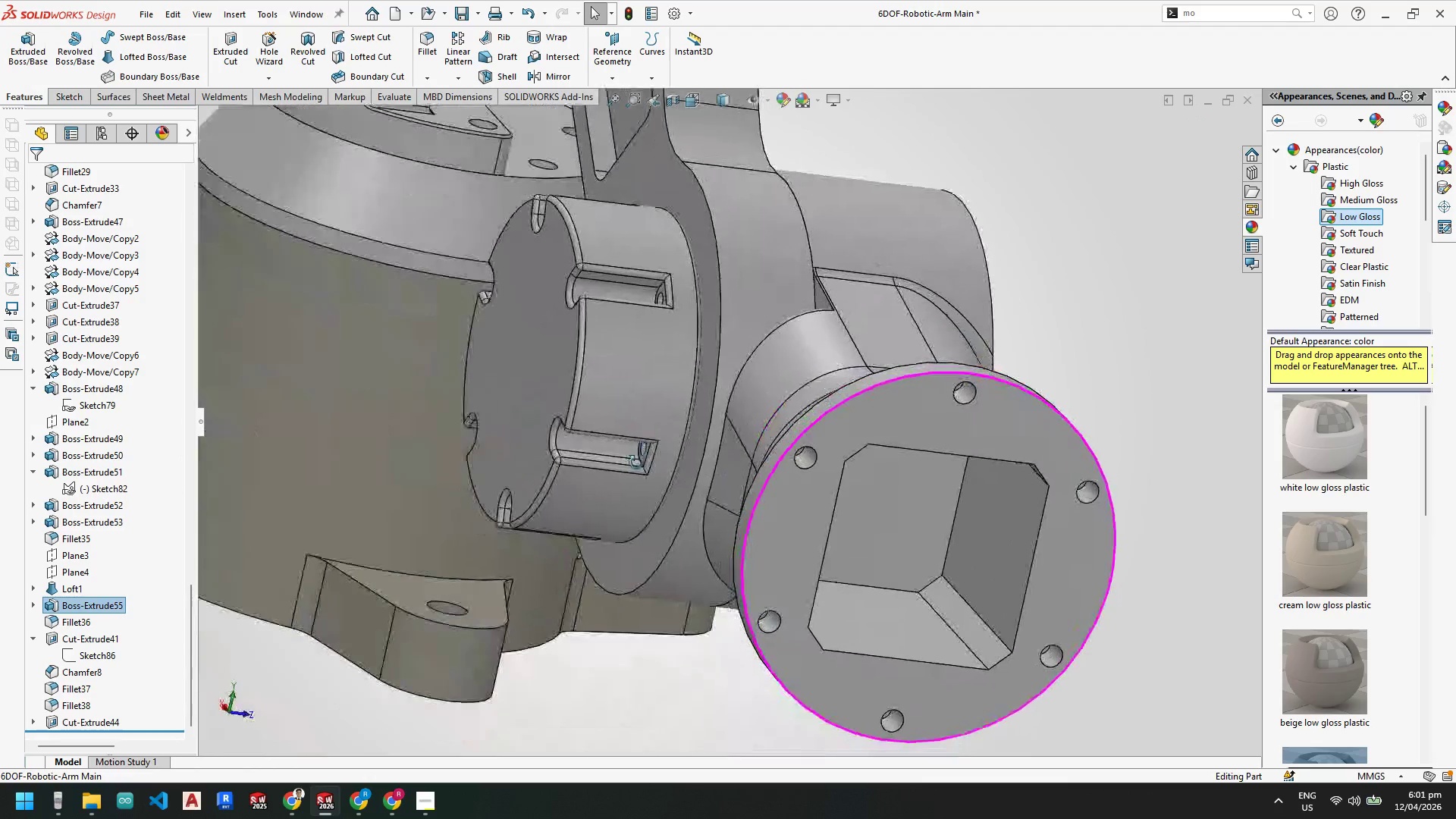 
scroll: coordinate [818, 538], scroll_direction: up, amount: 4.0
 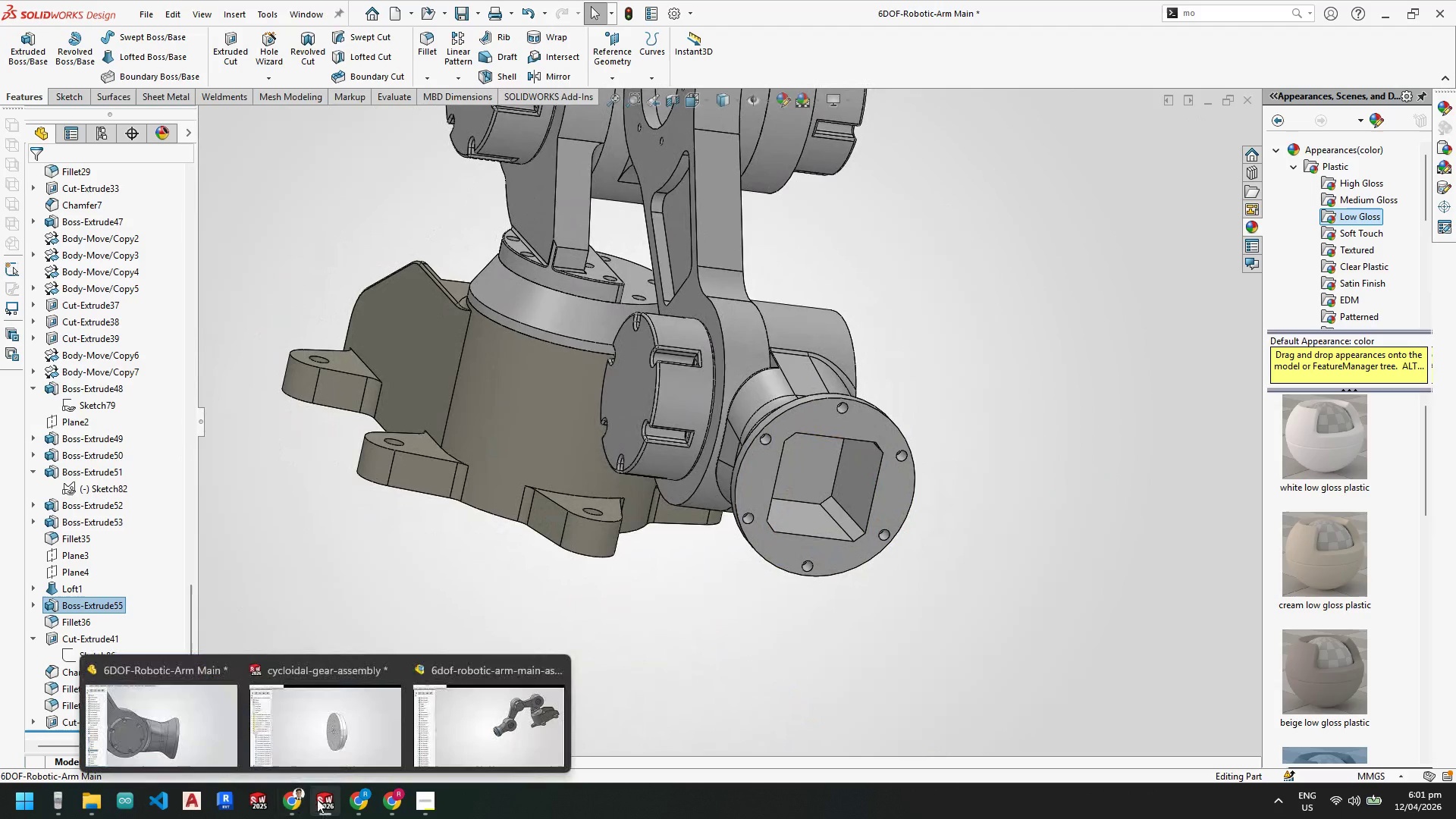 
left_click([520, 713])
 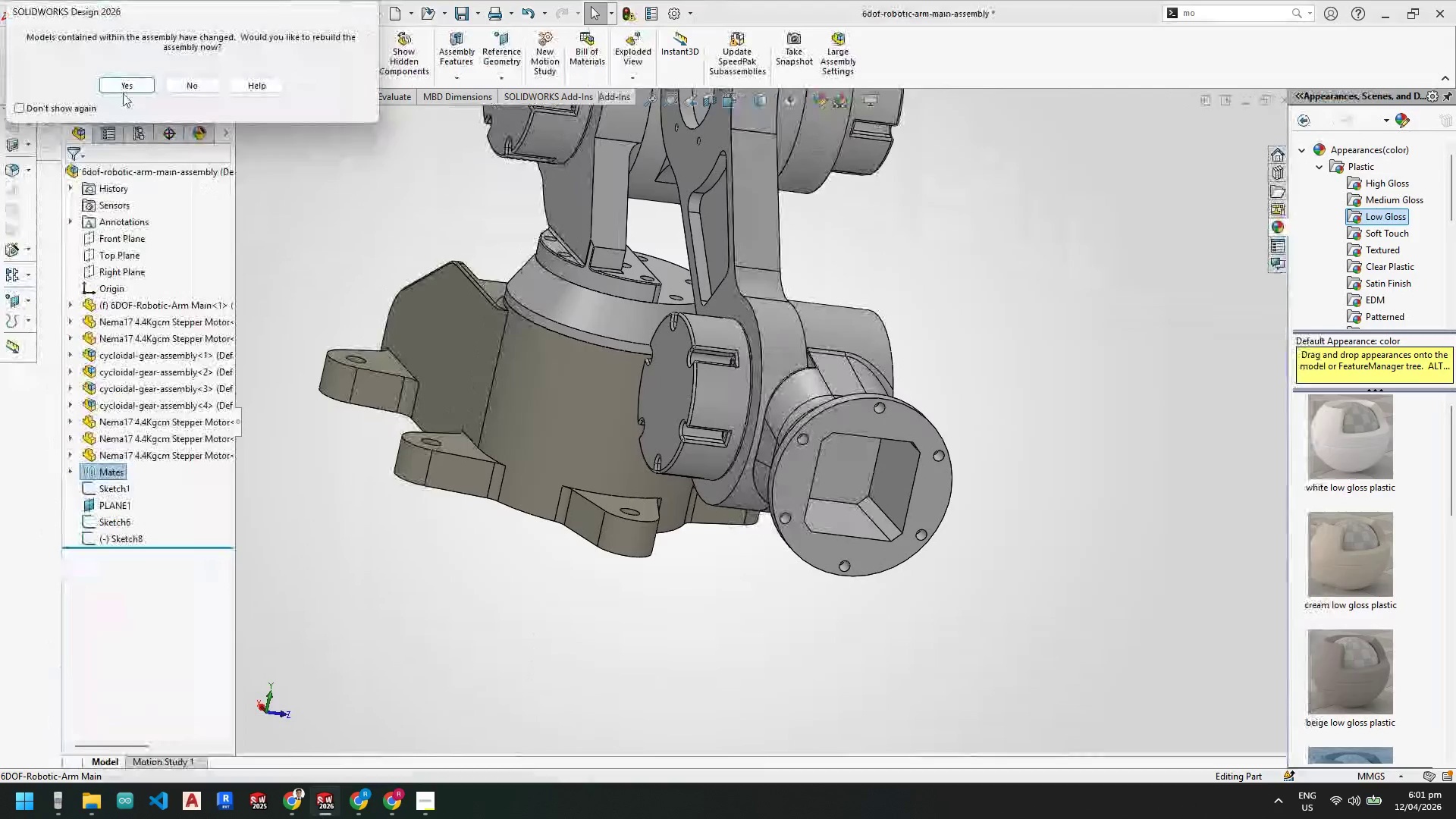 
left_click([127, 81])
 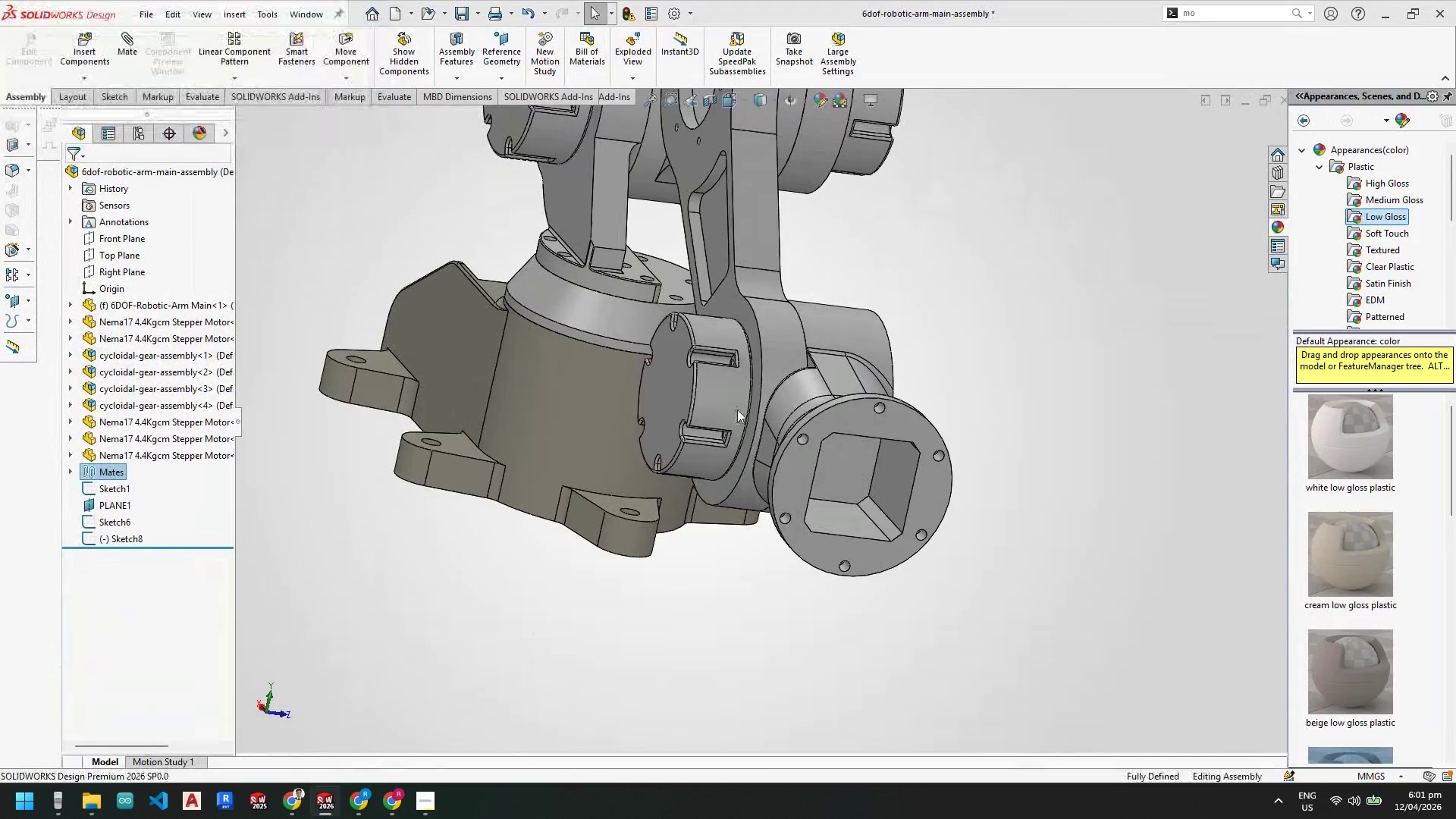 
scroll: coordinate [748, 420], scroll_direction: up, amount: 3.0
 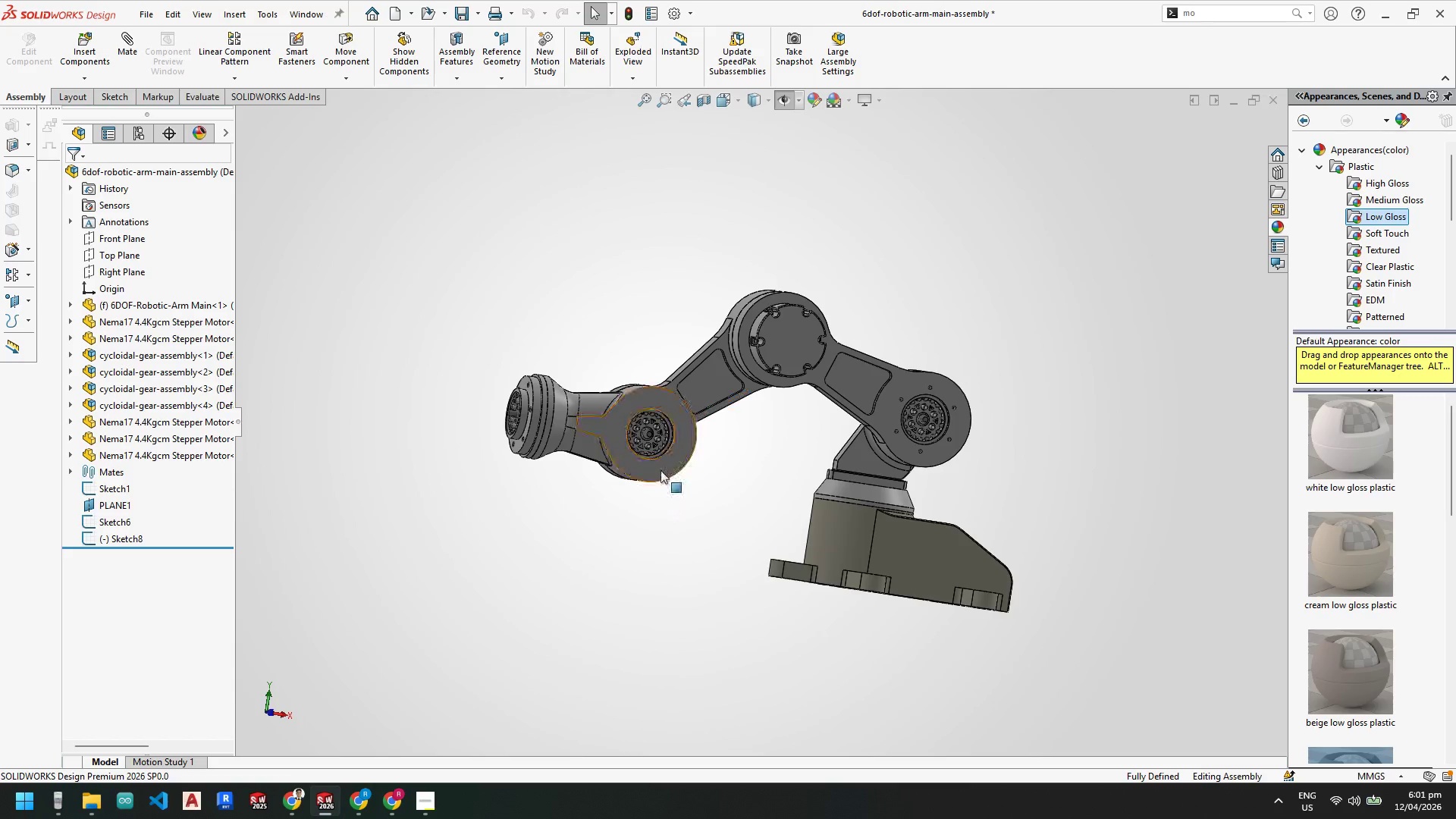 
scroll: coordinate [626, 352], scroll_direction: down, amount: 8.0
 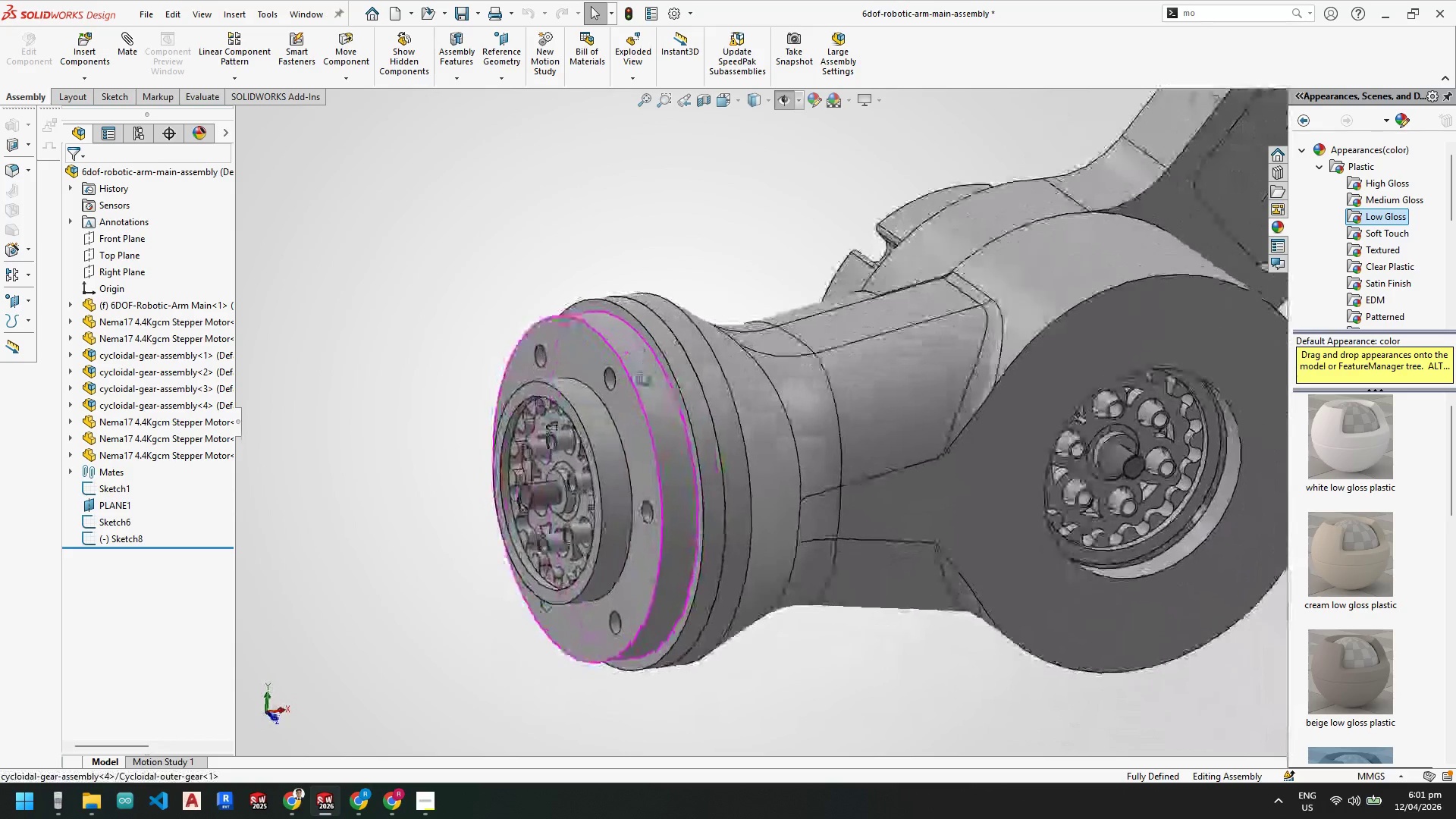 
left_click([601, 400])
 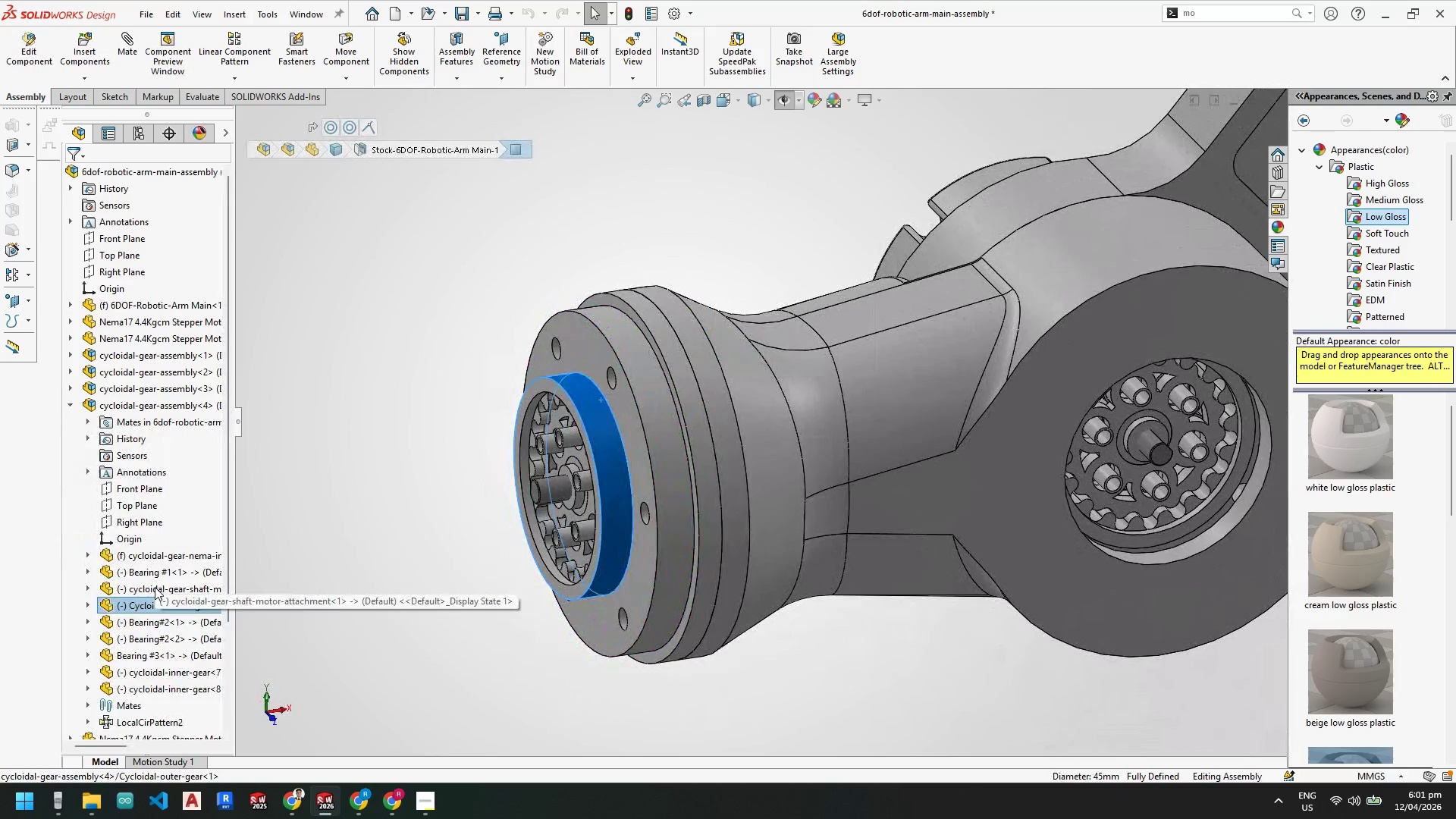 
left_click([156, 602])
 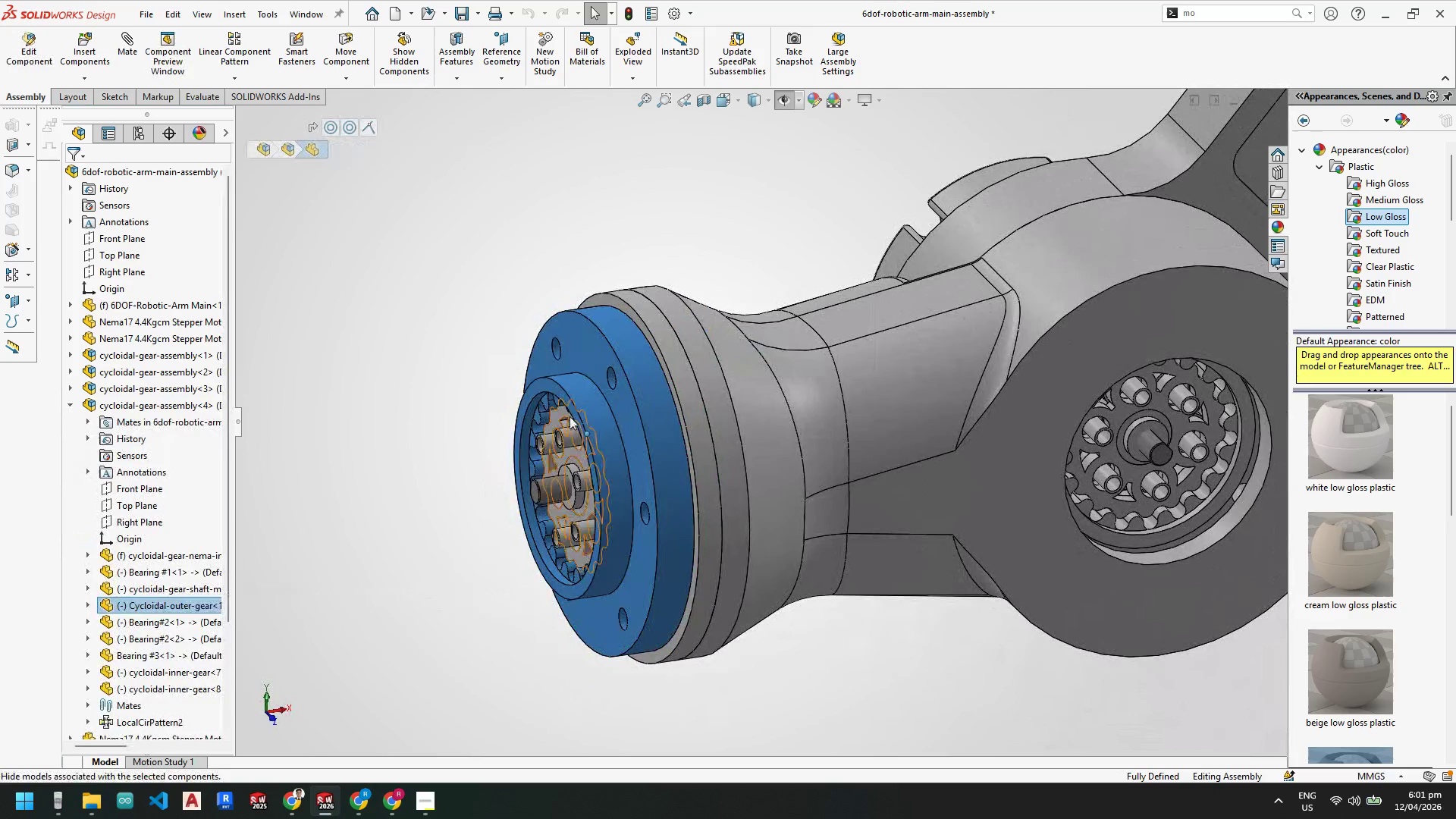 
scroll: coordinate [554, 388], scroll_direction: down, amount: 1.0
 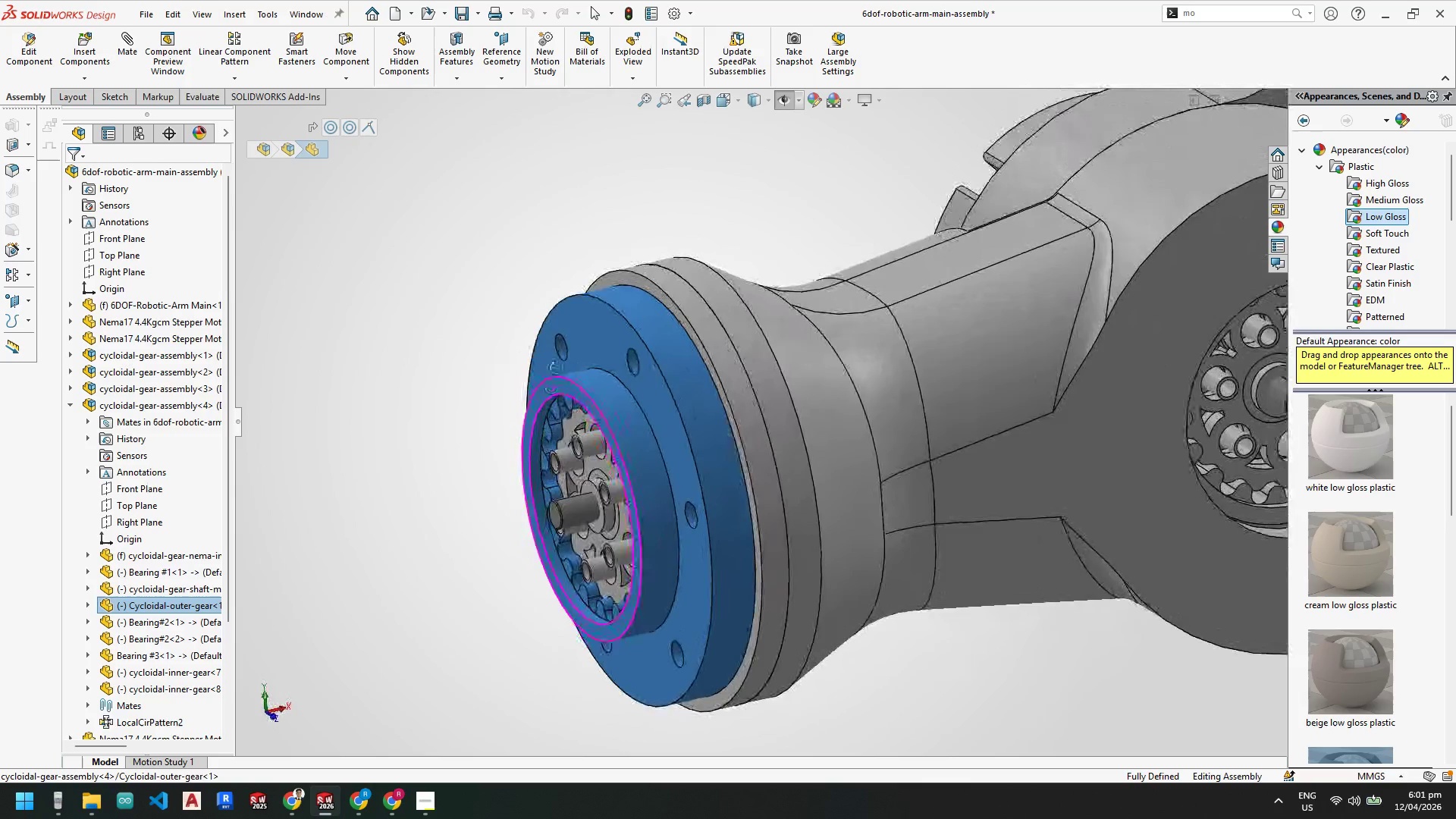 
wait(8.27)
 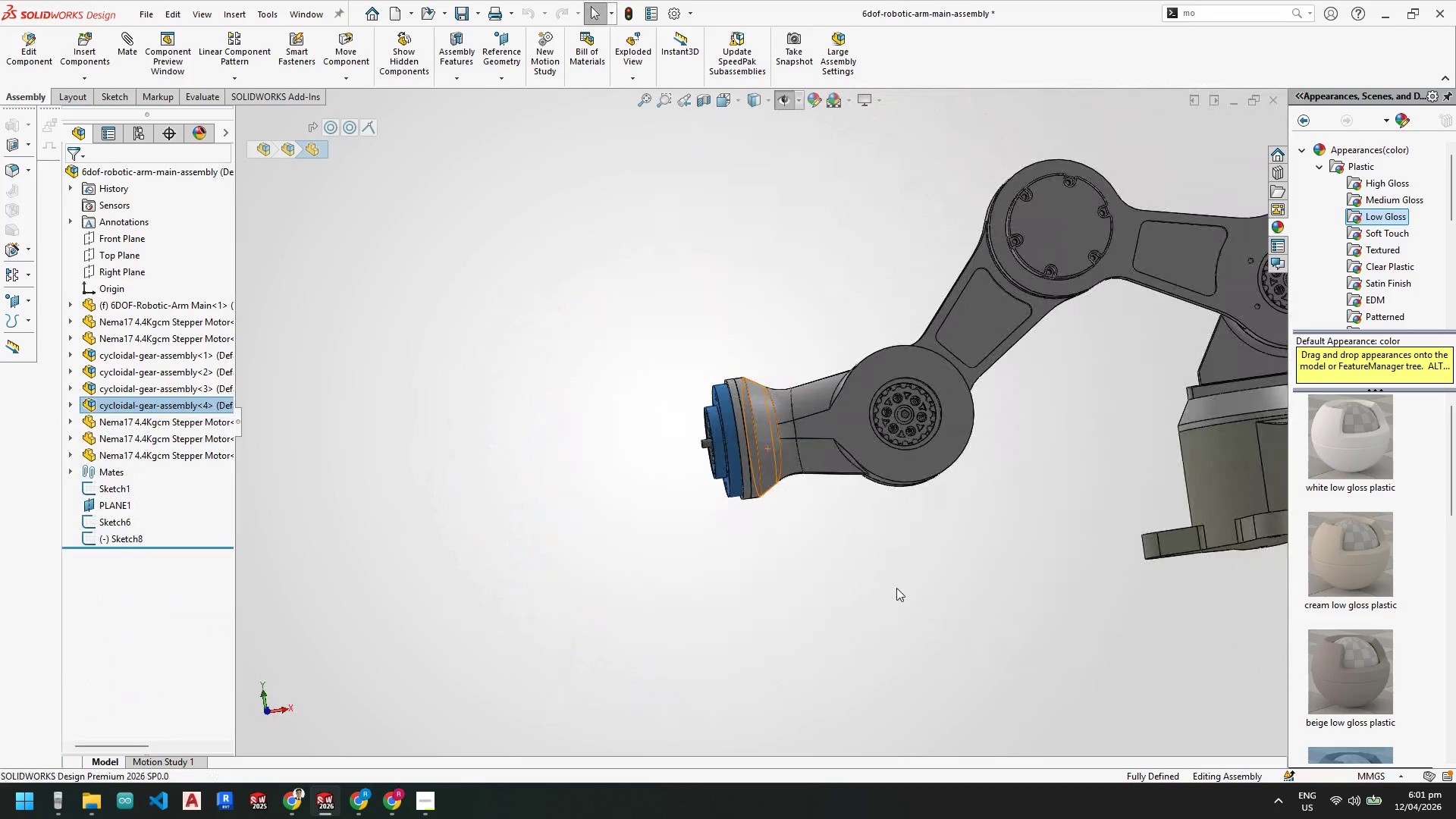 
left_click([896, 588])
 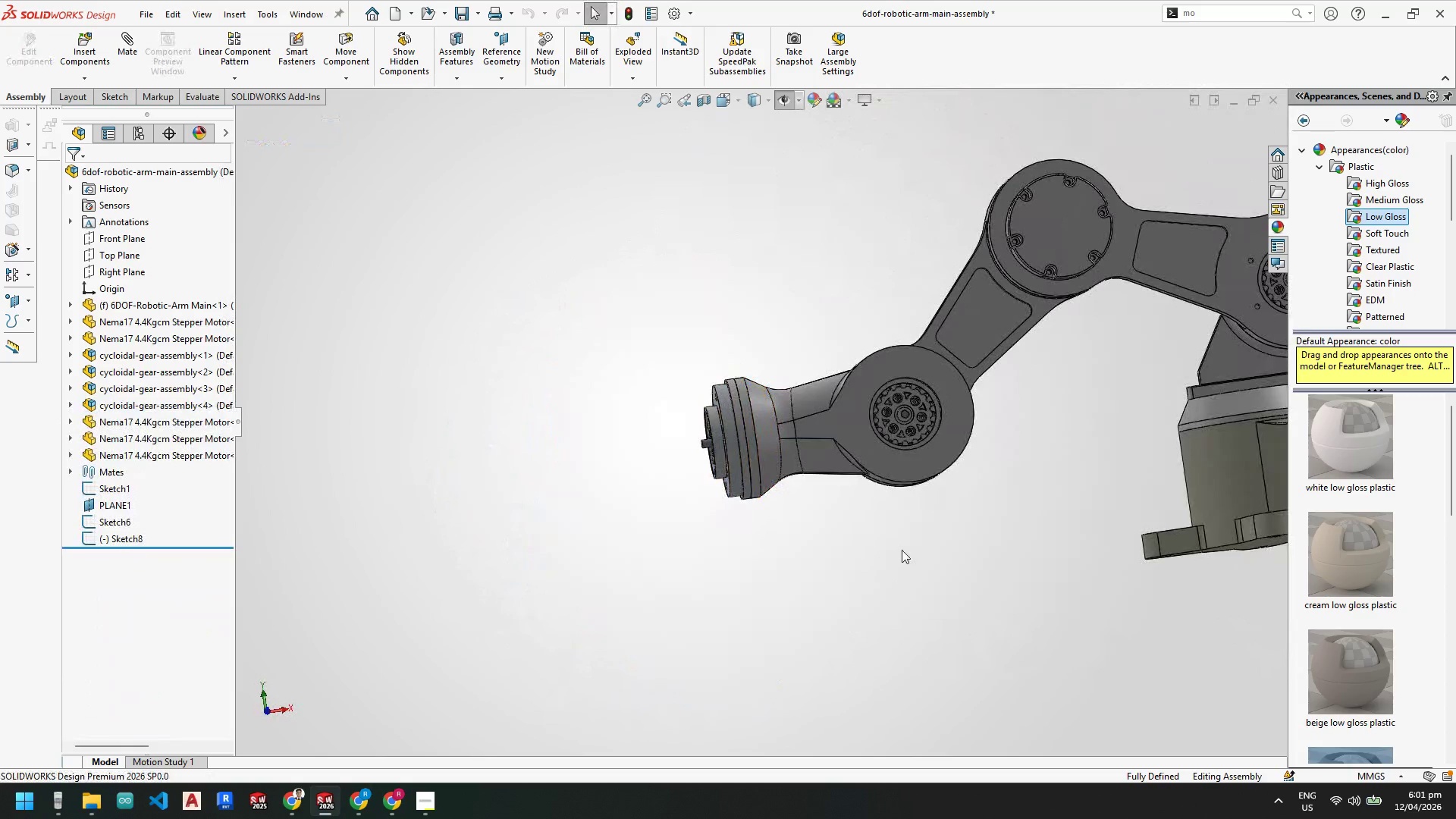 
scroll: coordinate [902, 550], scroll_direction: up, amount: 10.0
 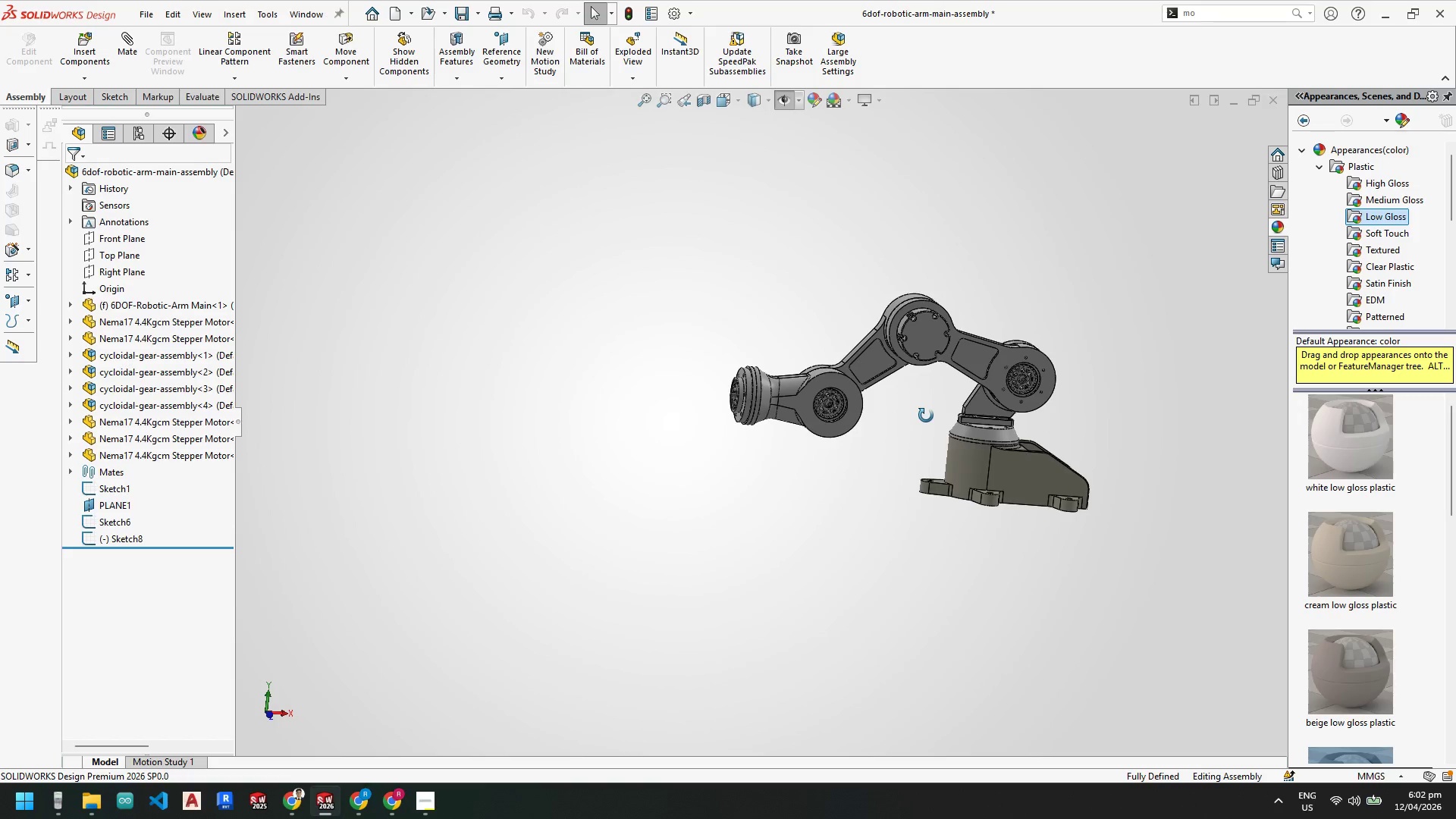 
scroll: coordinate [911, 313], scroll_direction: down, amount: 3.0
 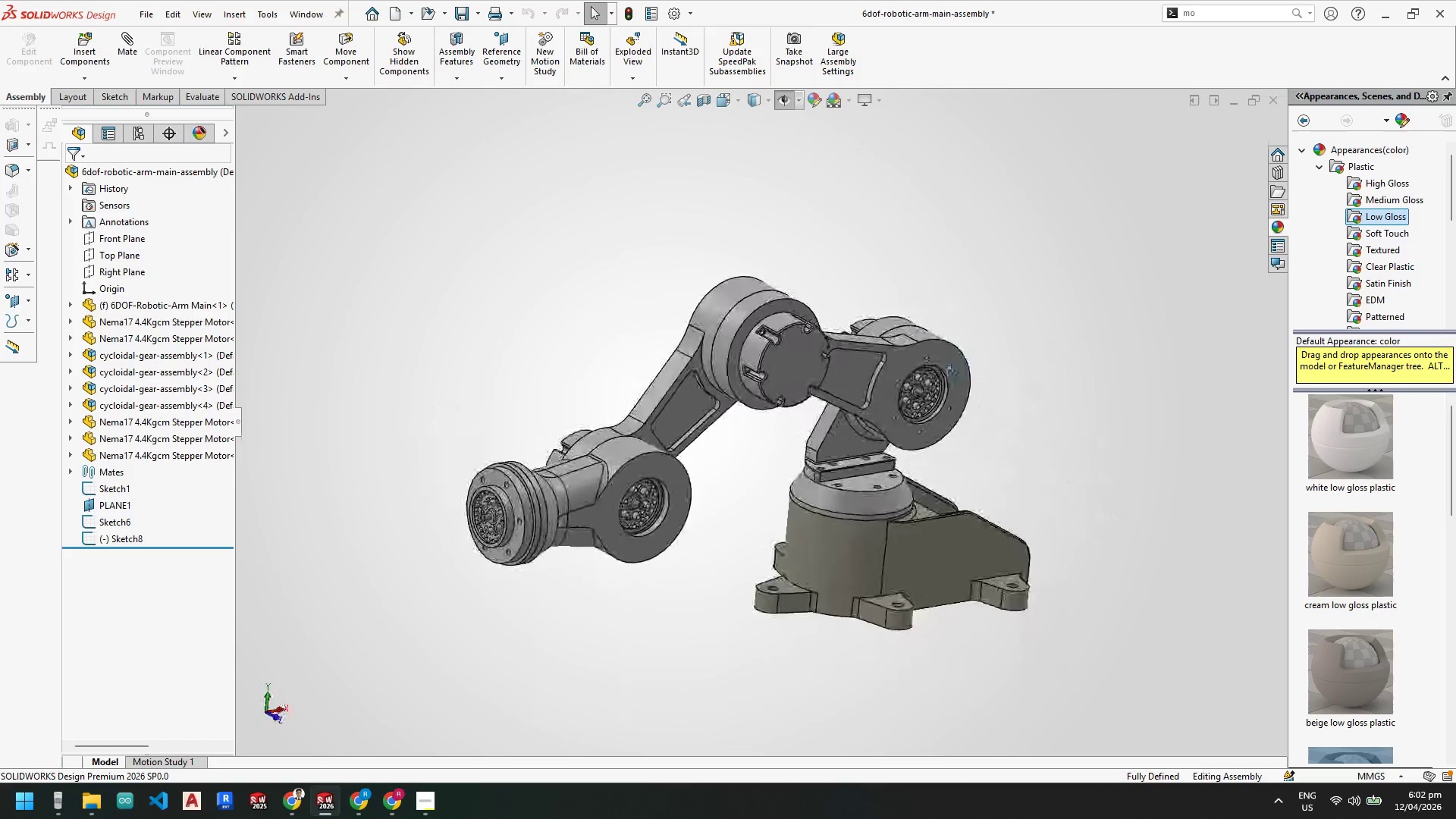 
scroll: coordinate [979, 458], scroll_direction: up, amount: 1.0
 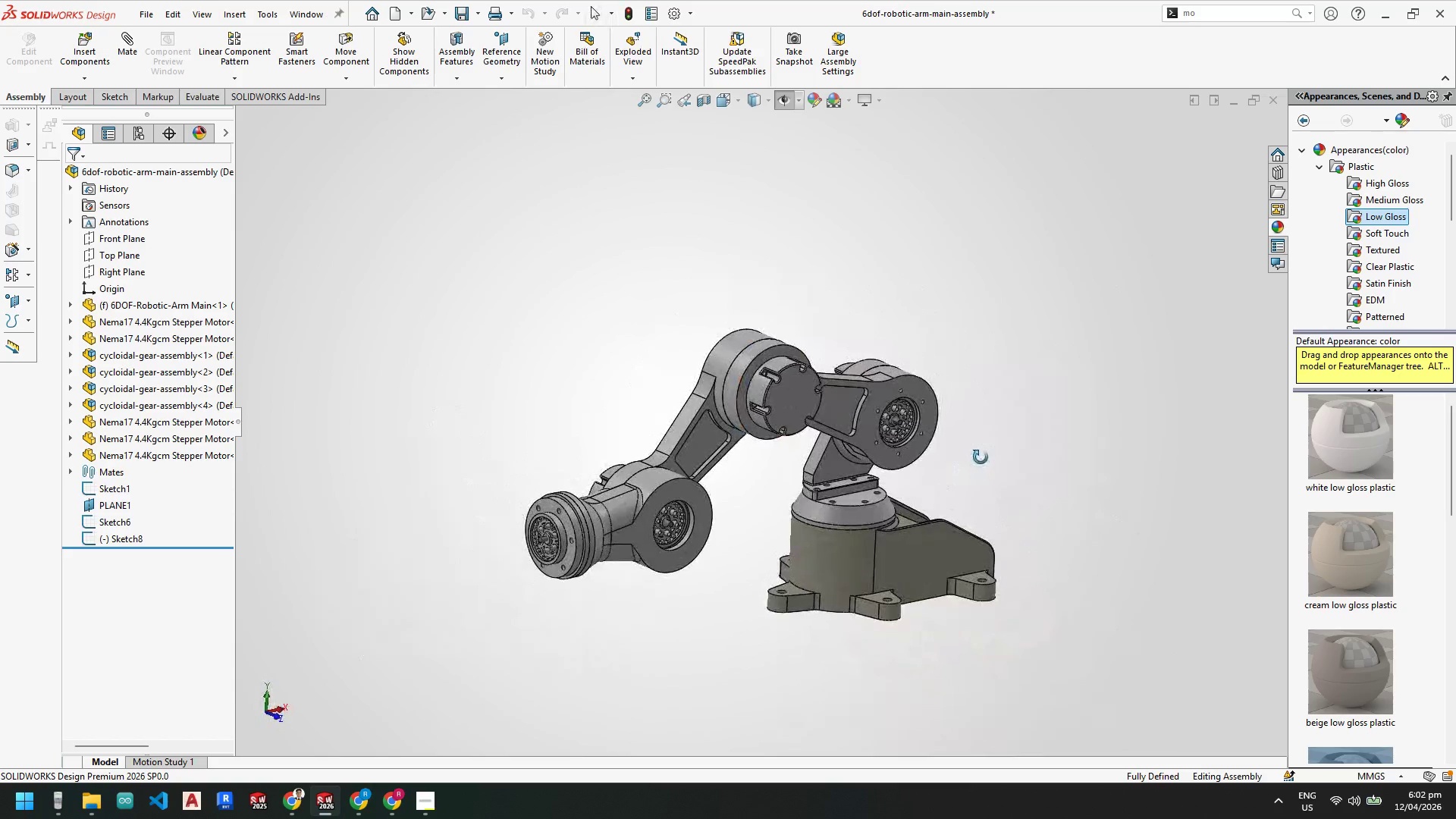 
scroll: coordinate [621, 567], scroll_direction: down, amount: 3.0
 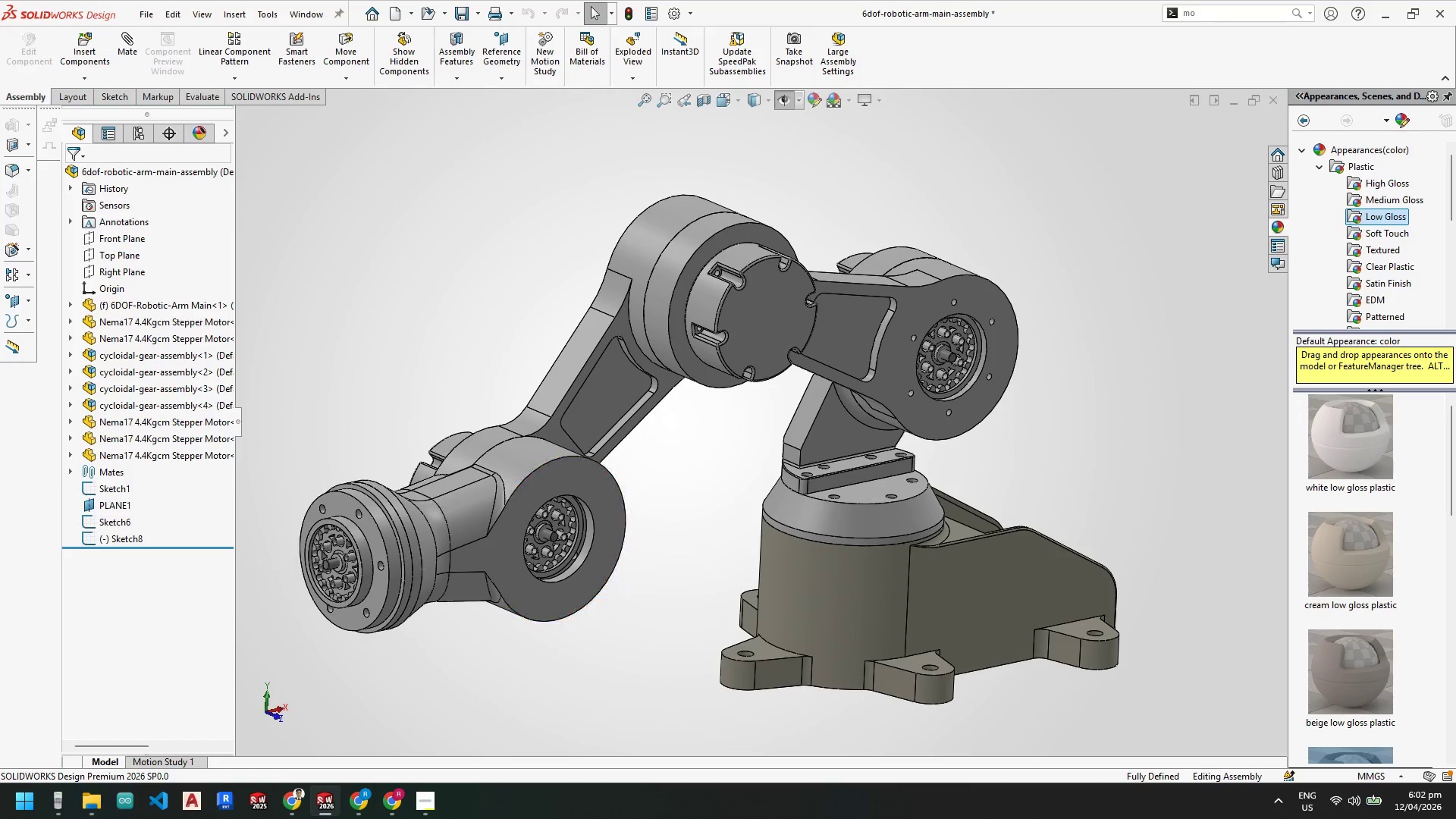 
wait(5.96)
 